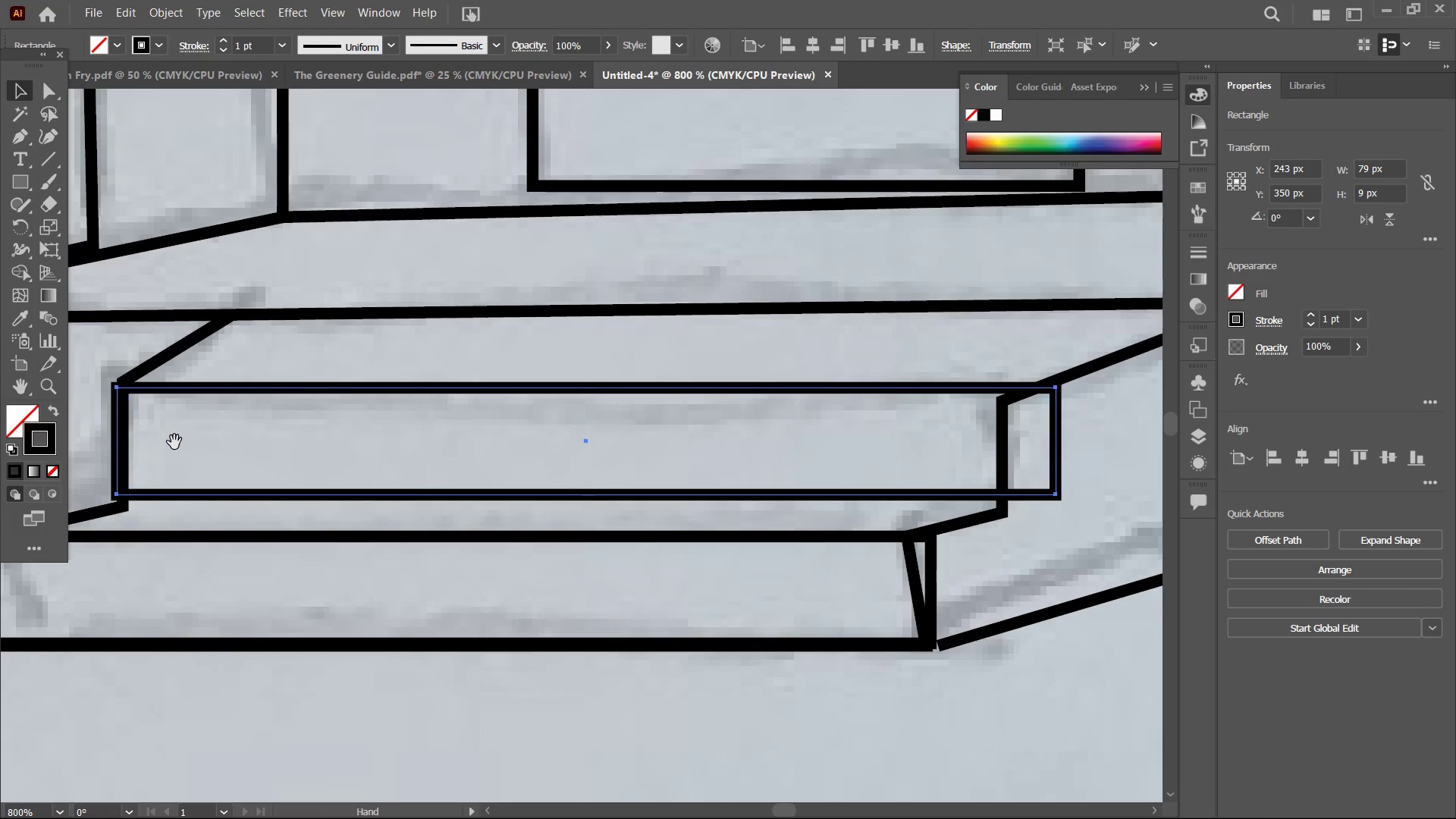 
hold_key(key=Space, duration=0.55)
 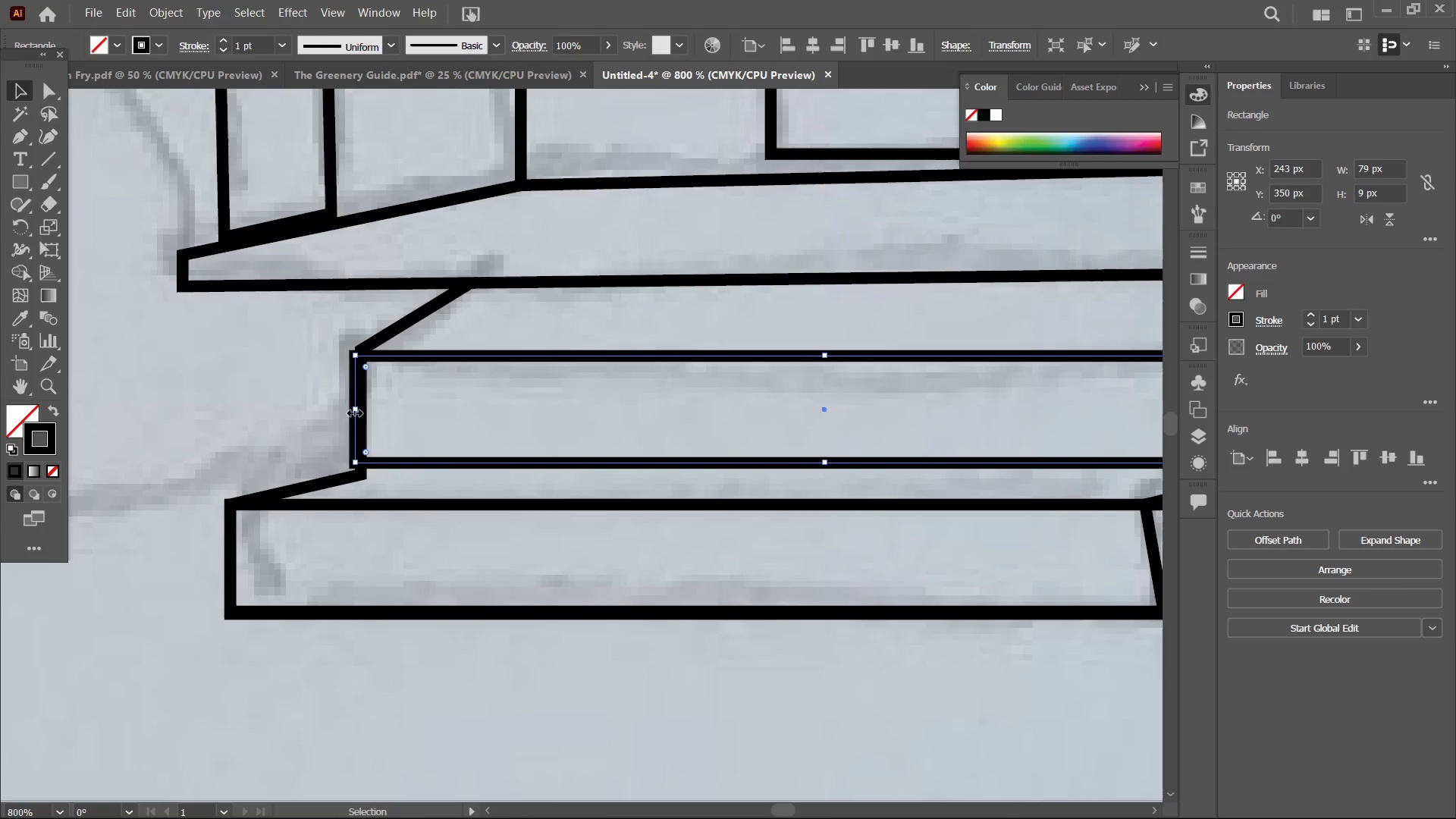 
left_click_drag(start_coordinate=[176, 443], to_coordinate=[415, 410])
 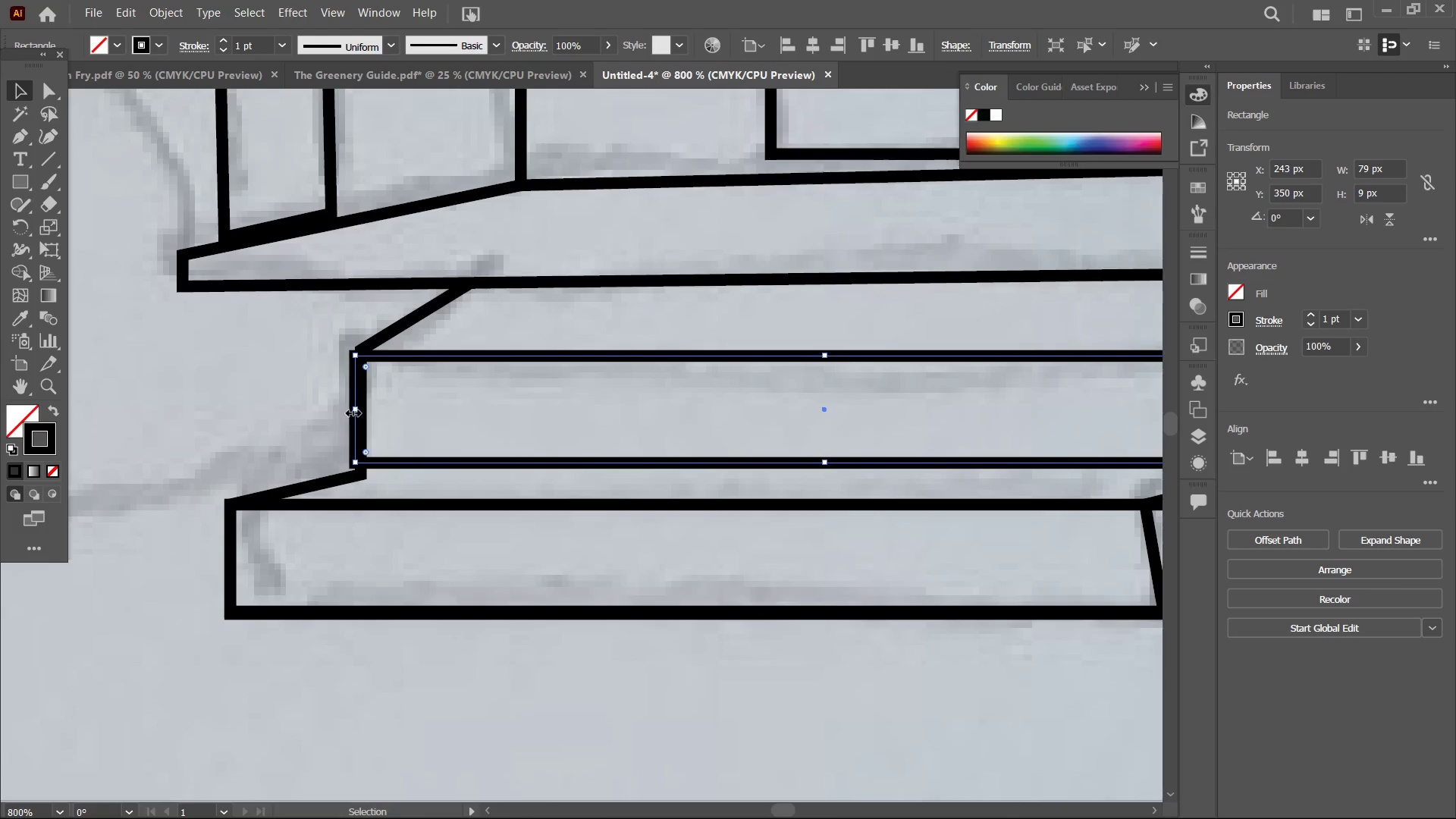 
left_click_drag(start_coordinate=[351, 411], to_coordinate=[363, 411])
 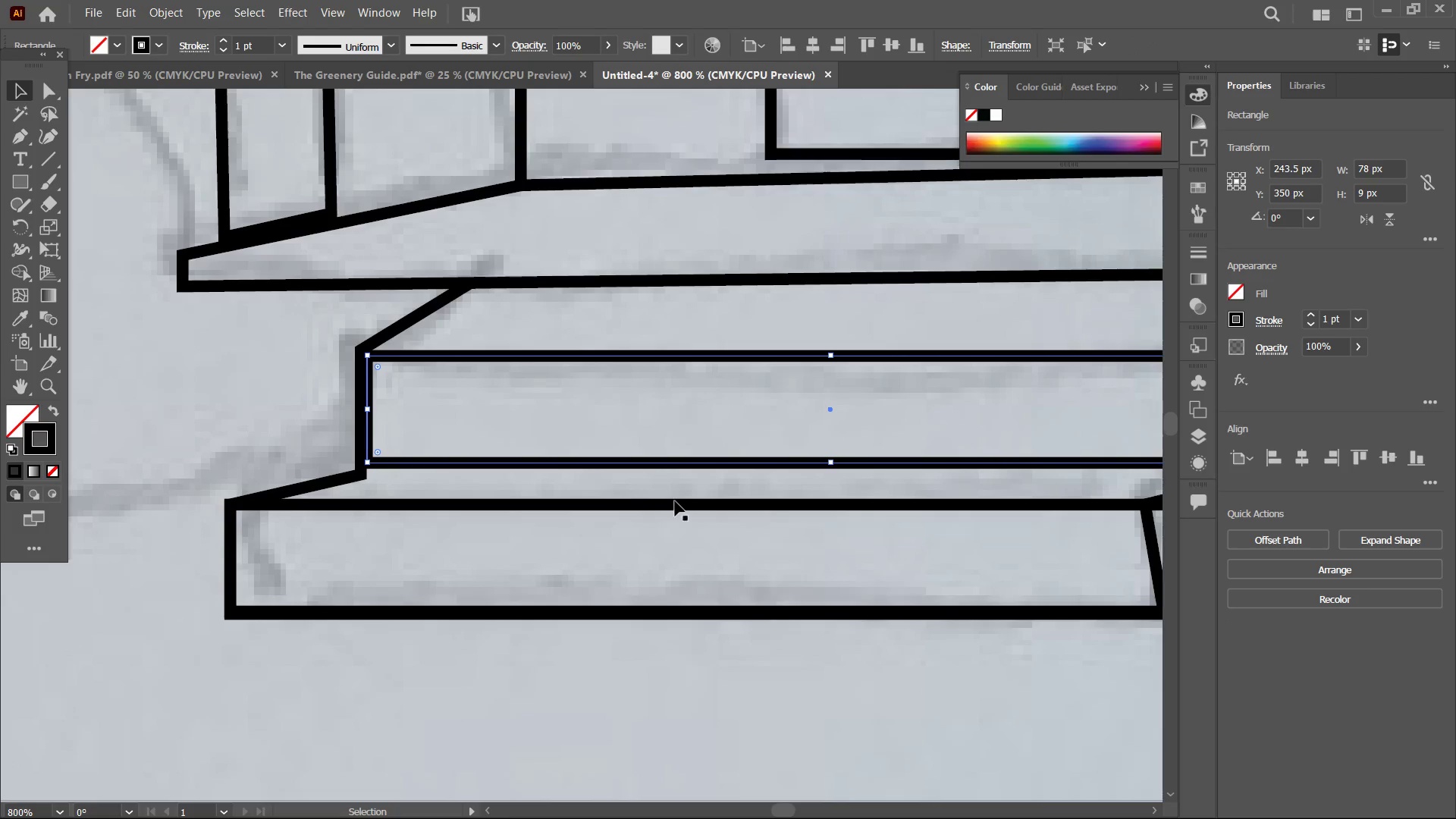 
hold_key(key=Space, duration=0.73)
 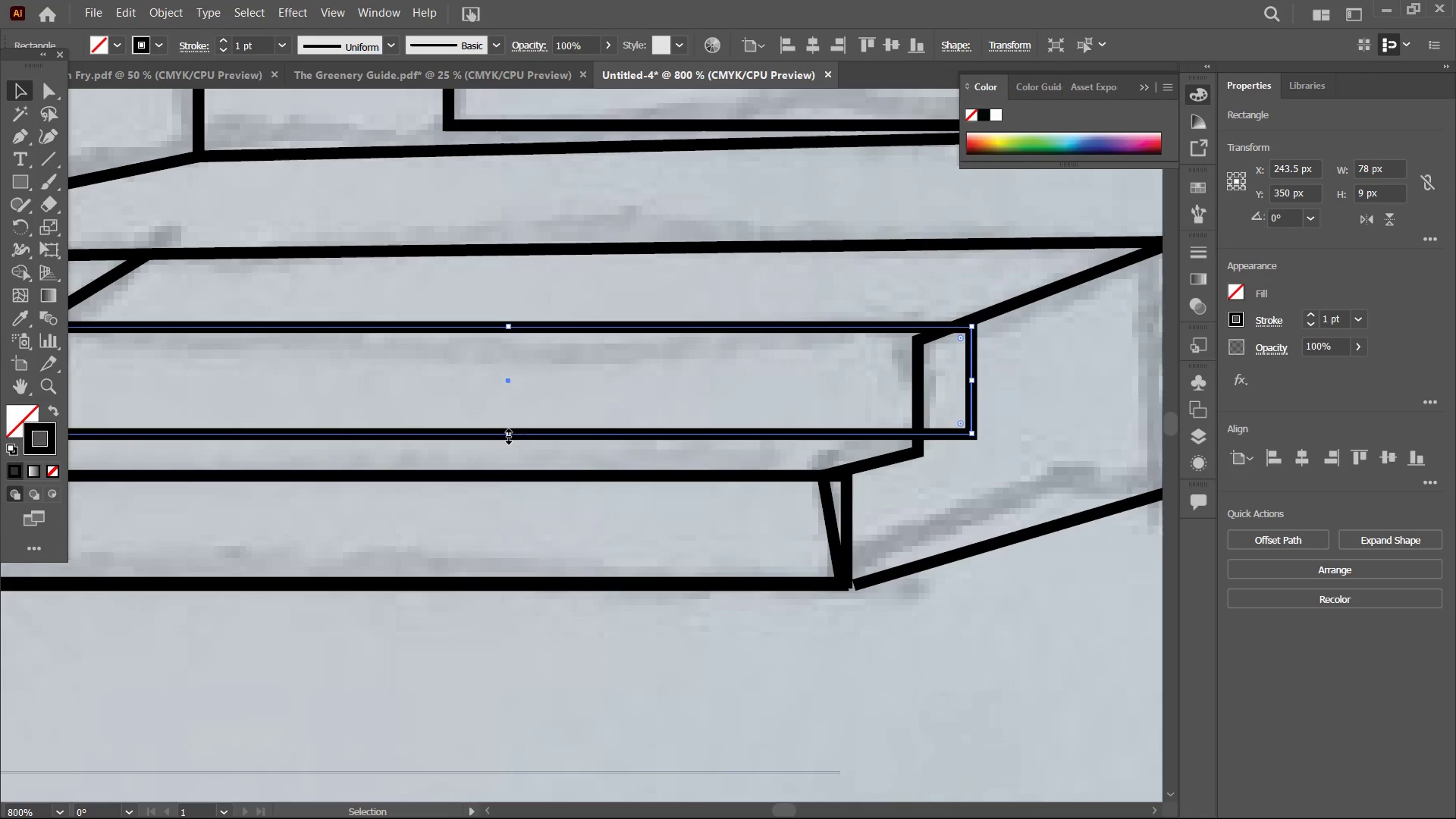 
left_click_drag(start_coordinate=[817, 505], to_coordinate=[494, 476])
 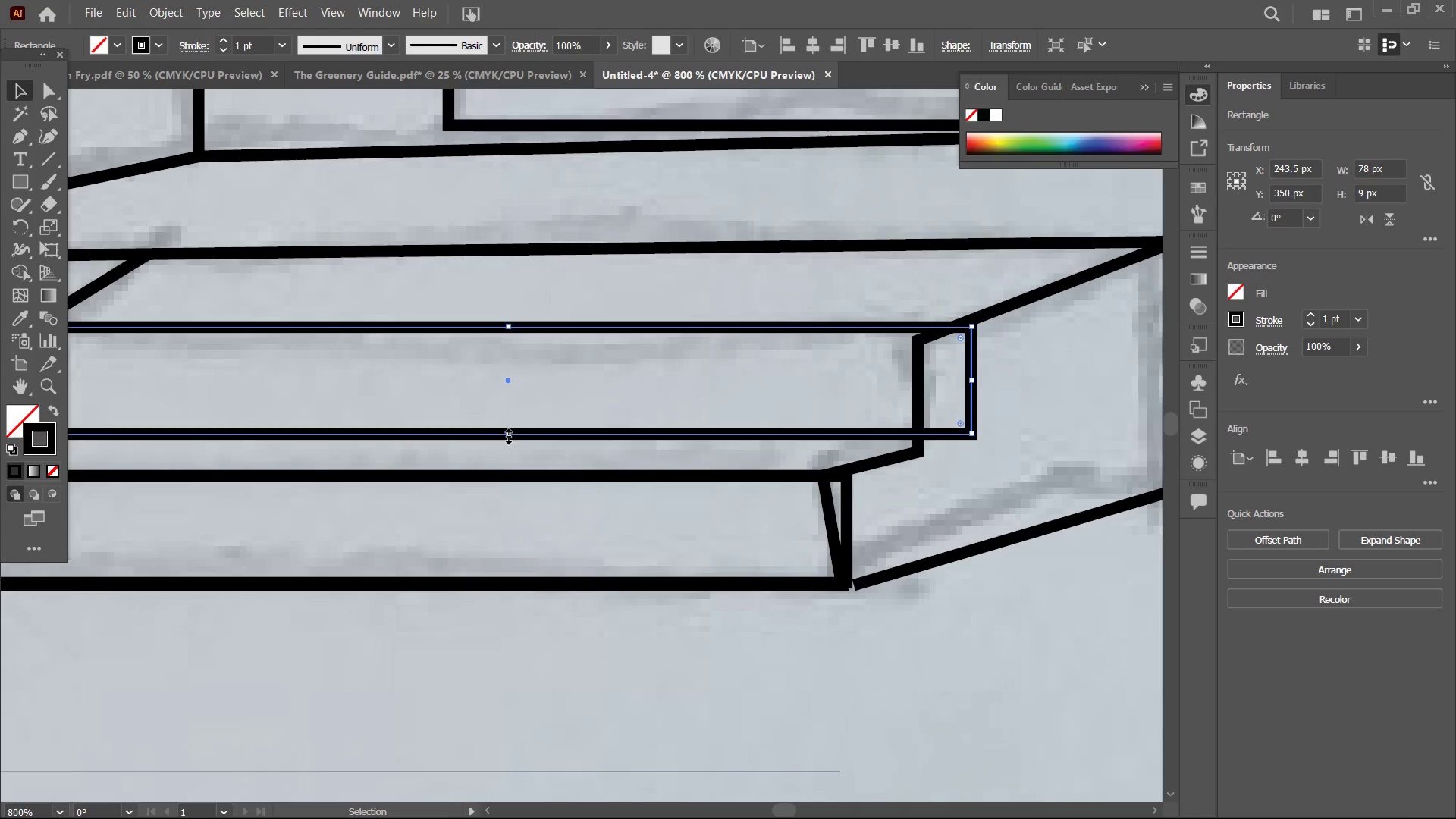 
left_click_drag(start_coordinate=[507, 434], to_coordinate=[505, 444])
 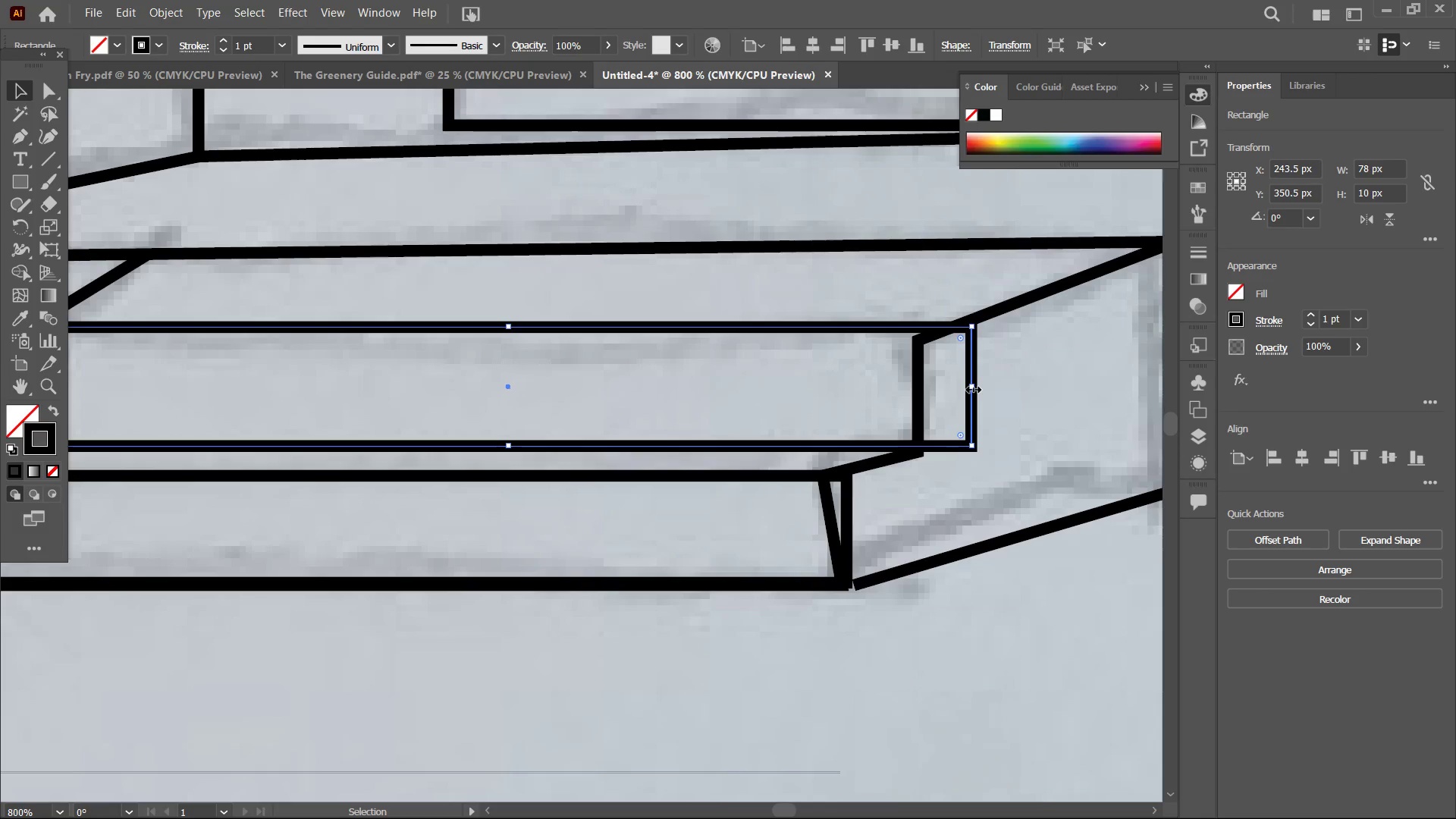 
left_click_drag(start_coordinate=[971, 387], to_coordinate=[916, 383])
 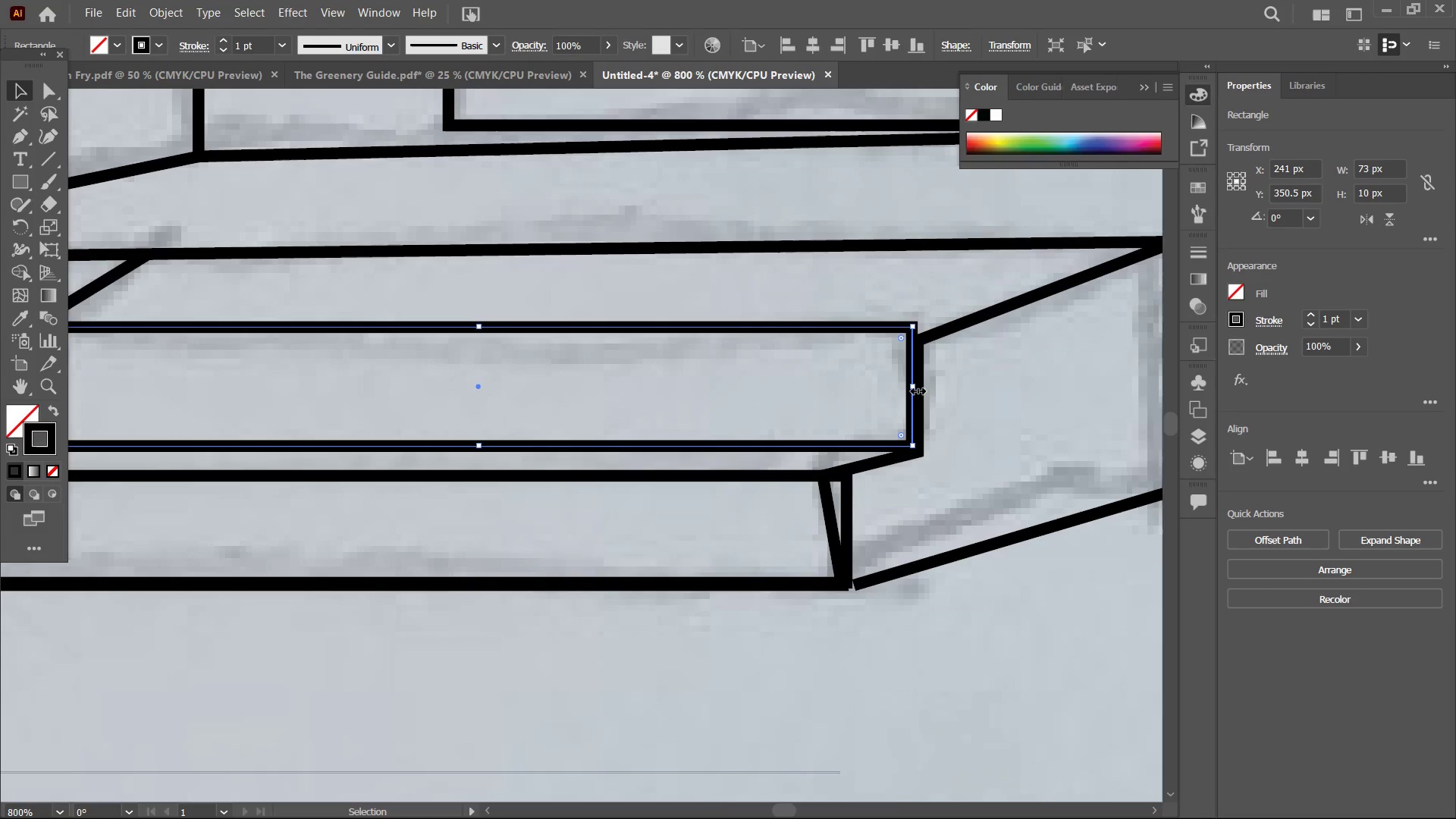 
left_click_drag(start_coordinate=[915, 388], to_coordinate=[920, 388])
 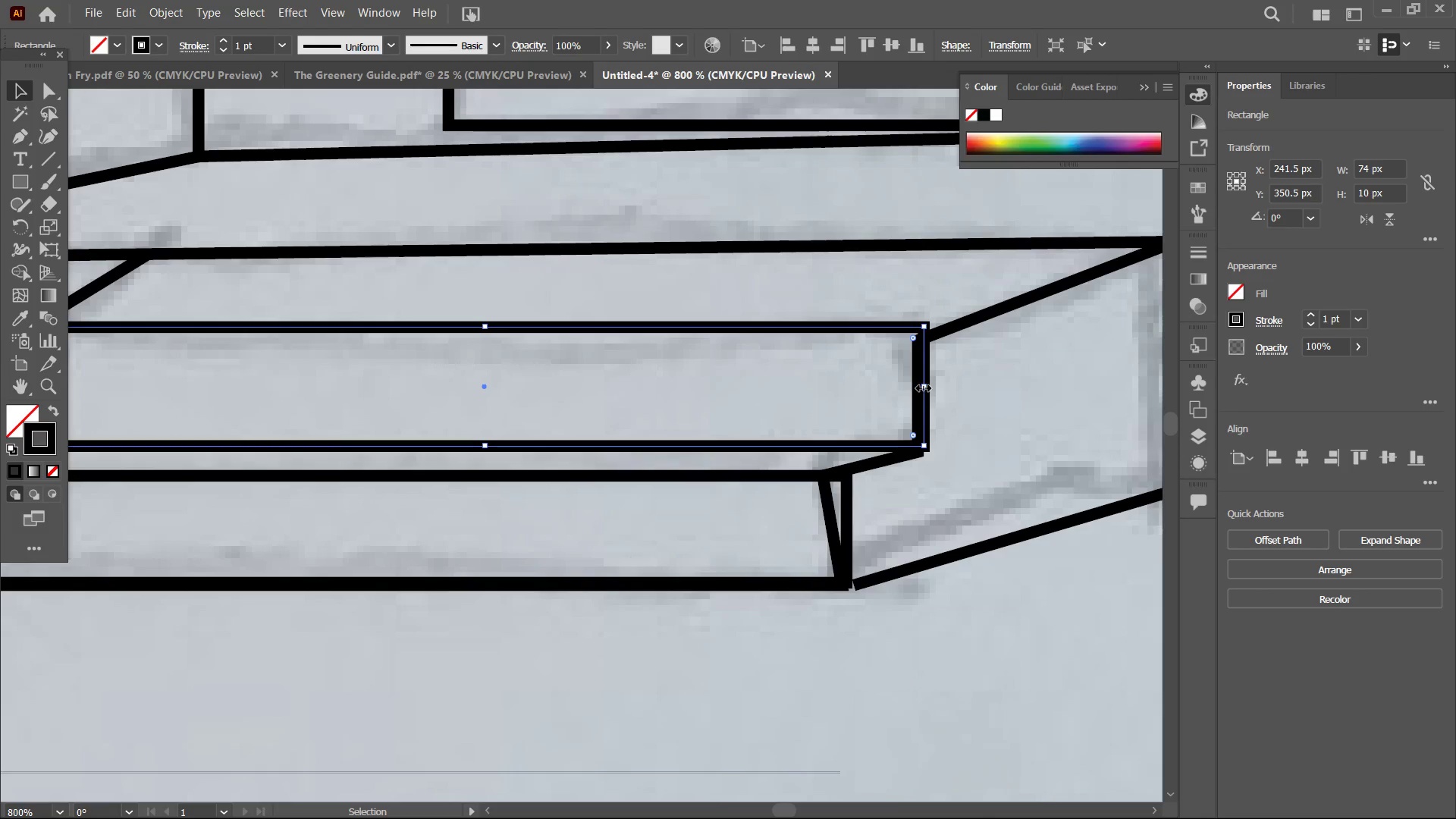 
left_click_drag(start_coordinate=[921, 386], to_coordinate=[918, 386])
 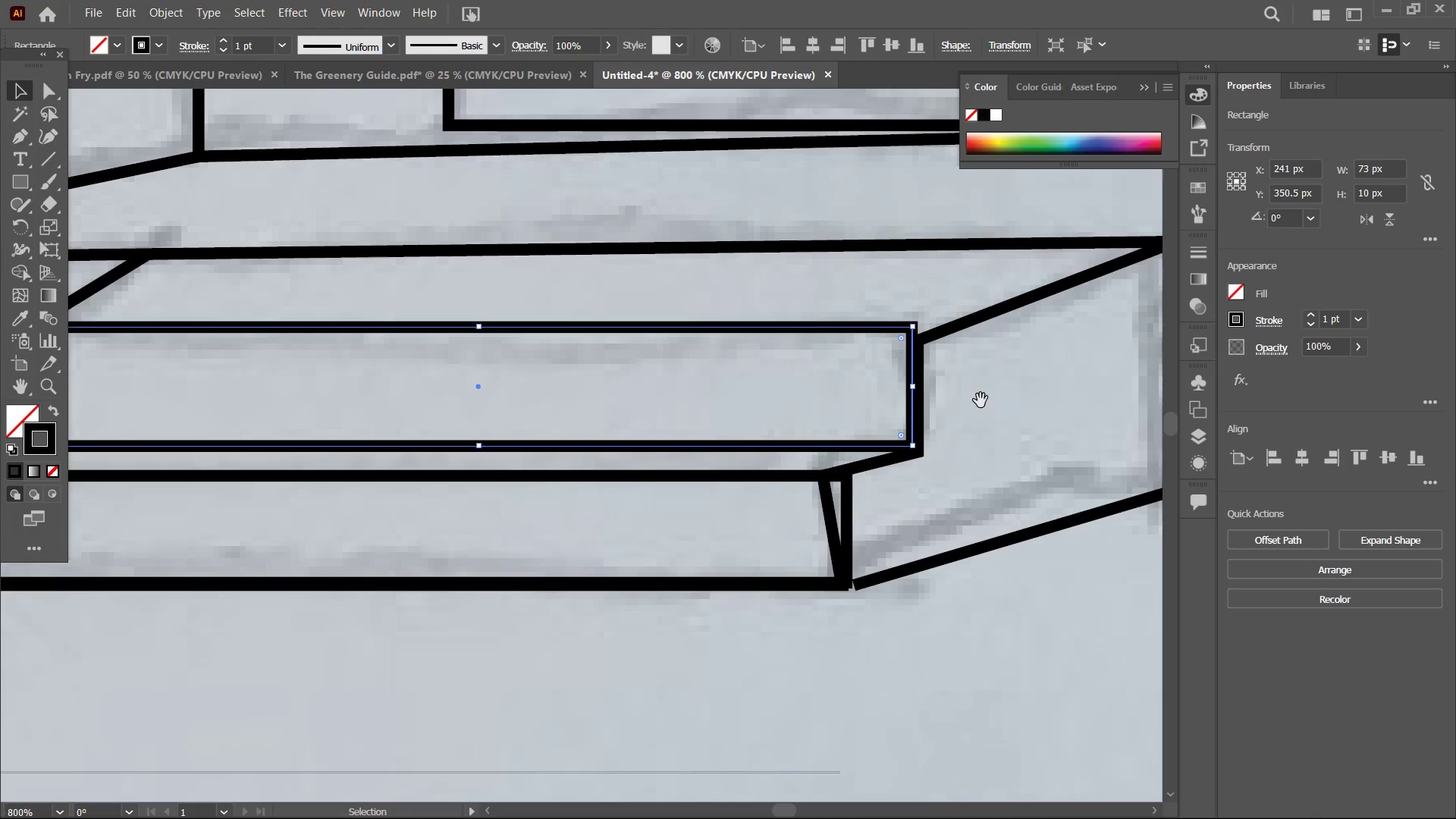 
hold_key(key=Space, duration=0.75)
 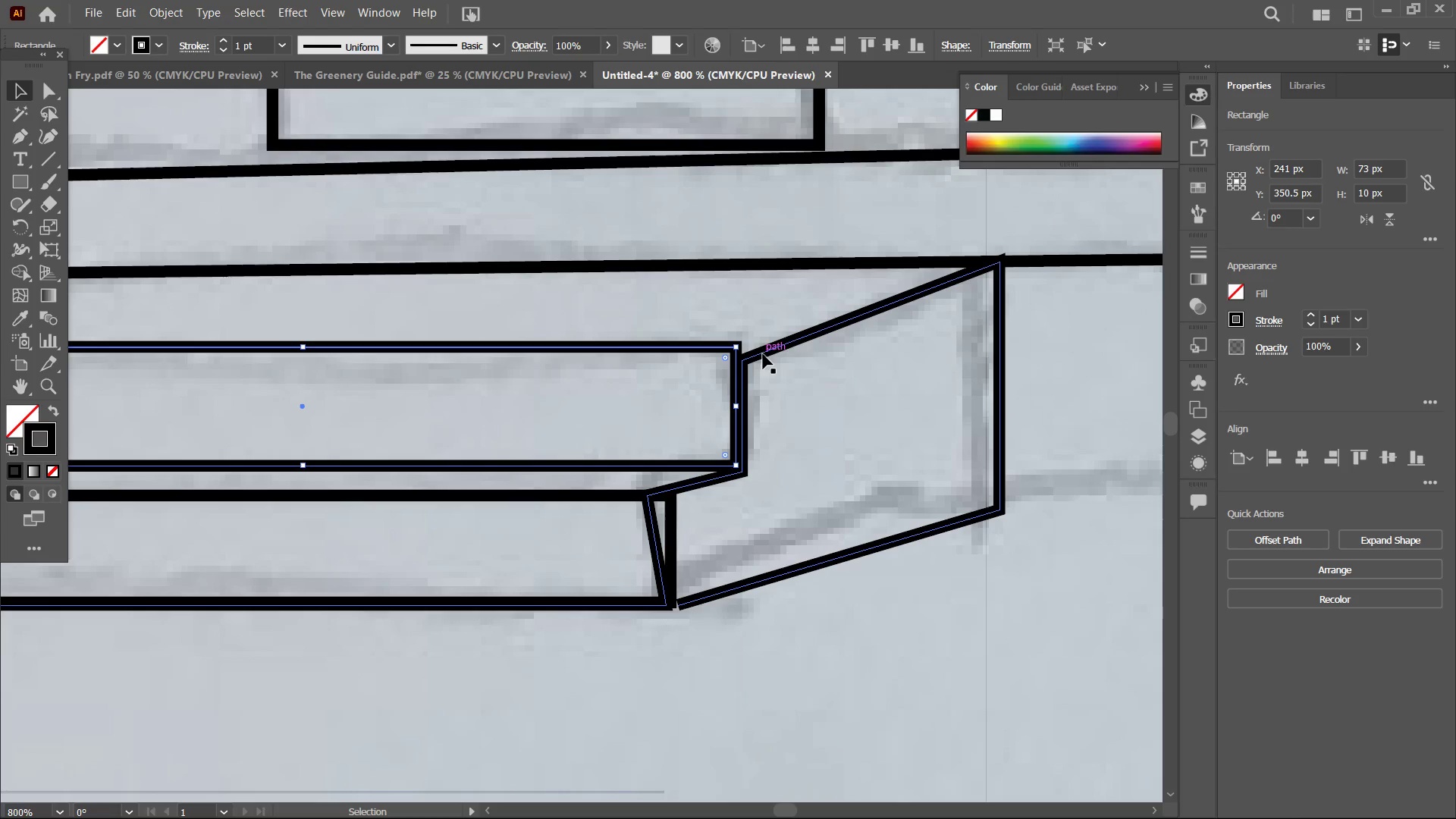 
left_click_drag(start_coordinate=[981, 400], to_coordinate=[803, 421])
 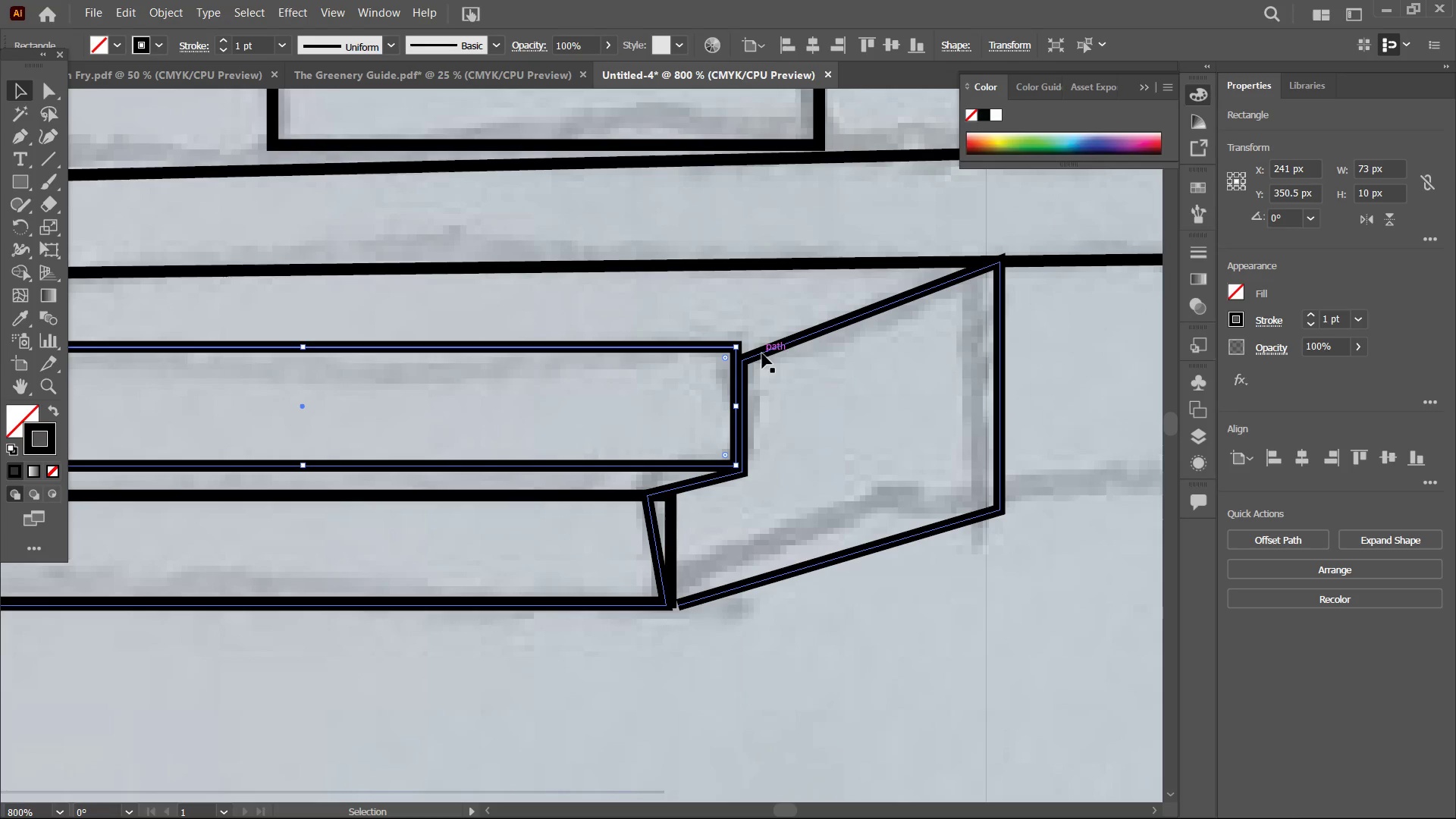 
left_click([763, 354])
 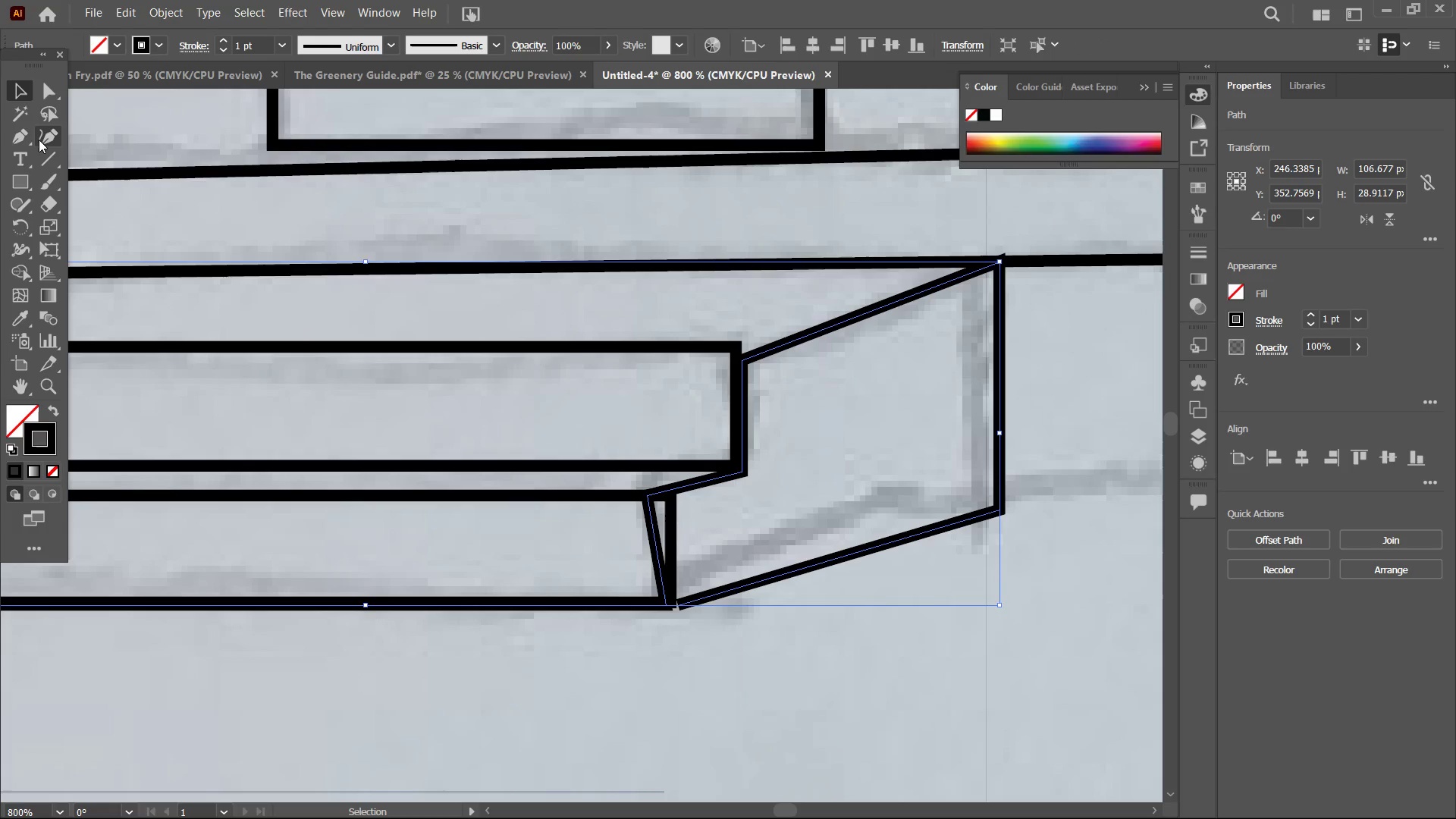 
left_click([39, 140])
 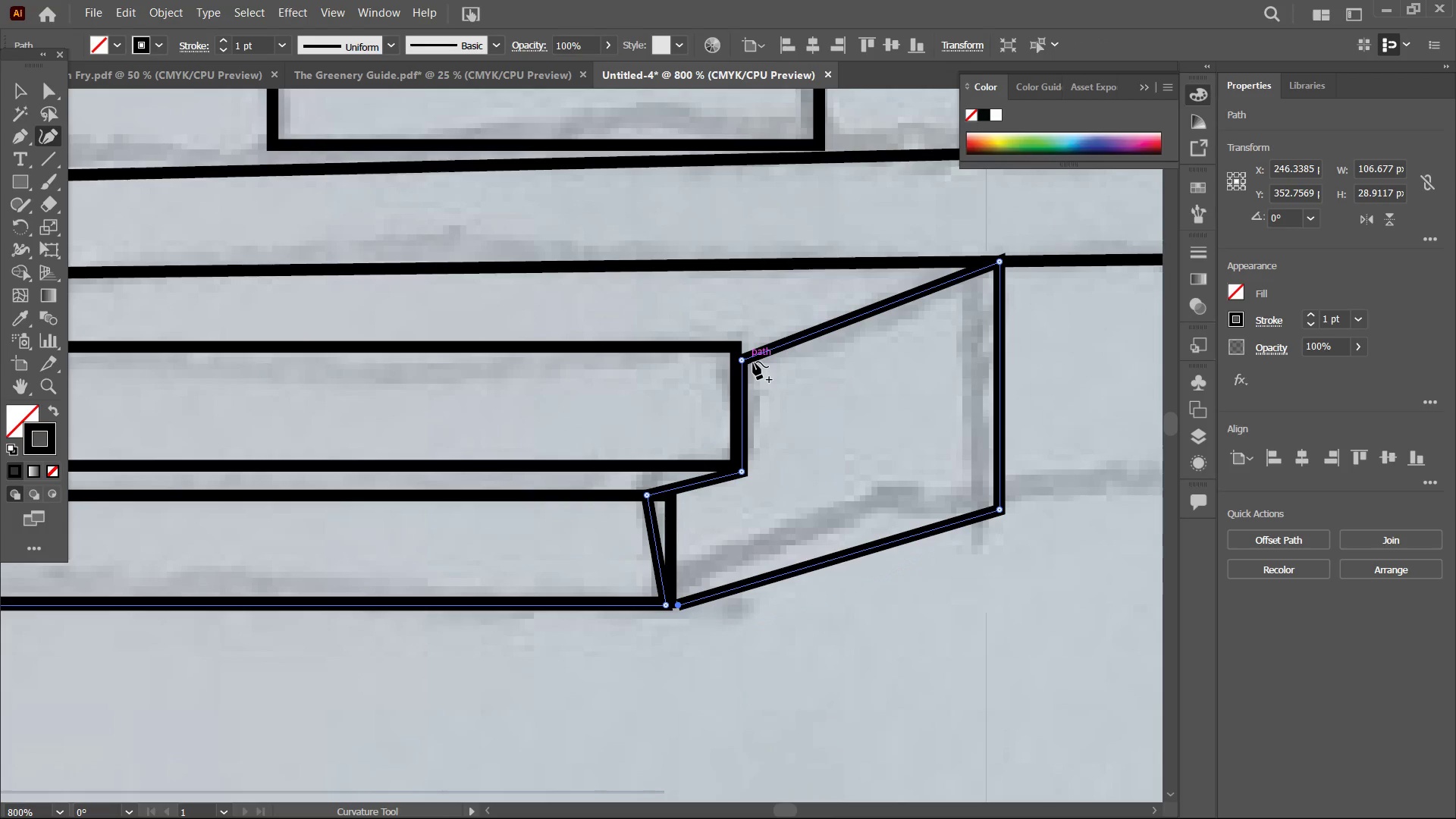 
left_click_drag(start_coordinate=[747, 361], to_coordinate=[745, 353])
 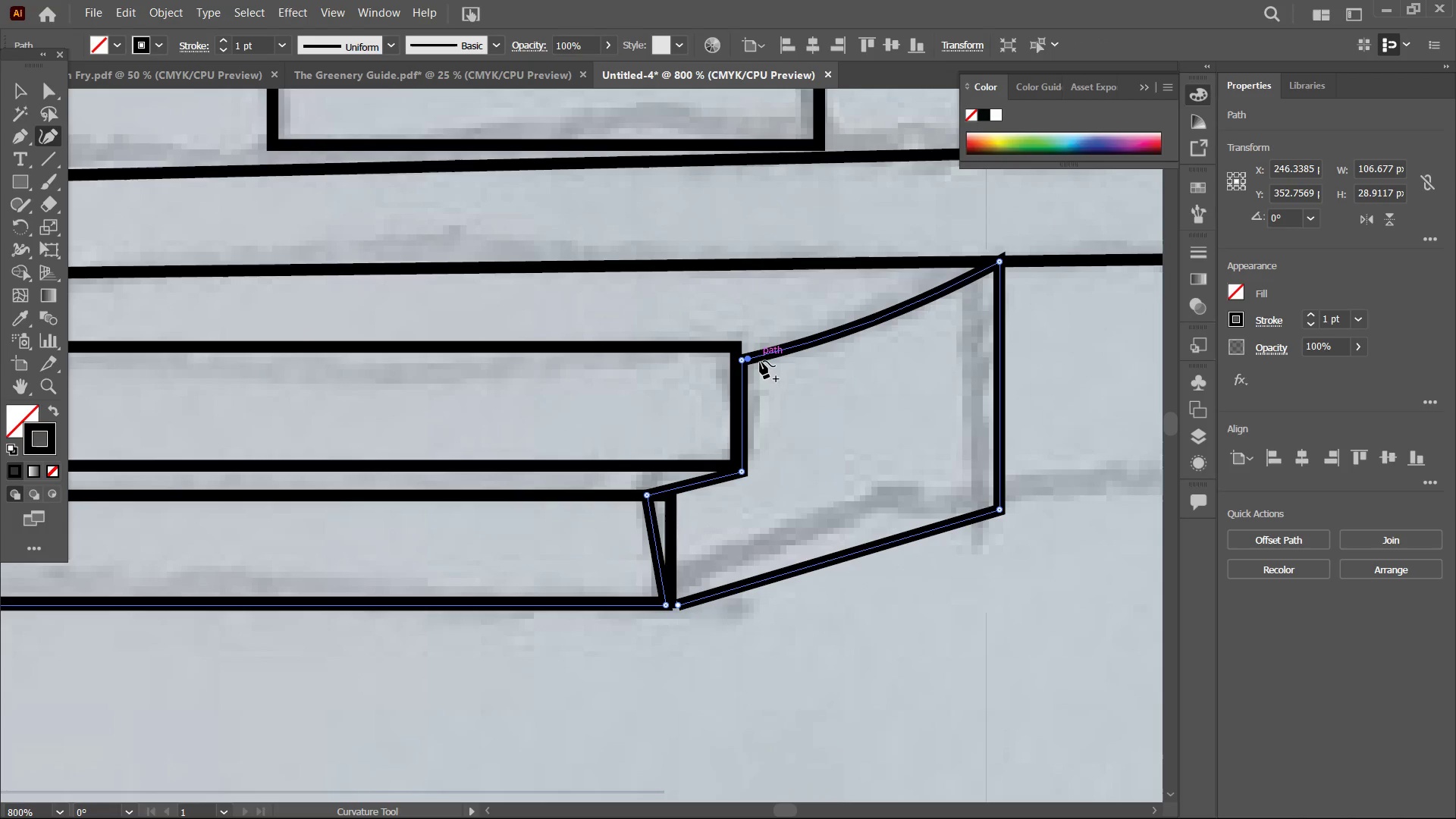 
key(Backspace)
 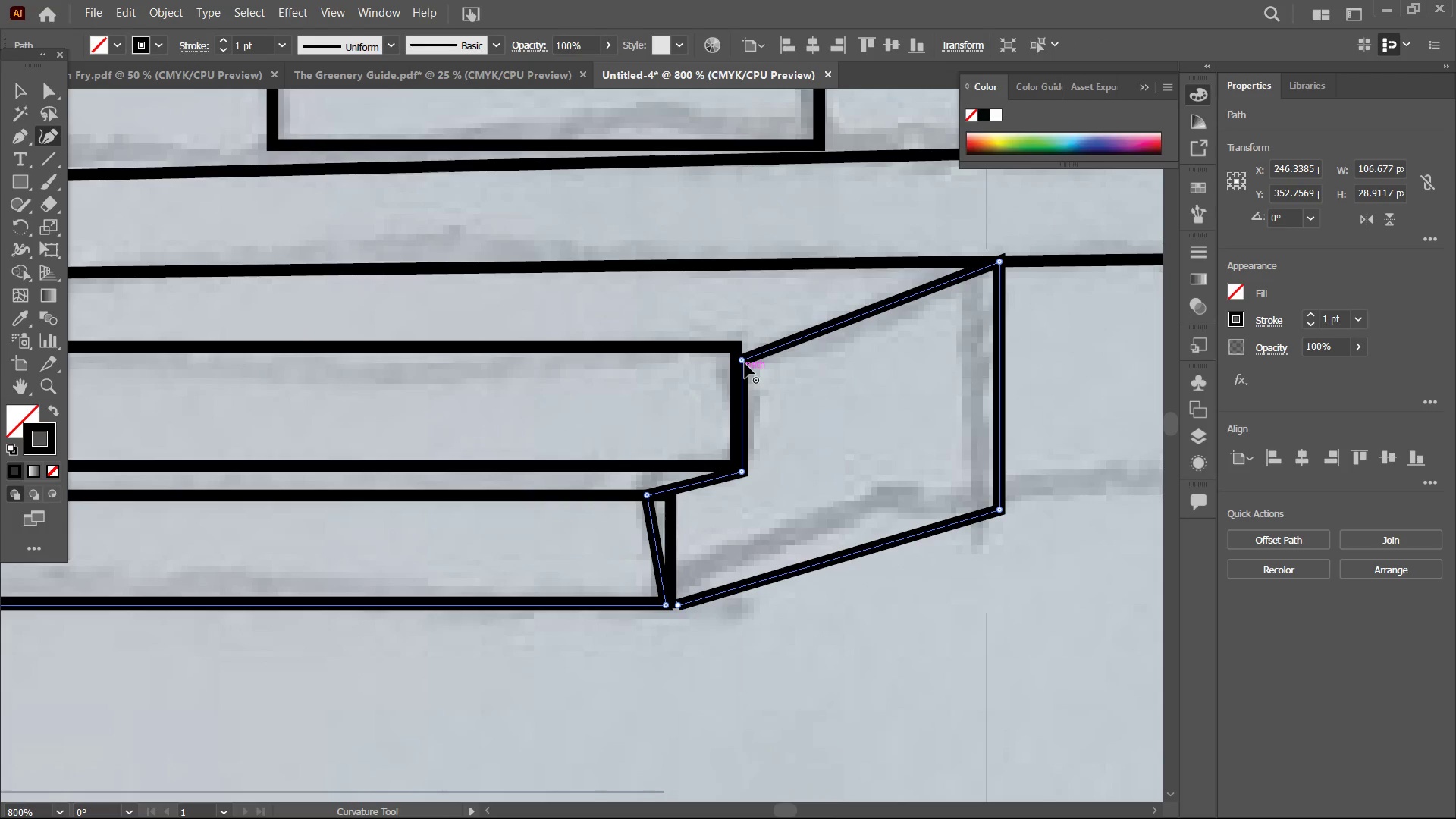 
left_click_drag(start_coordinate=[742, 363], to_coordinate=[739, 350])
 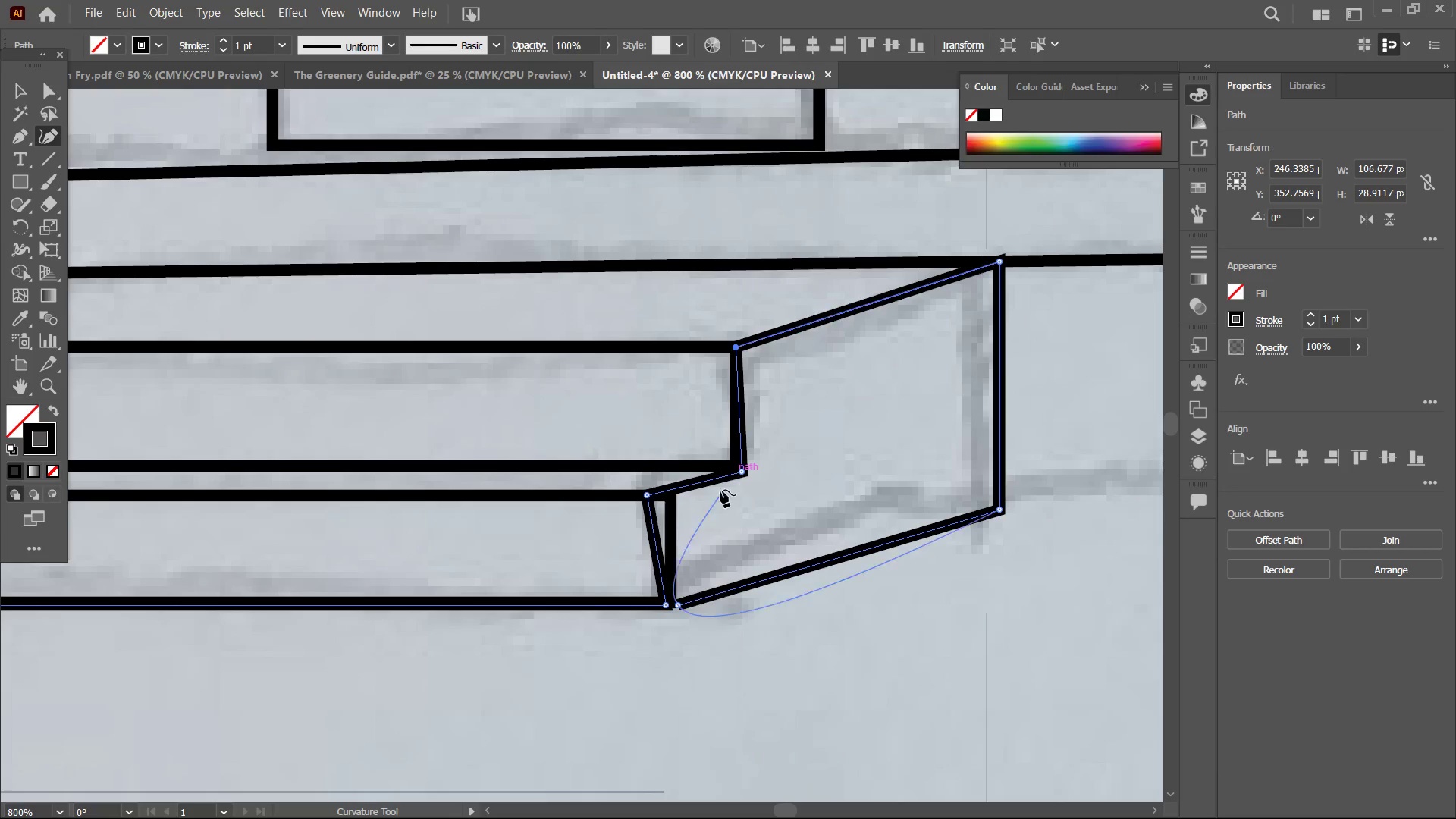 
scroll: coordinate [719, 491], scroll_direction: down, amount: 2.0
 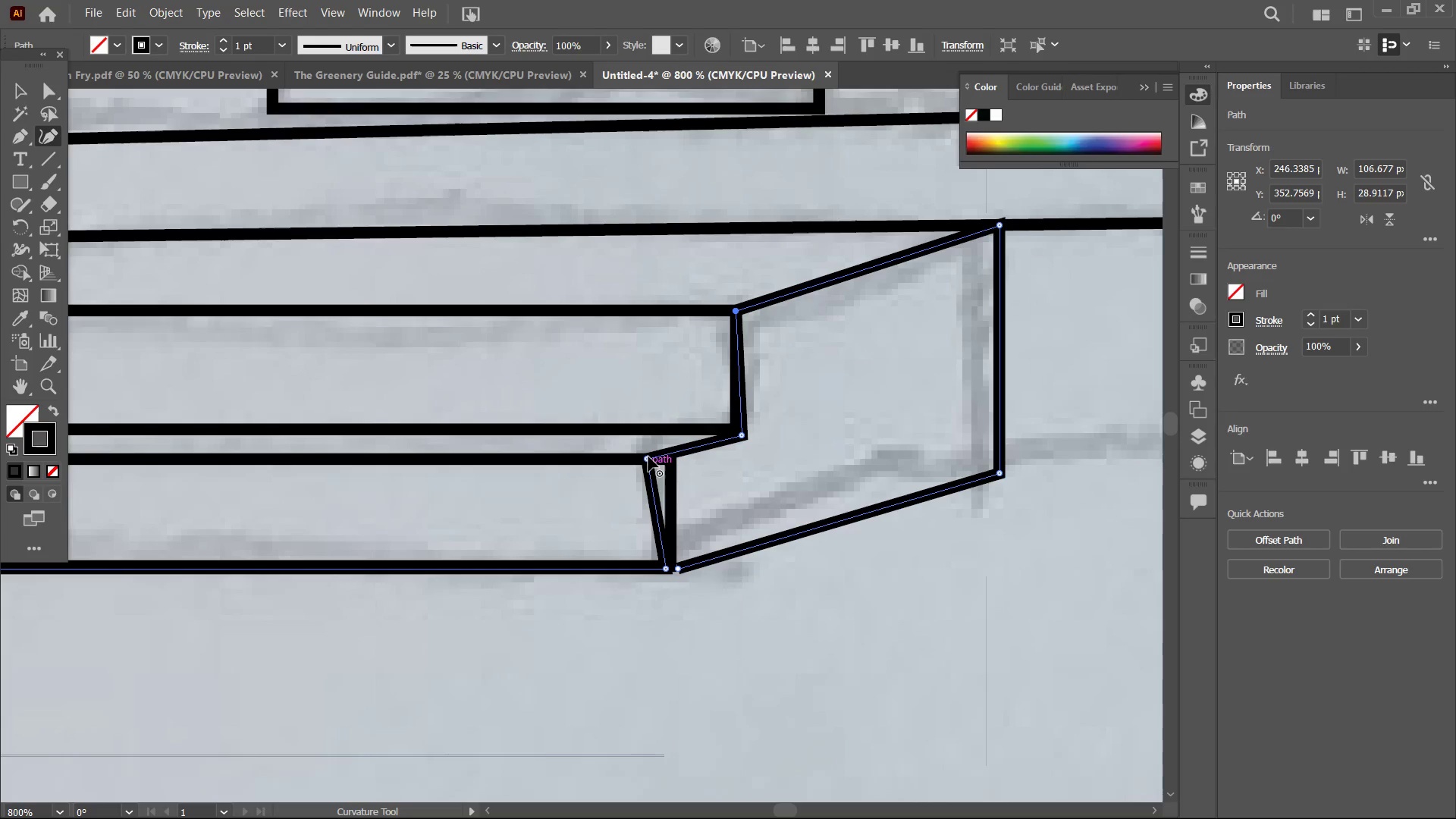 
left_click_drag(start_coordinate=[648, 457], to_coordinate=[670, 460])
 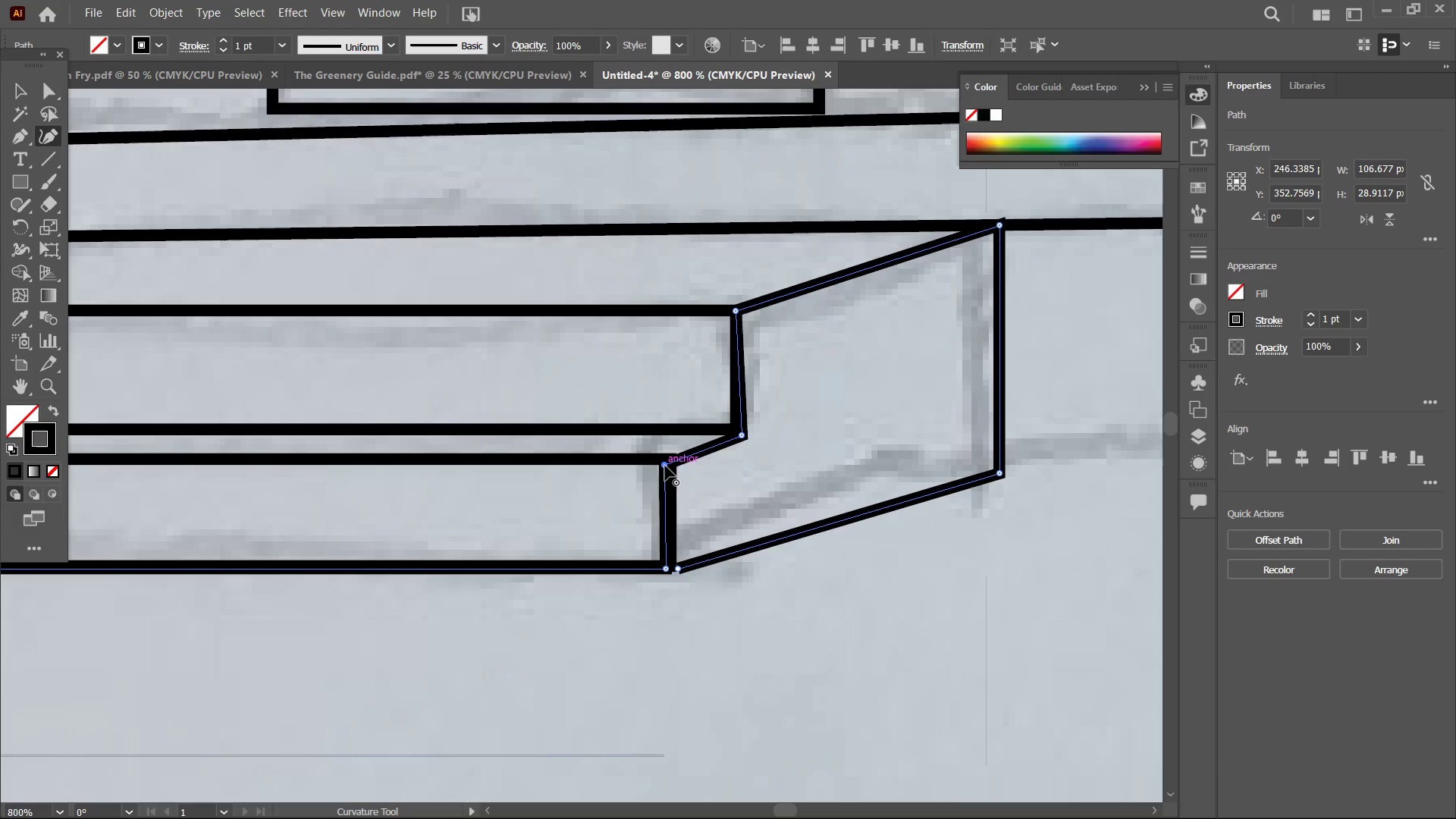 
left_click_drag(start_coordinate=[666, 464], to_coordinate=[670, 460])
 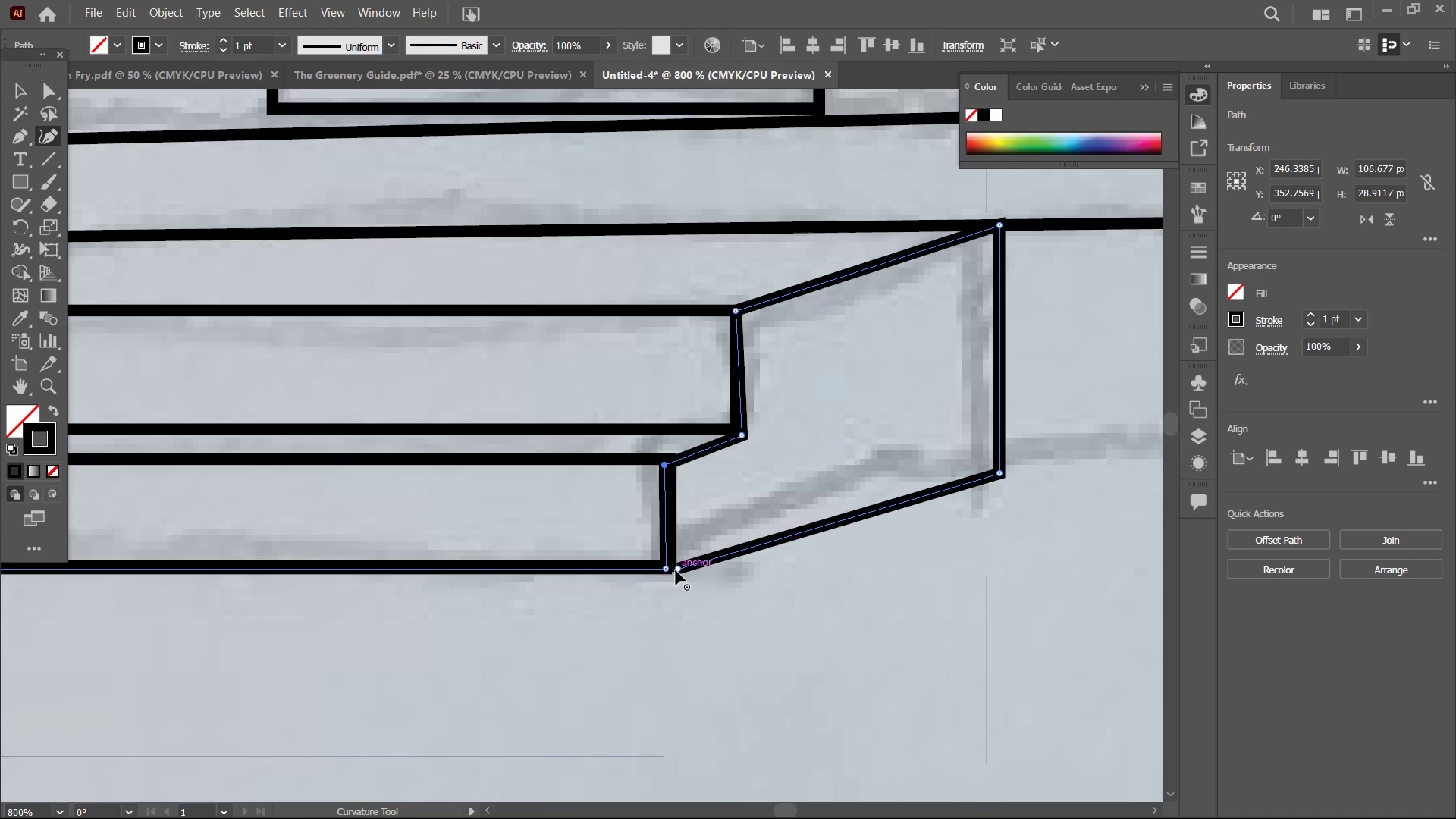 
left_click_drag(start_coordinate=[676, 570], to_coordinate=[670, 570])
 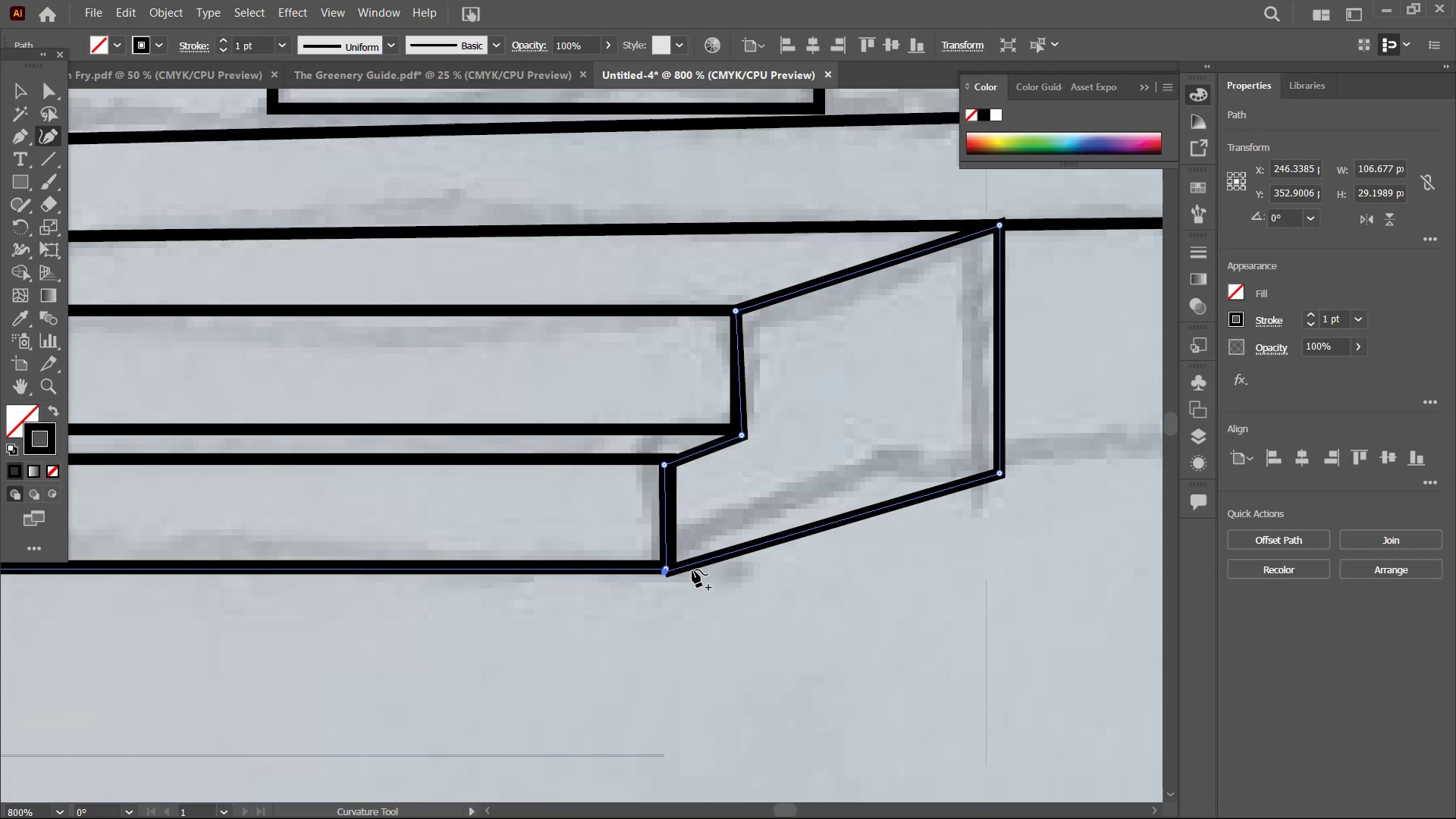 
key(Backspace)
 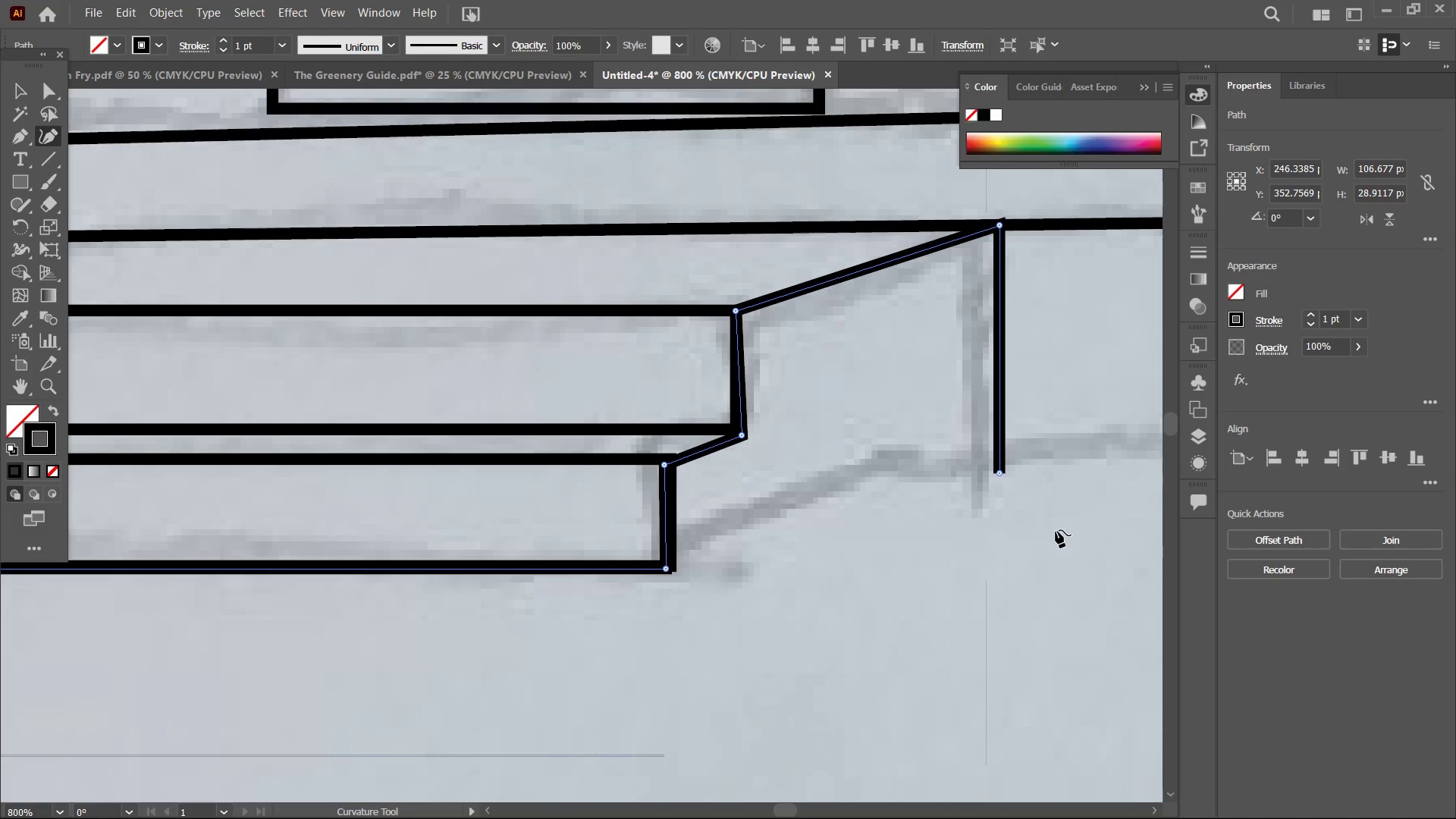 
key(Control+Z)
 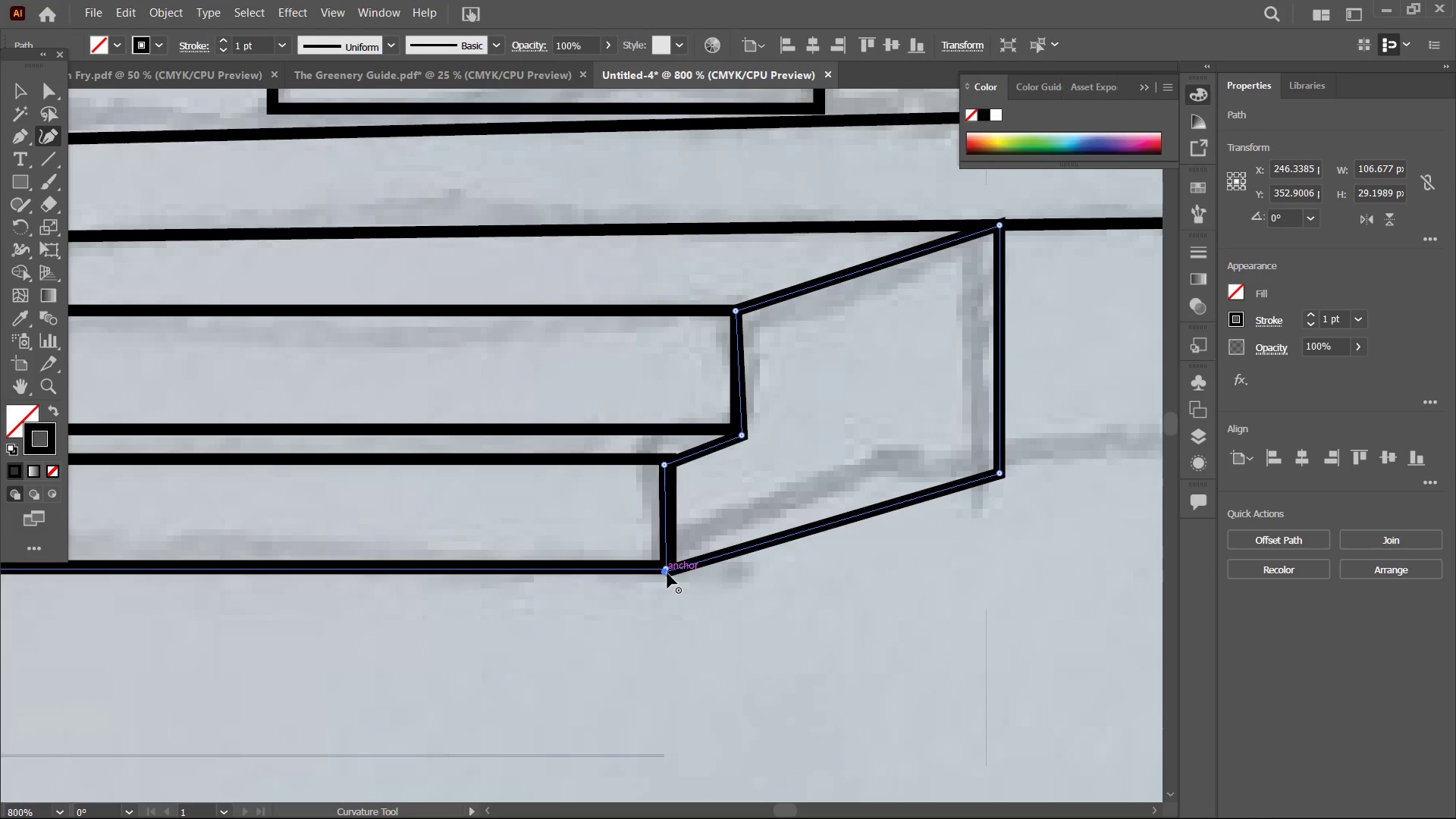 
left_click_drag(start_coordinate=[667, 573], to_coordinate=[669, 567])
 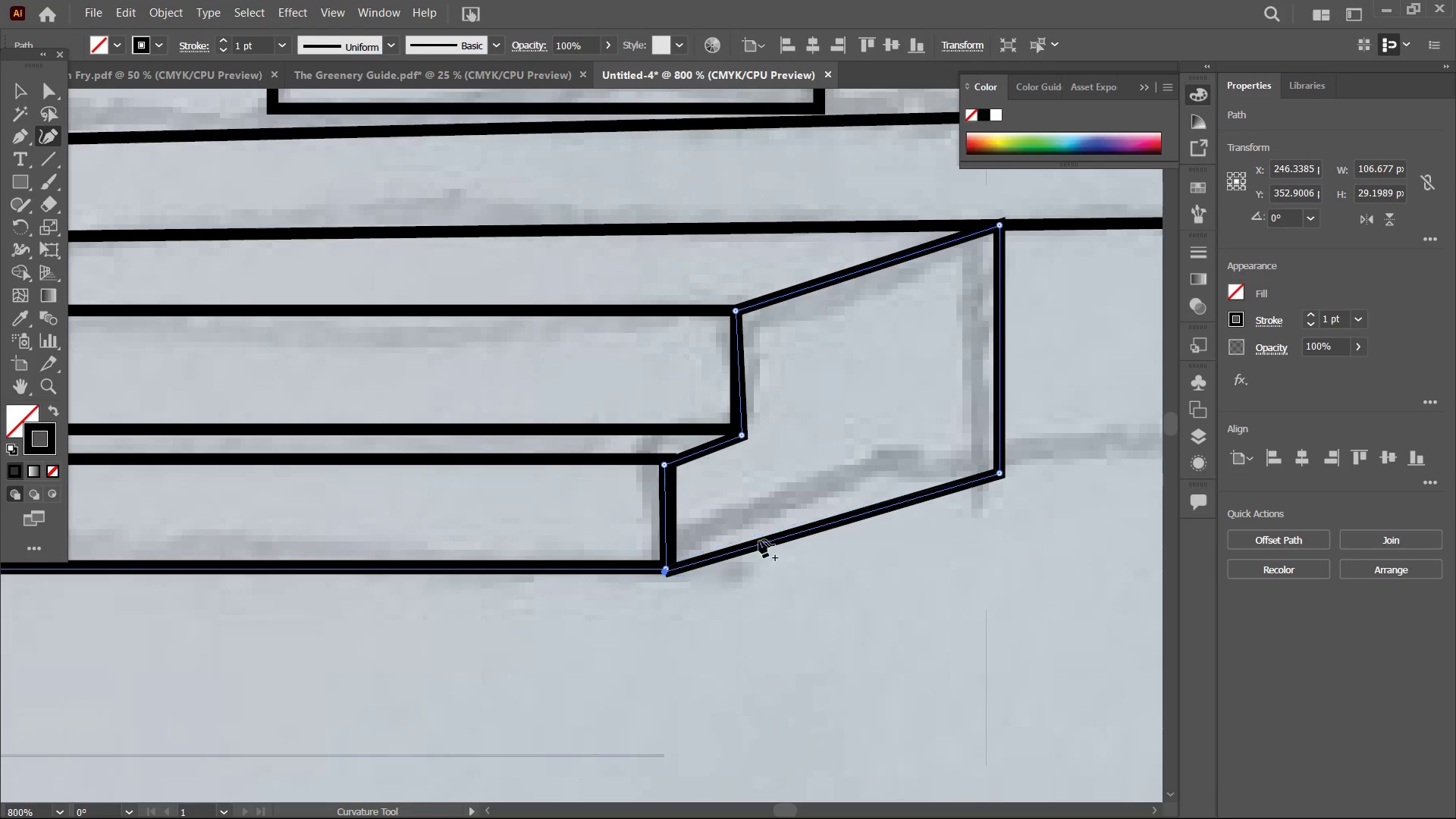 
hold_key(key=Space, duration=1.5)
 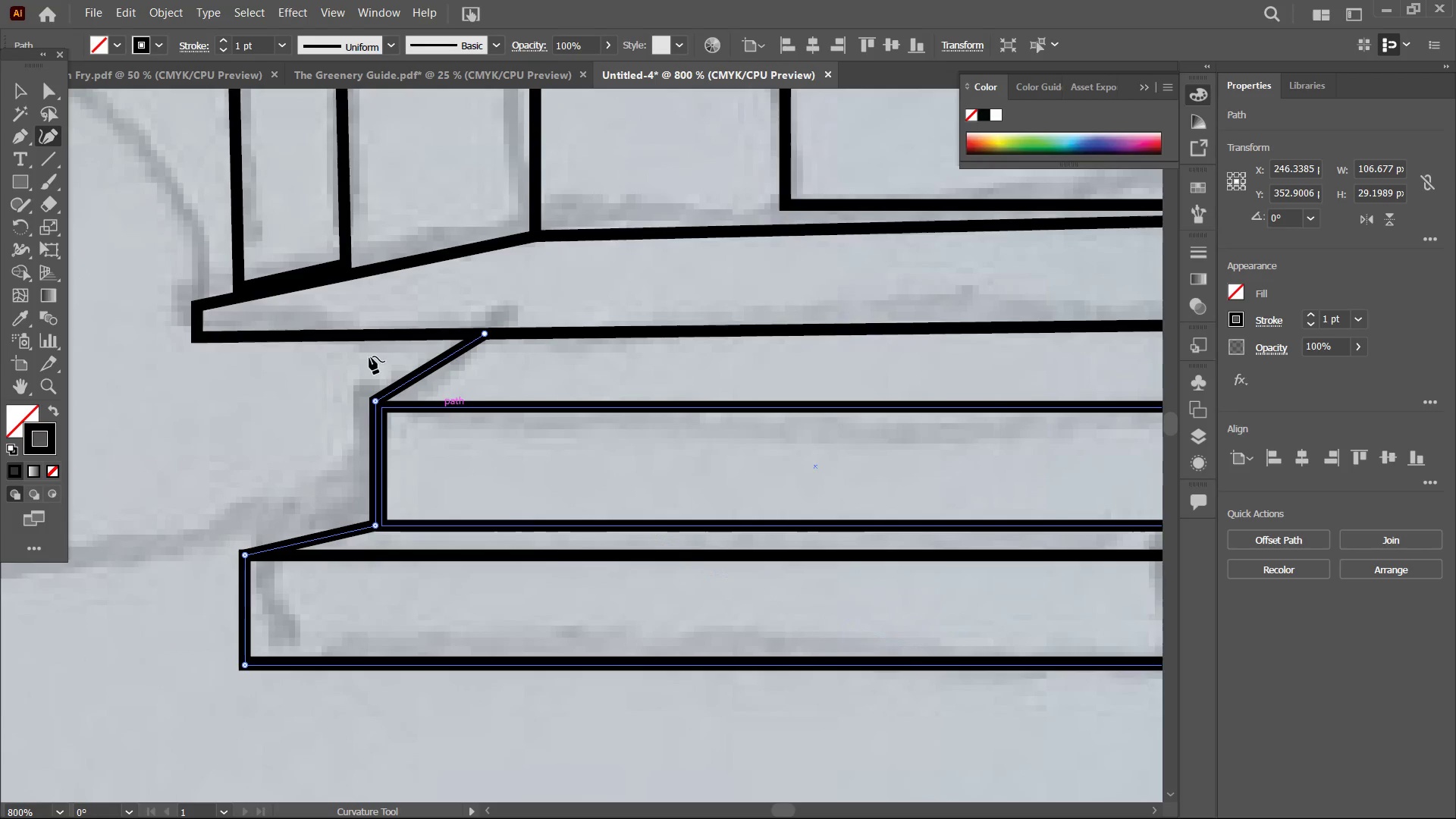 
left_click_drag(start_coordinate=[661, 532], to_coordinate=[937, 613])
 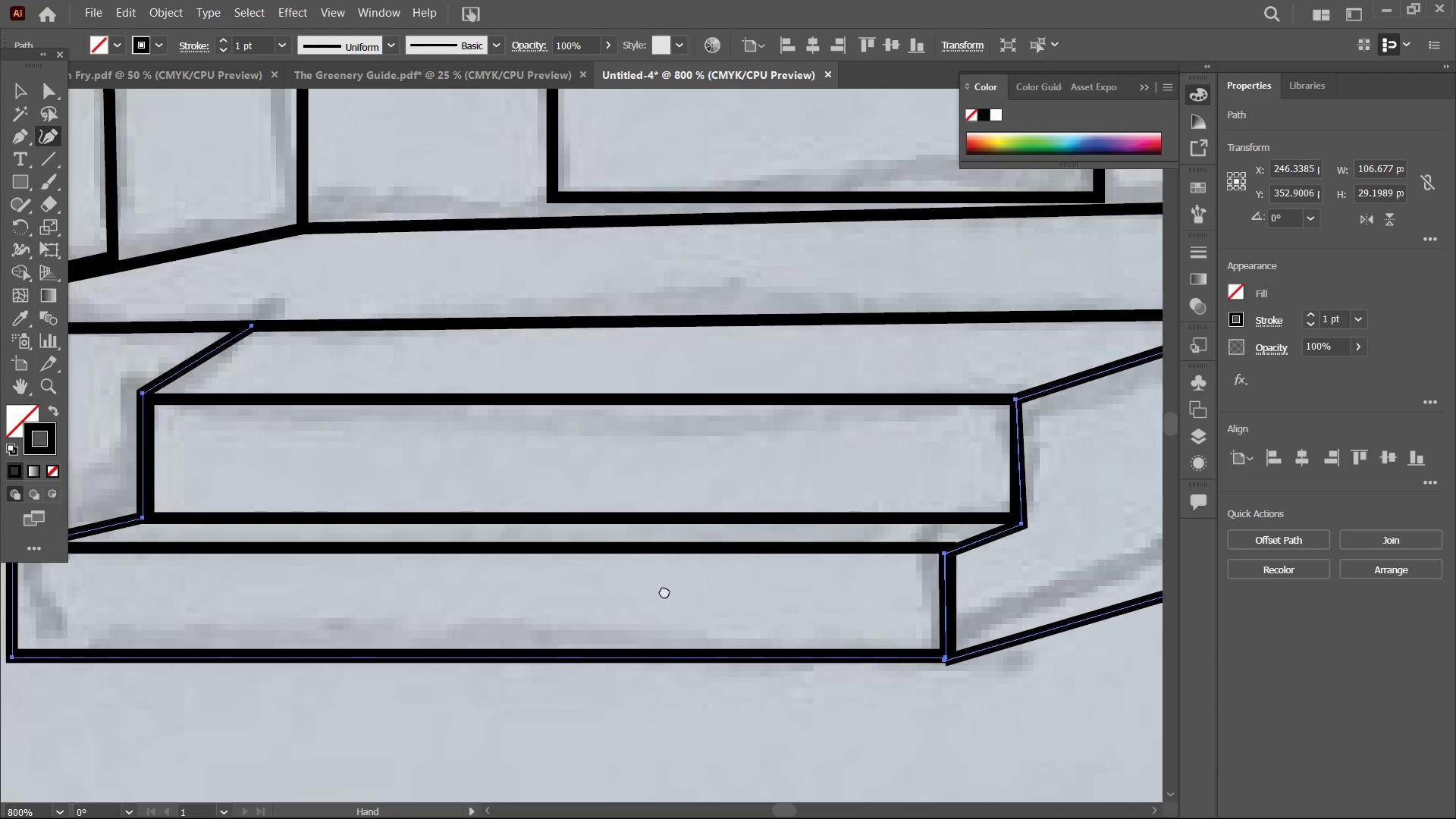 
left_click_drag(start_coordinate=[629, 575], to_coordinate=[870, 591])
 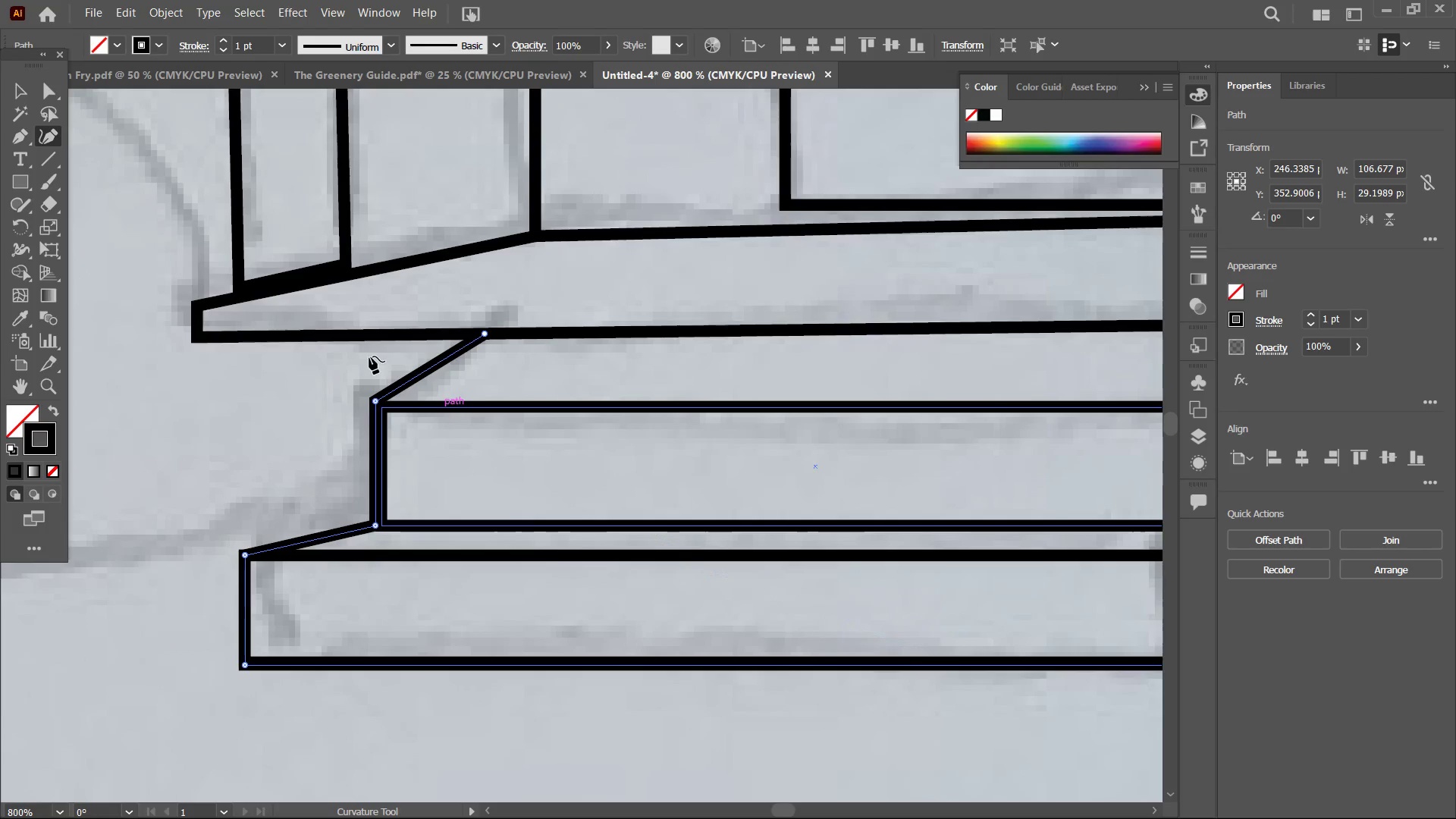 
key(Space)
 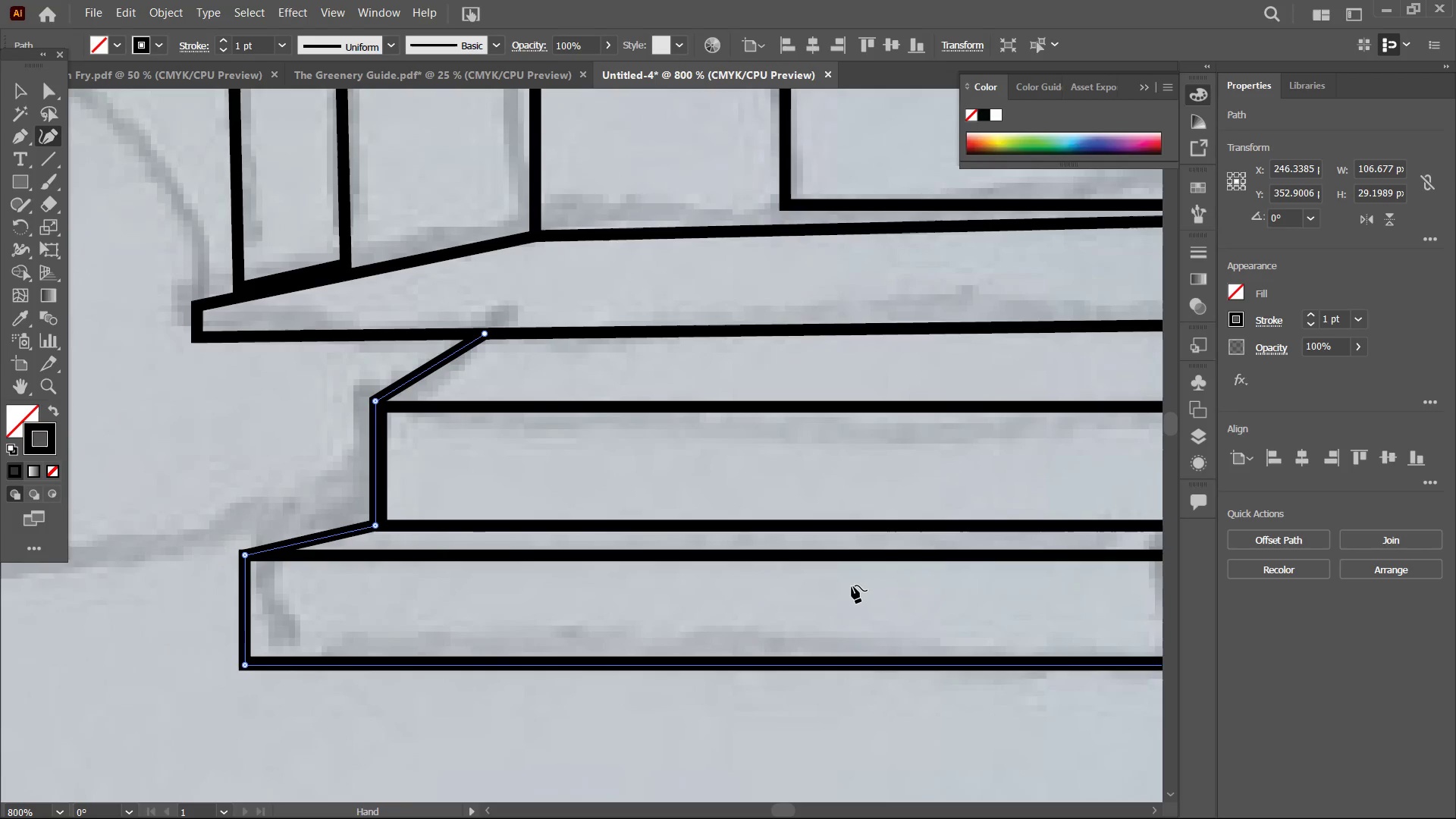 
key(Space)
 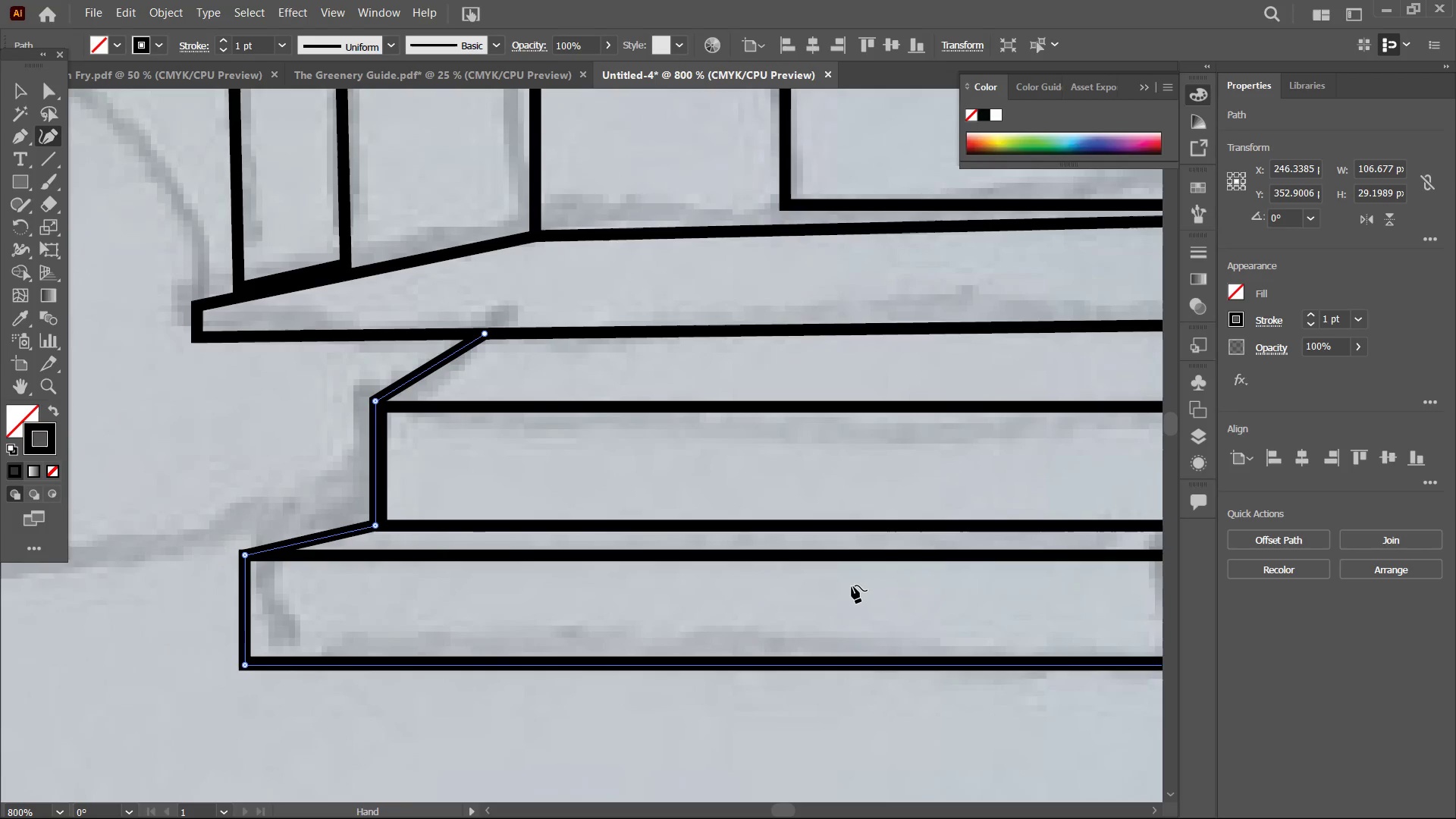 
key(Space)
 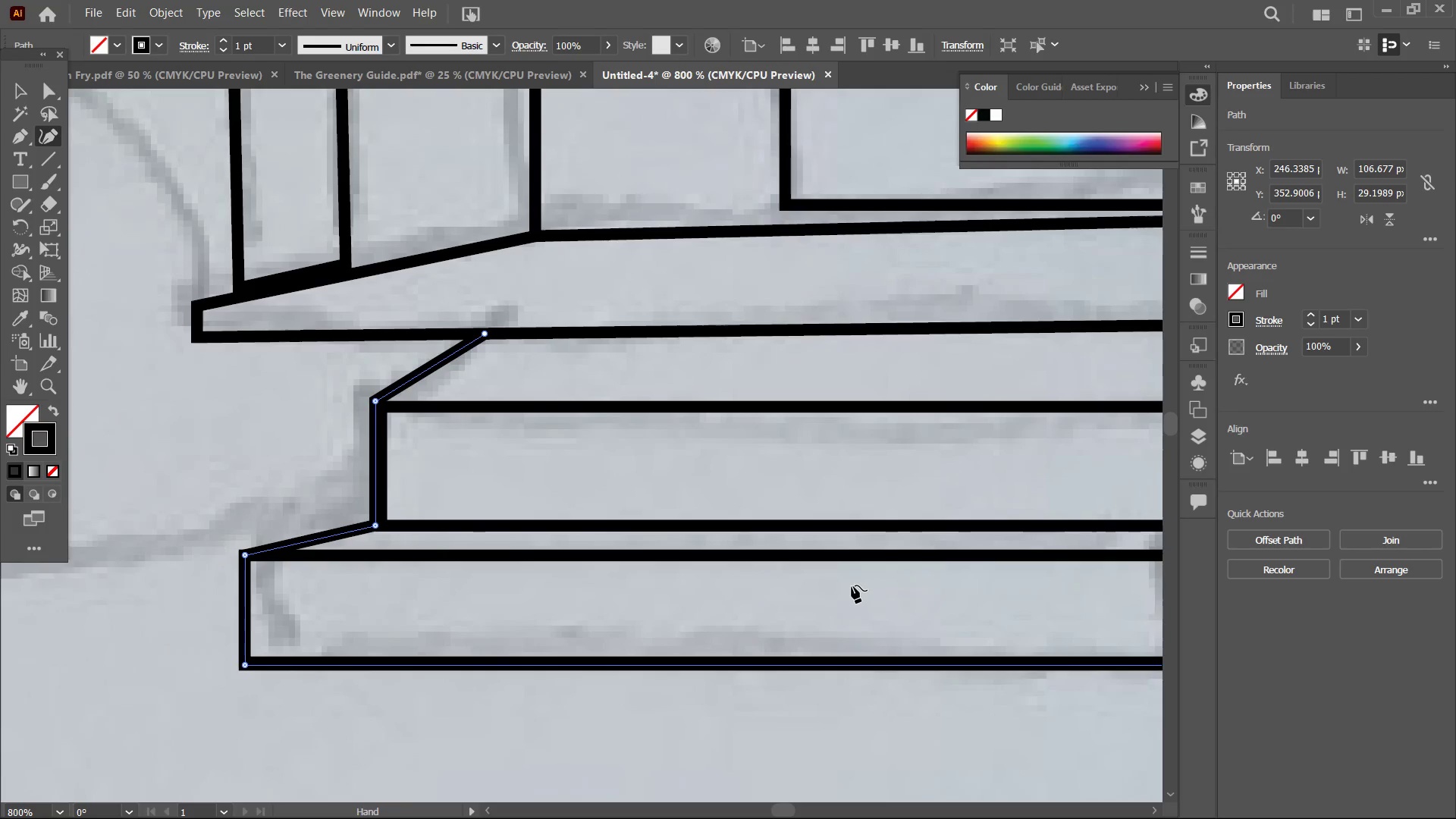 
key(Space)
 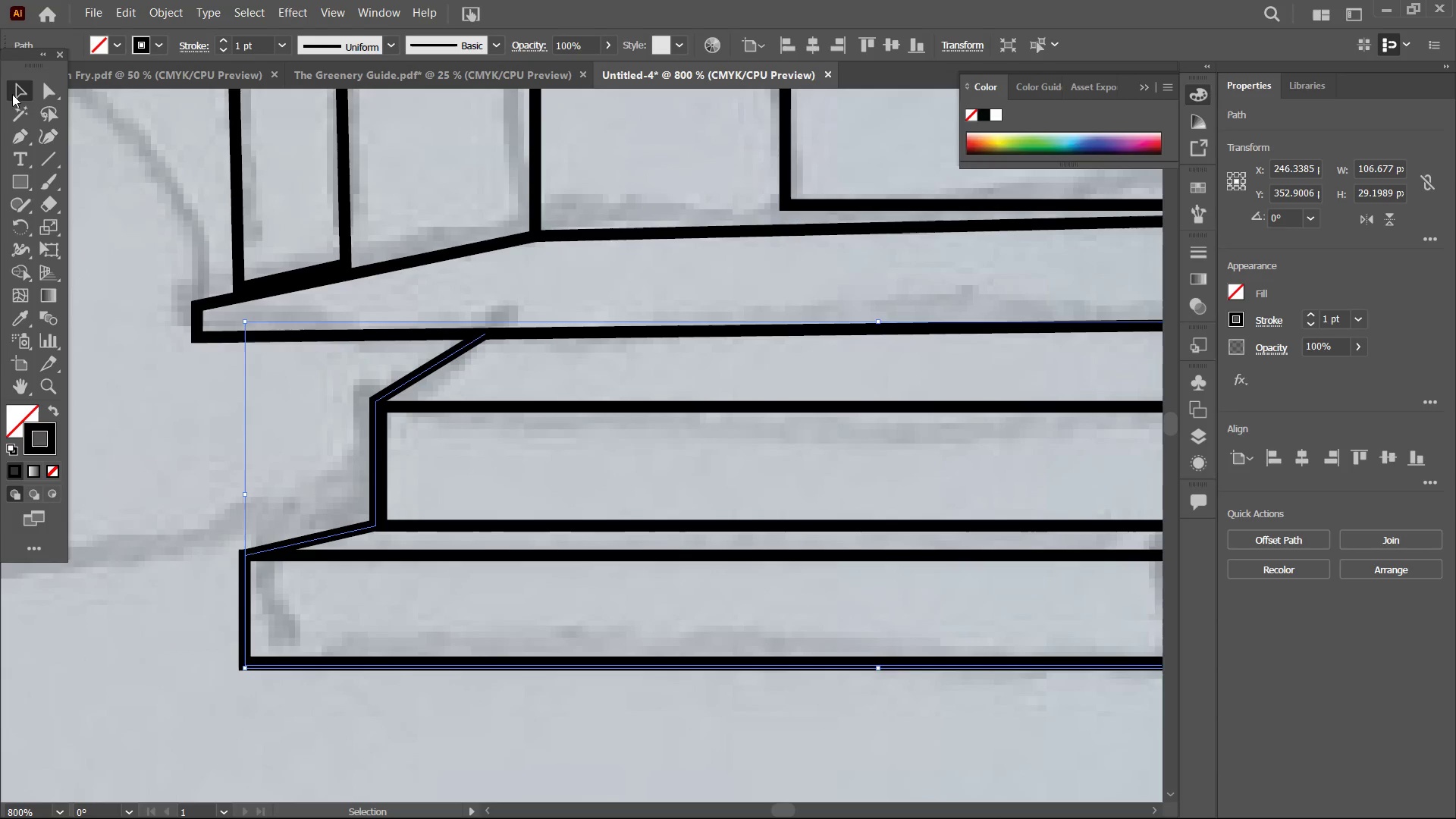 
double_click([163, 184])
 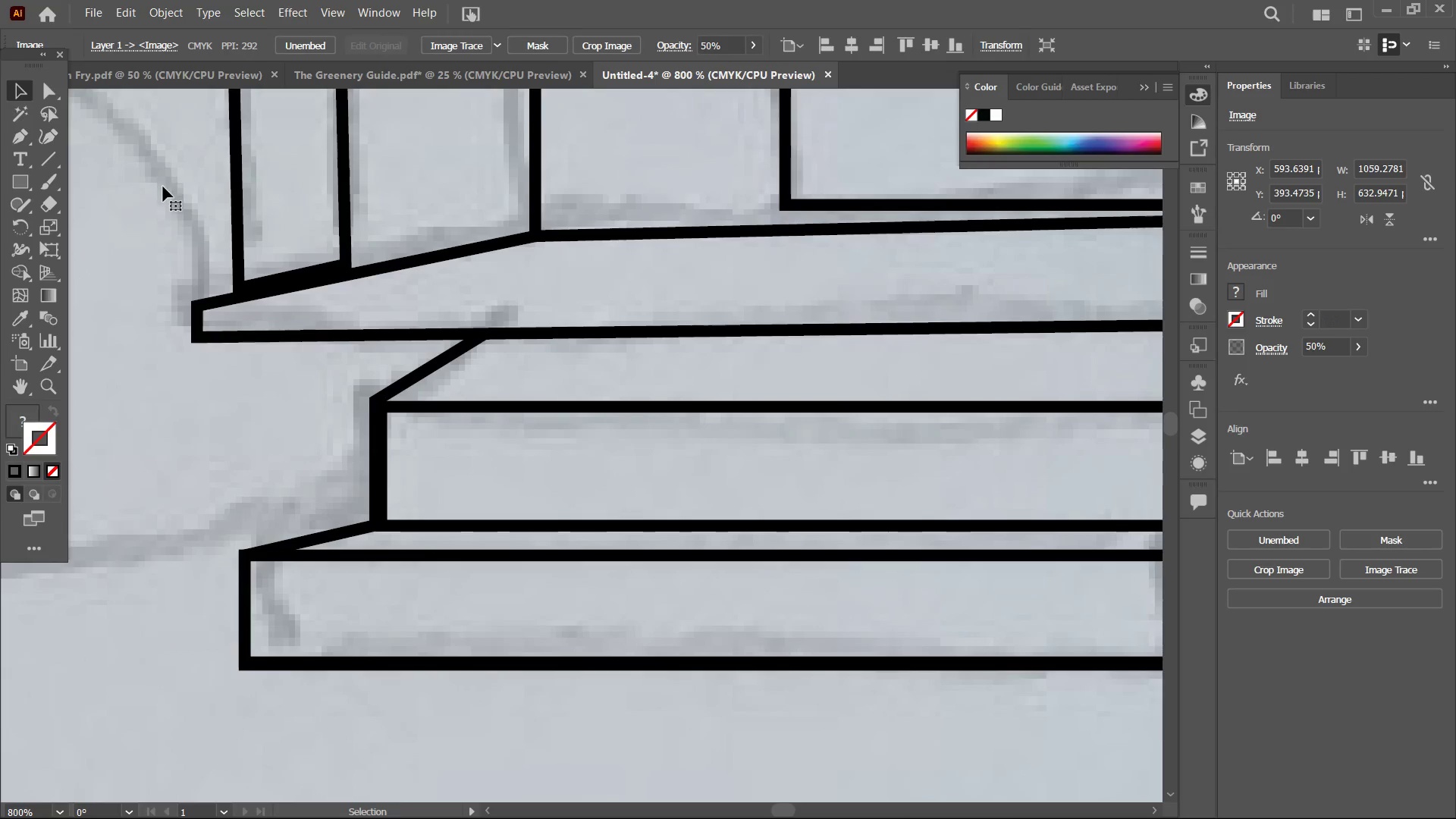 
key(Control+Minus)
 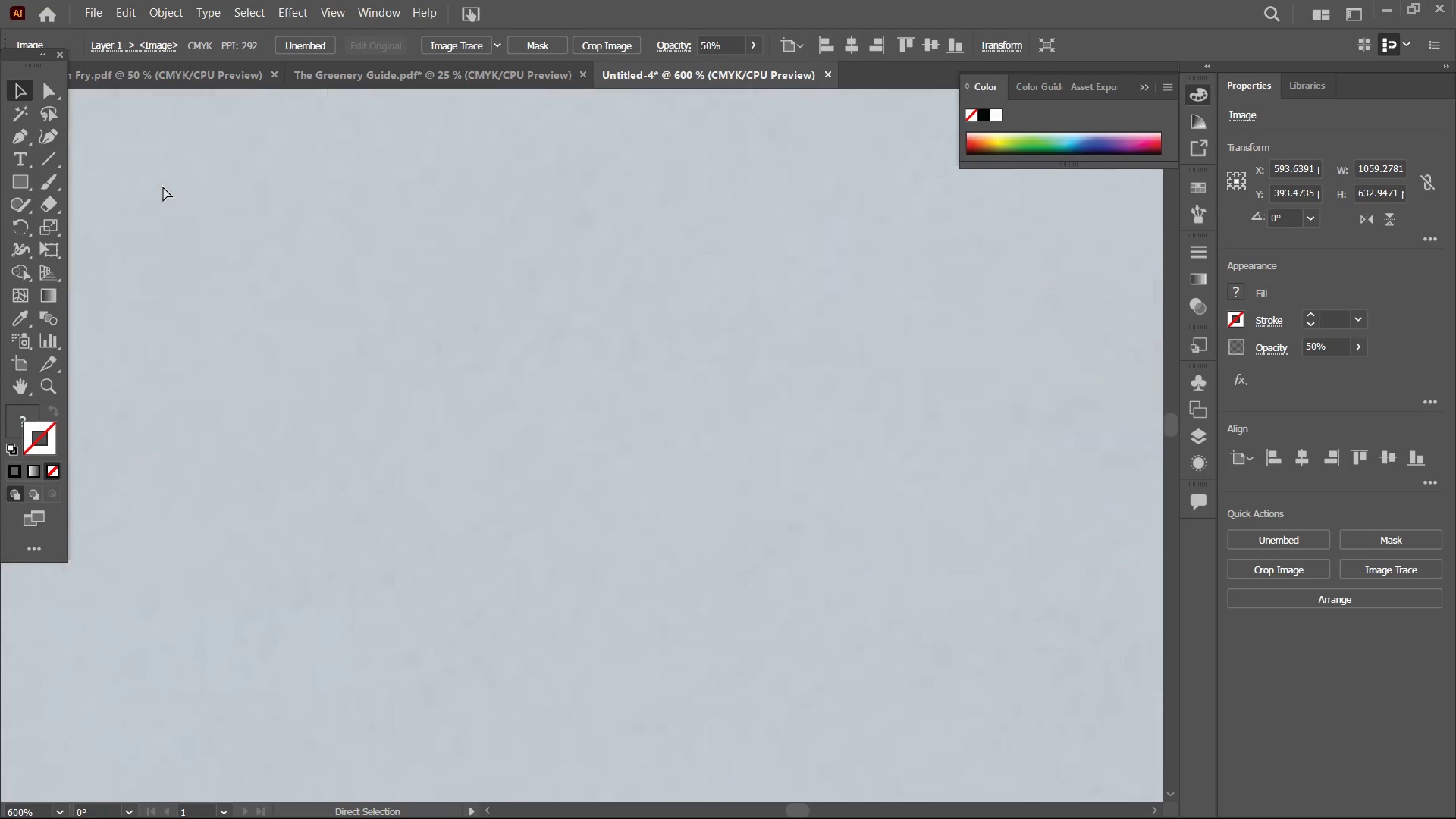 
key(Control+Minus)
 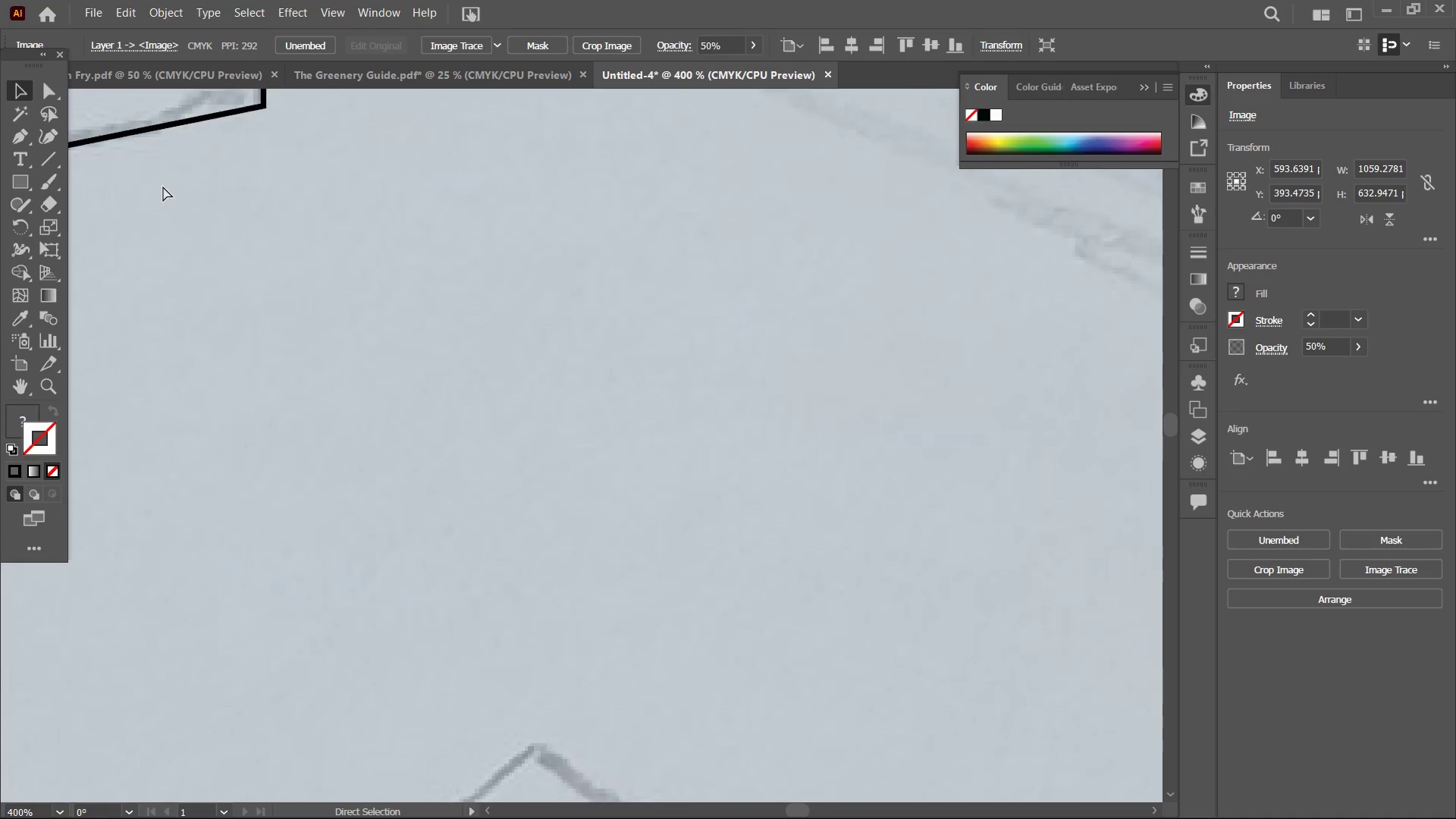 
key(Control+Minus)
 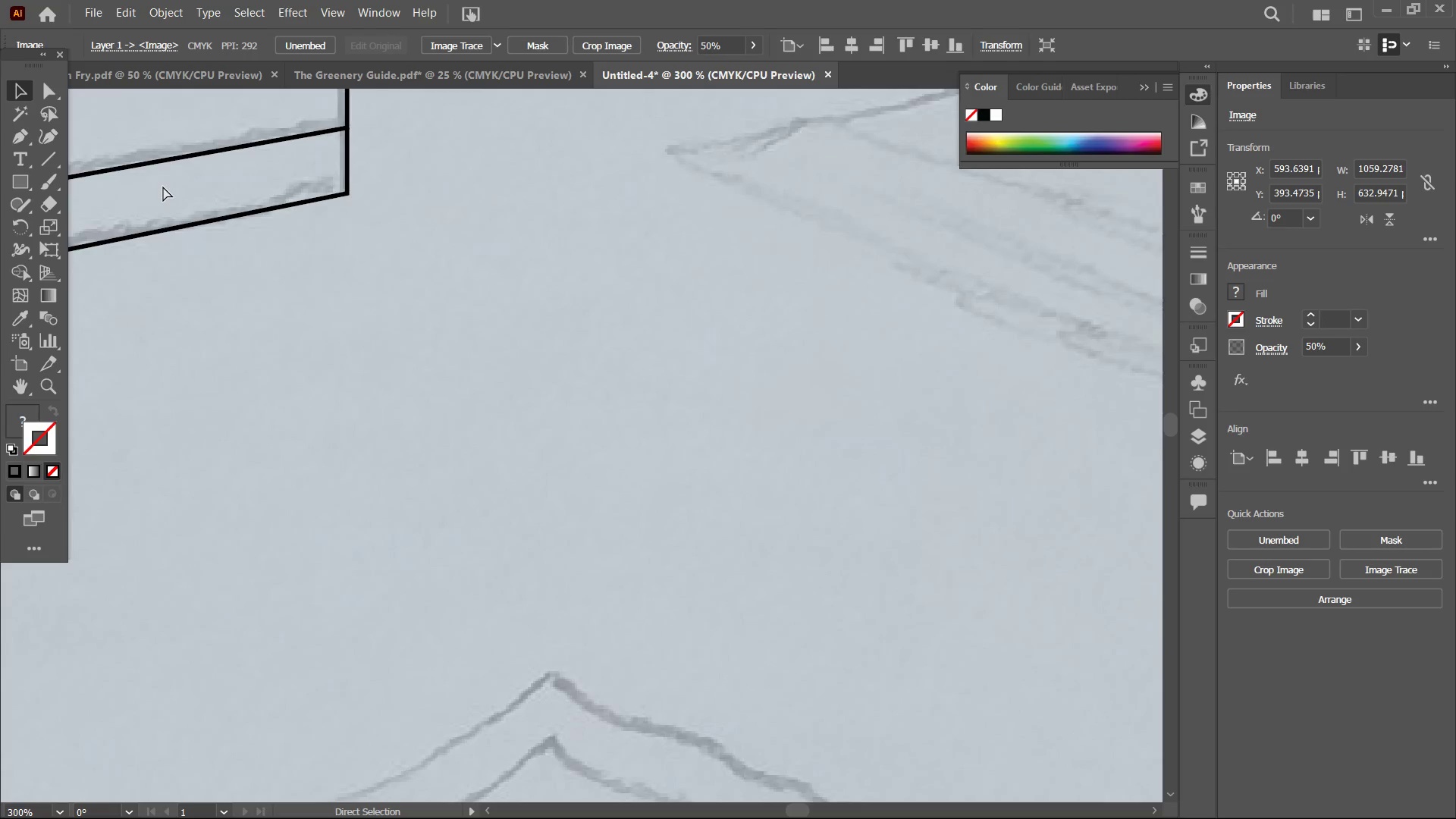 
key(Control+Minus)
 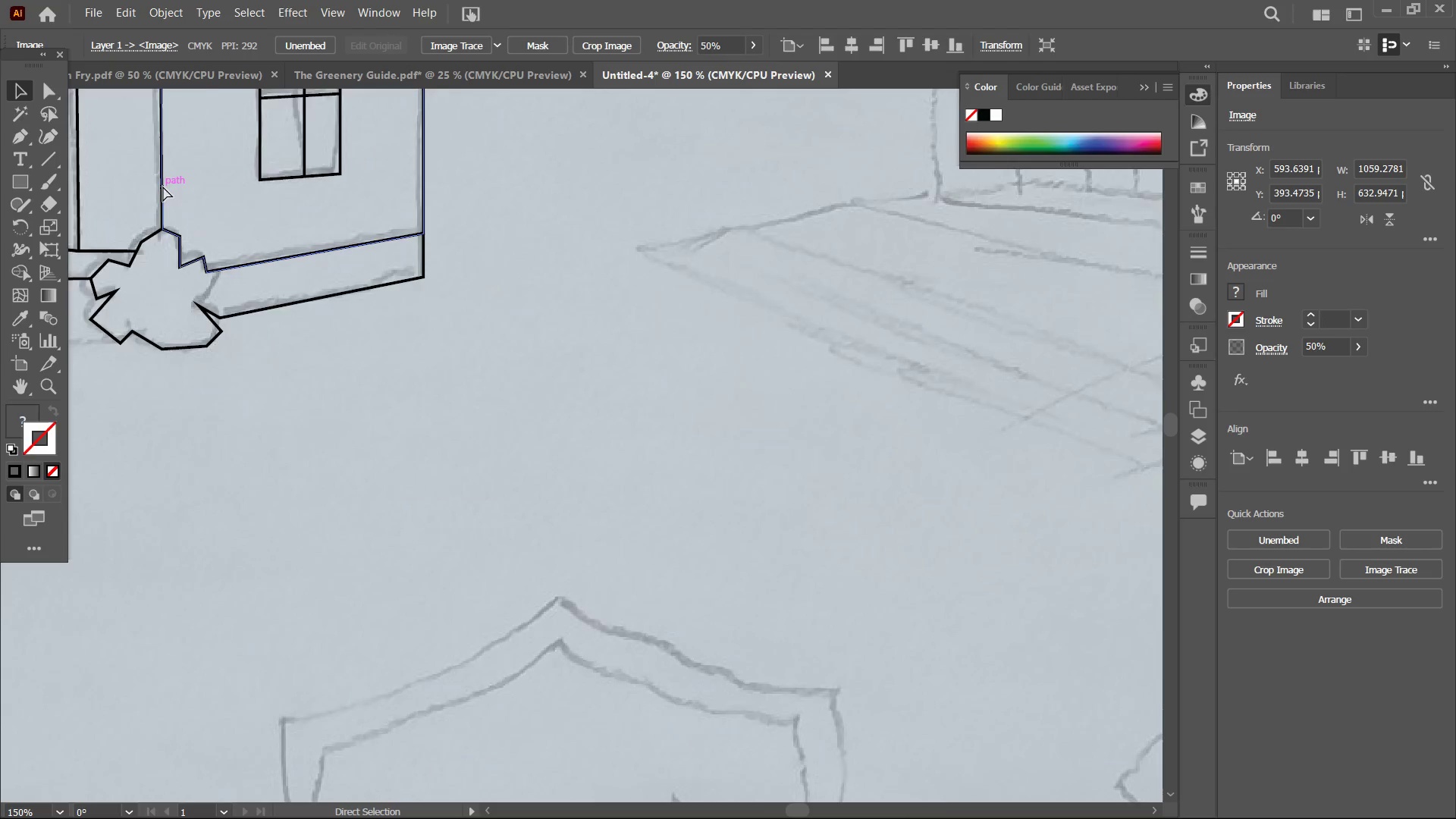 
key(Control+Minus)
 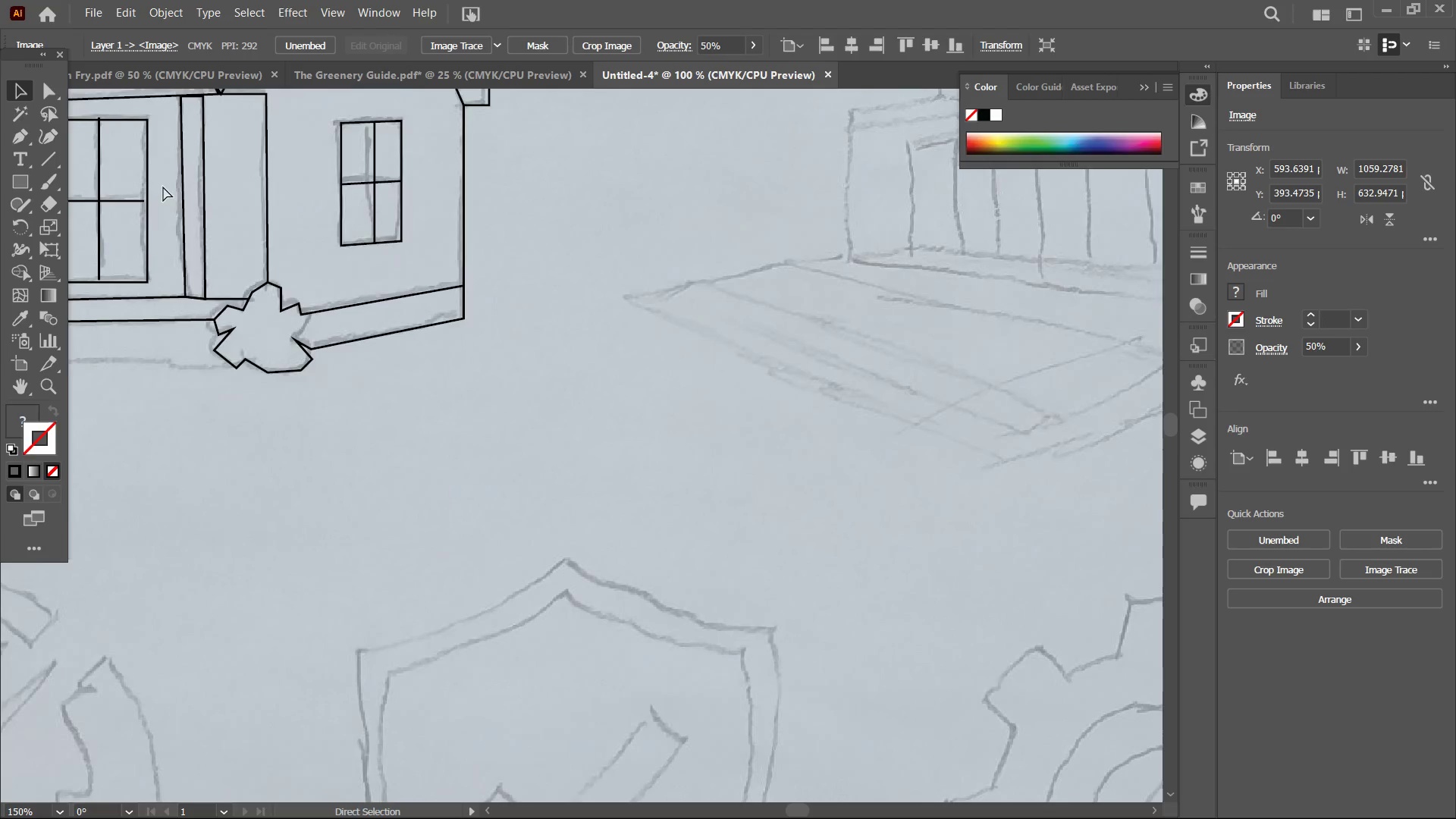 
key(Control+Minus)
 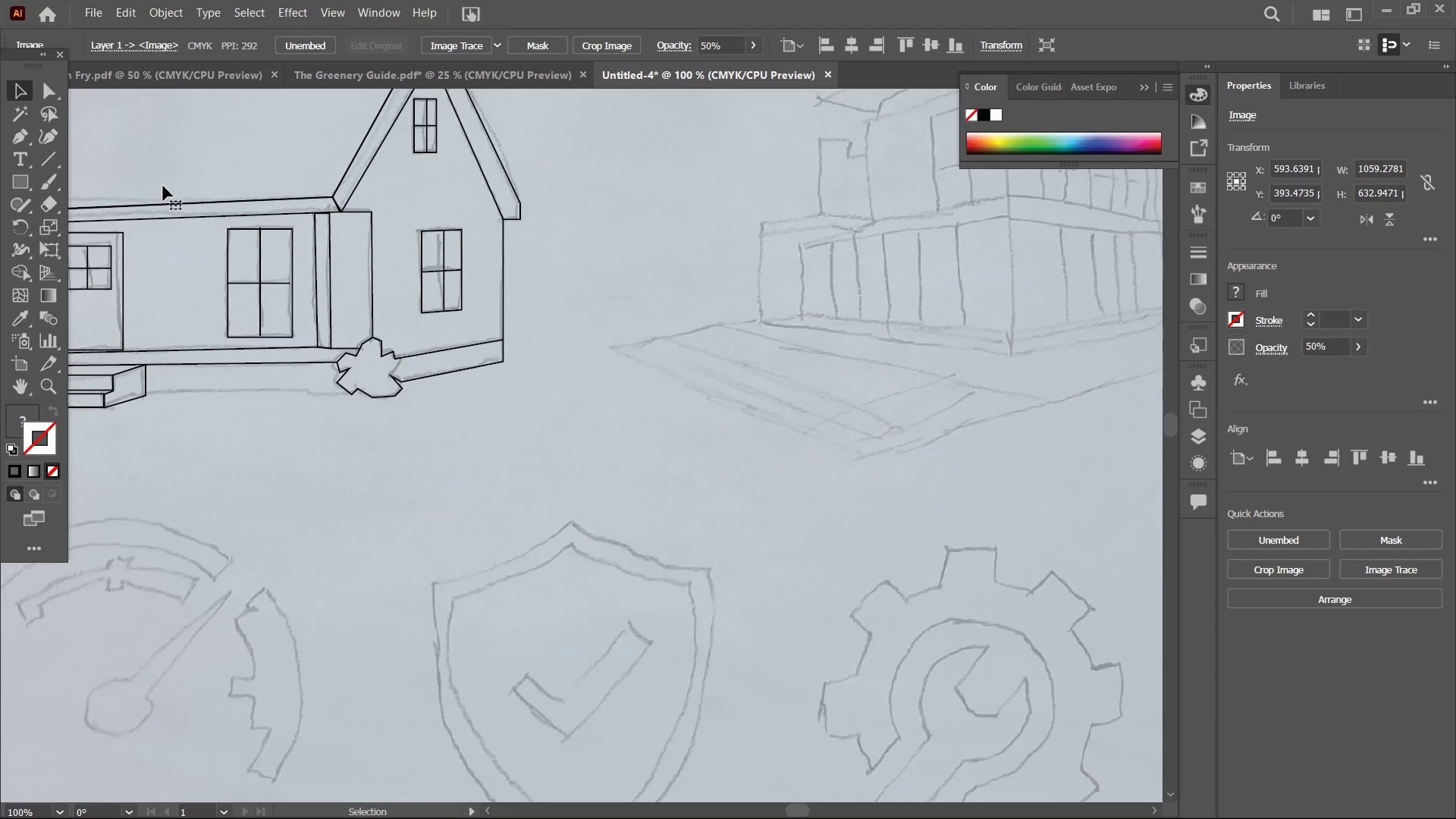 
hold_key(key=Space, duration=1.05)
 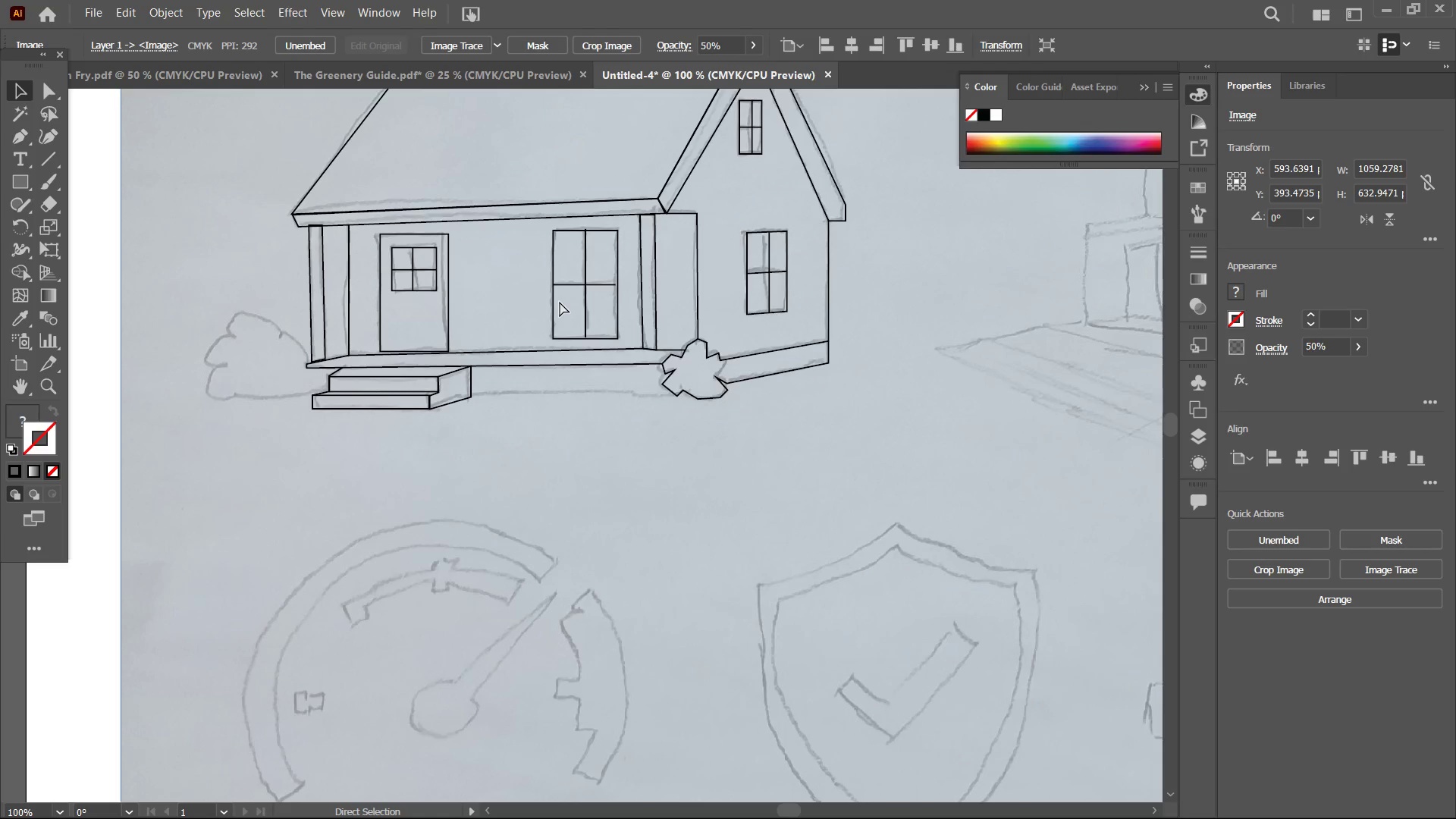 
left_click_drag(start_coordinate=[247, 297], to_coordinate=[573, 298])
 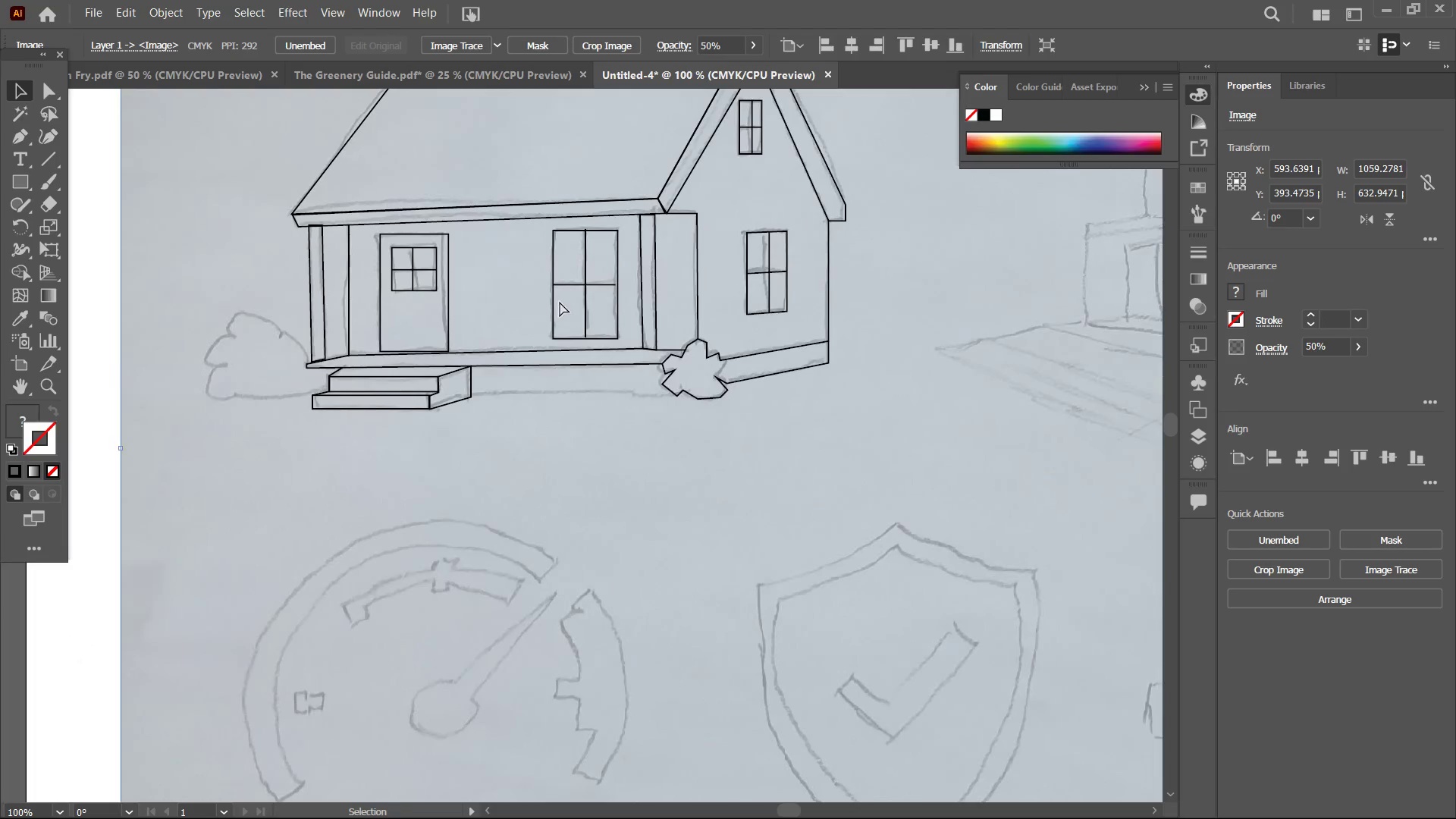 
key(Control+Equal)
 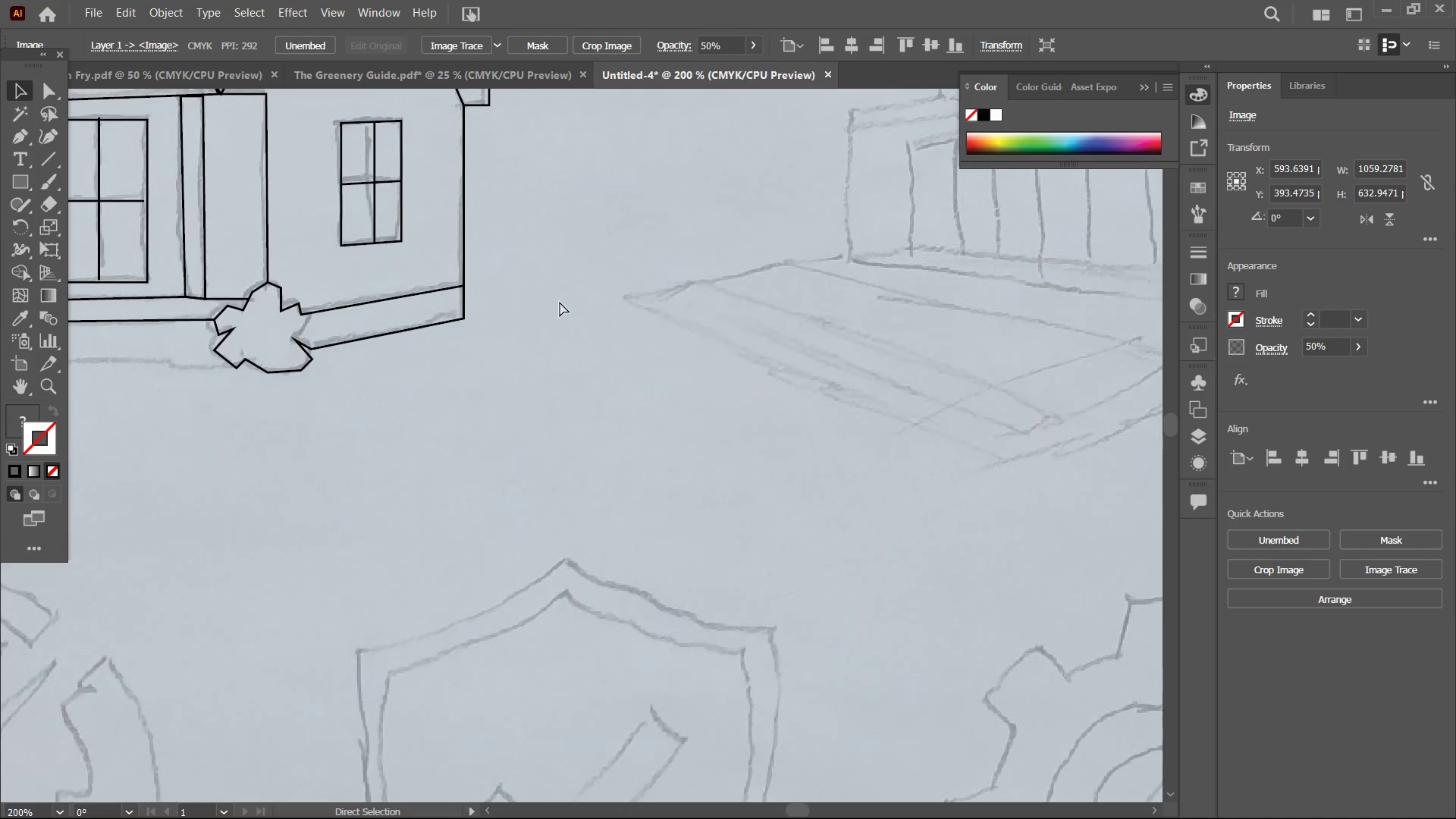 
key(Control+Equal)
 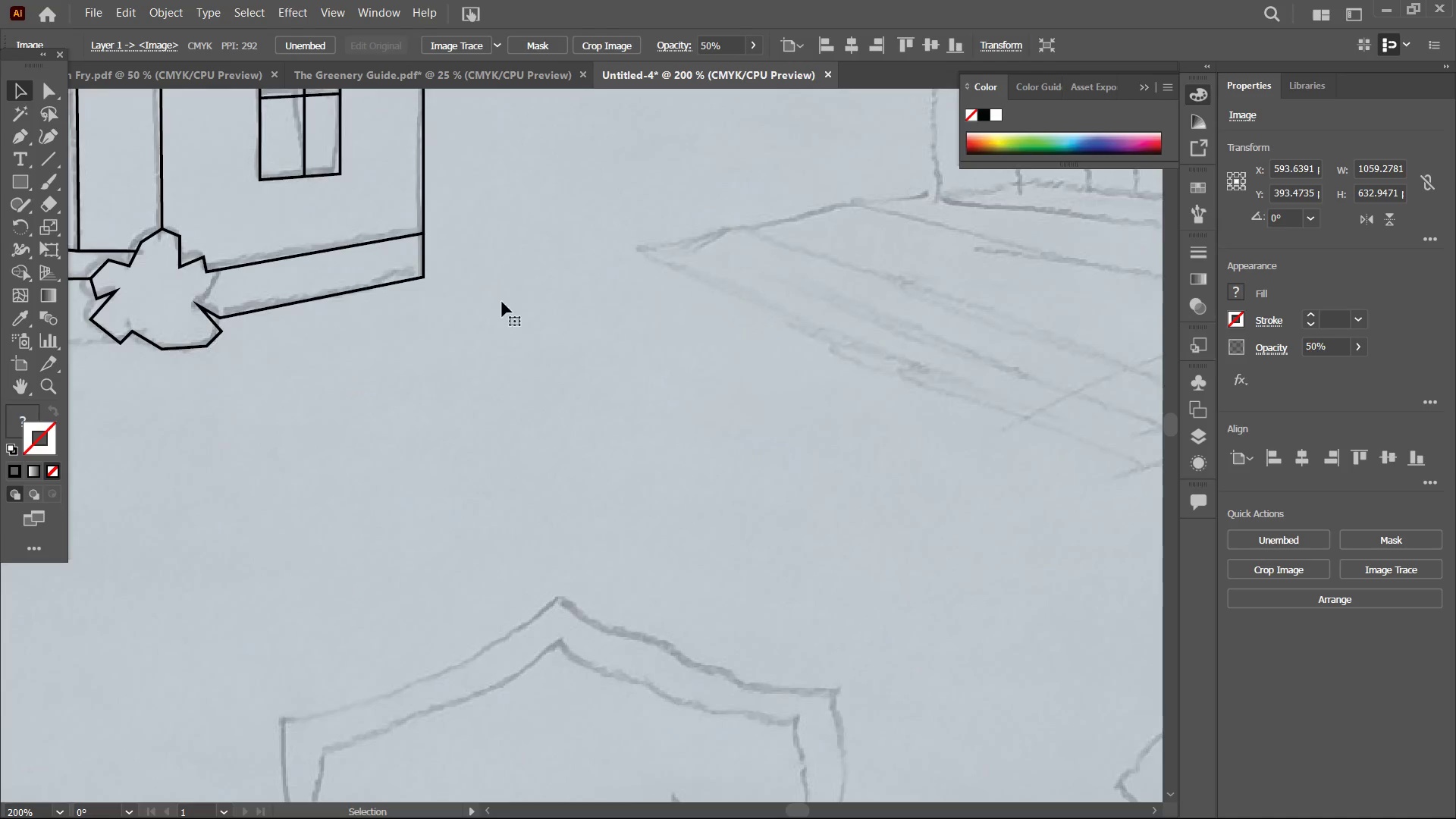 
hold_key(key=Space, duration=0.89)
 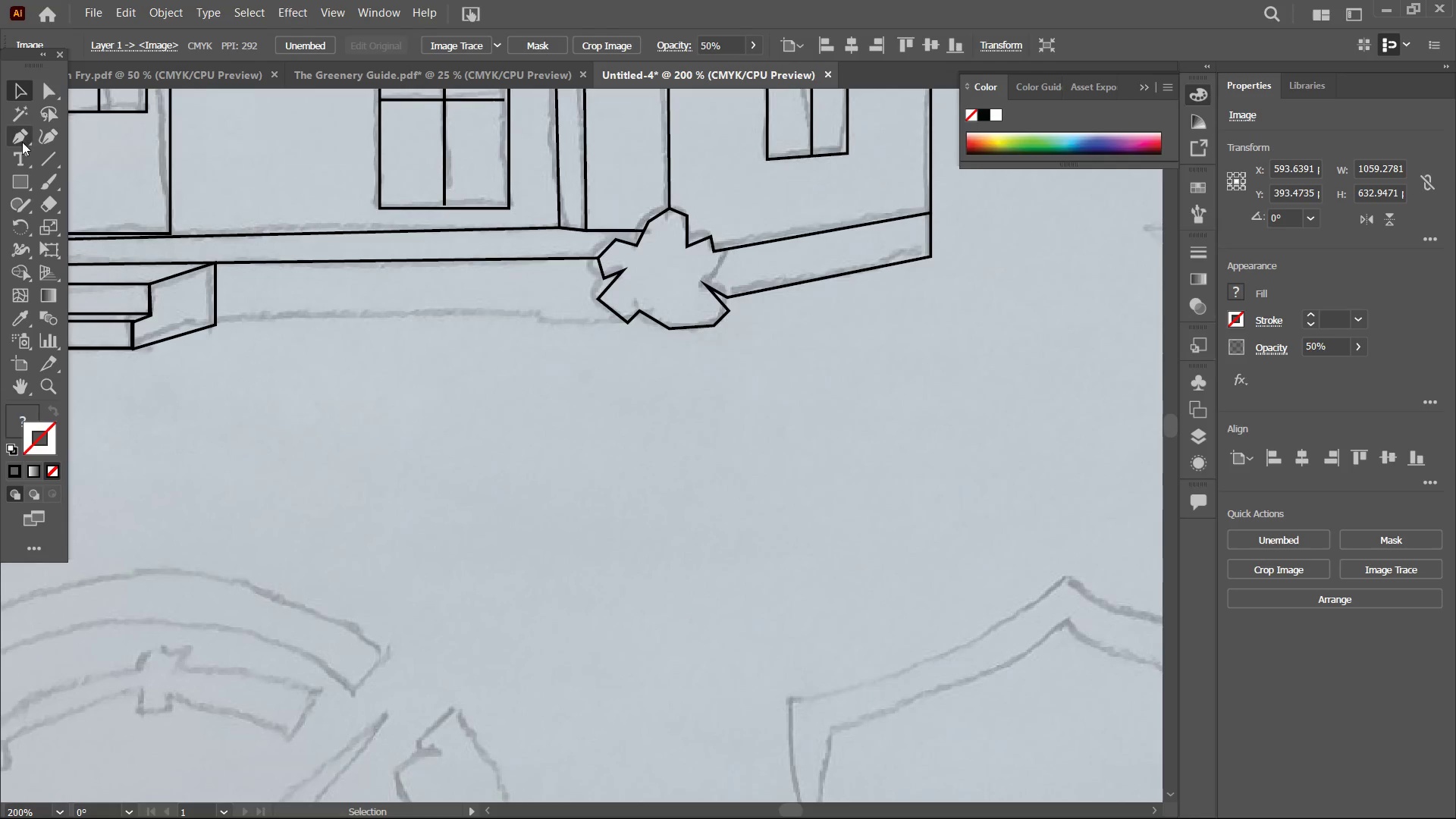 
left_click_drag(start_coordinate=[174, 328], to_coordinate=[682, 306])
 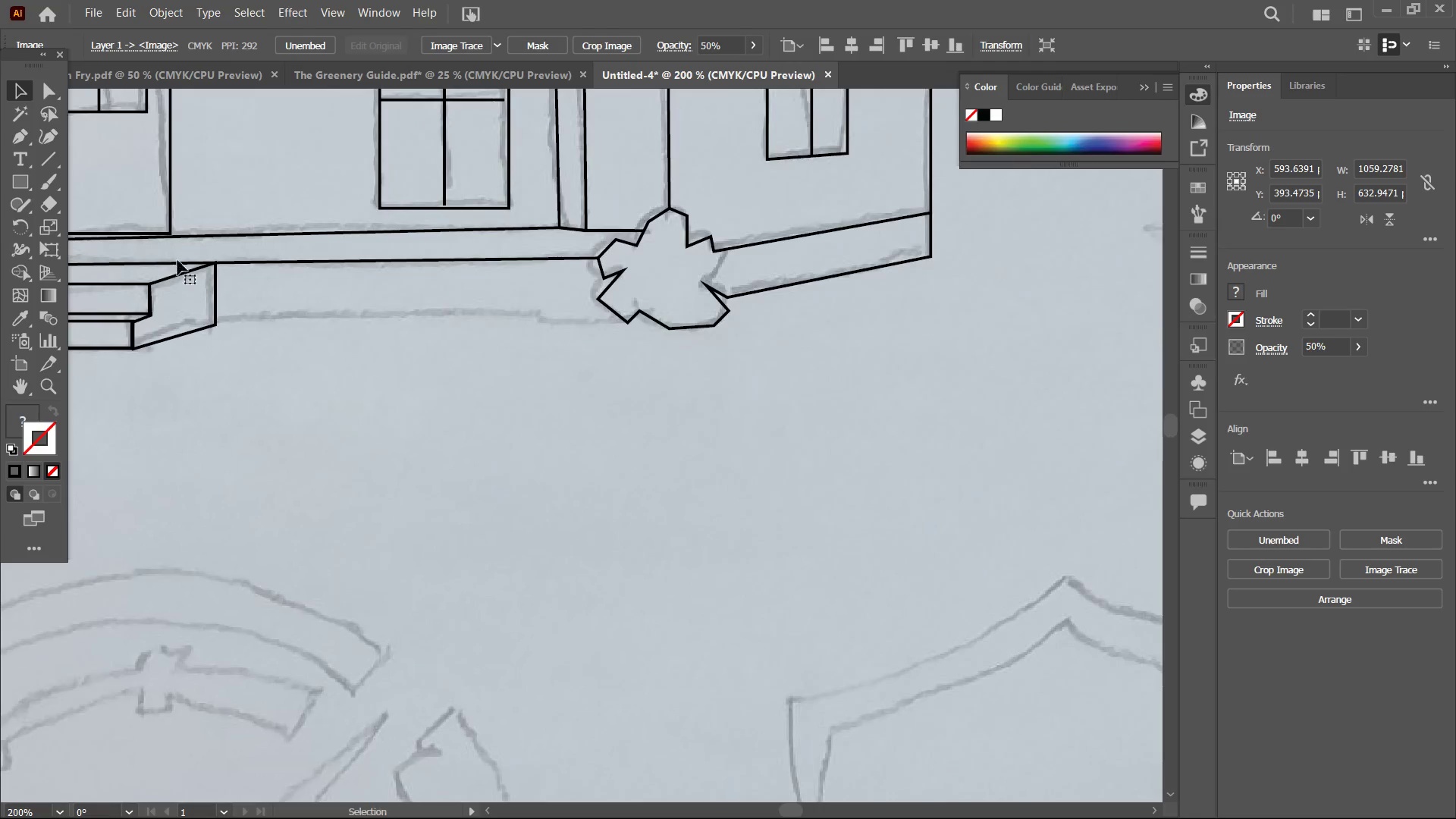 
hold_key(key=Space, duration=13.34)
 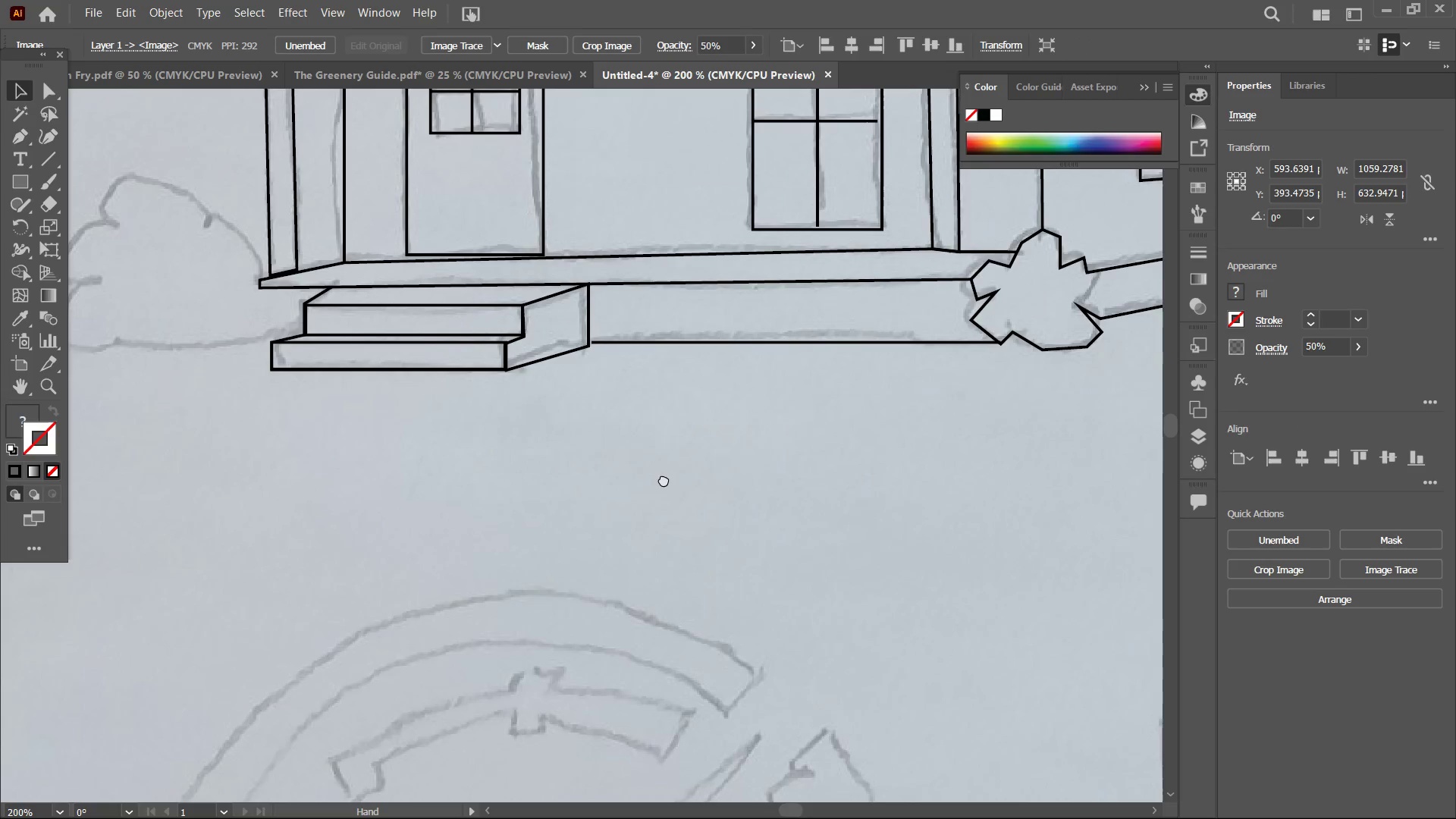 
left_click([218, 322])
 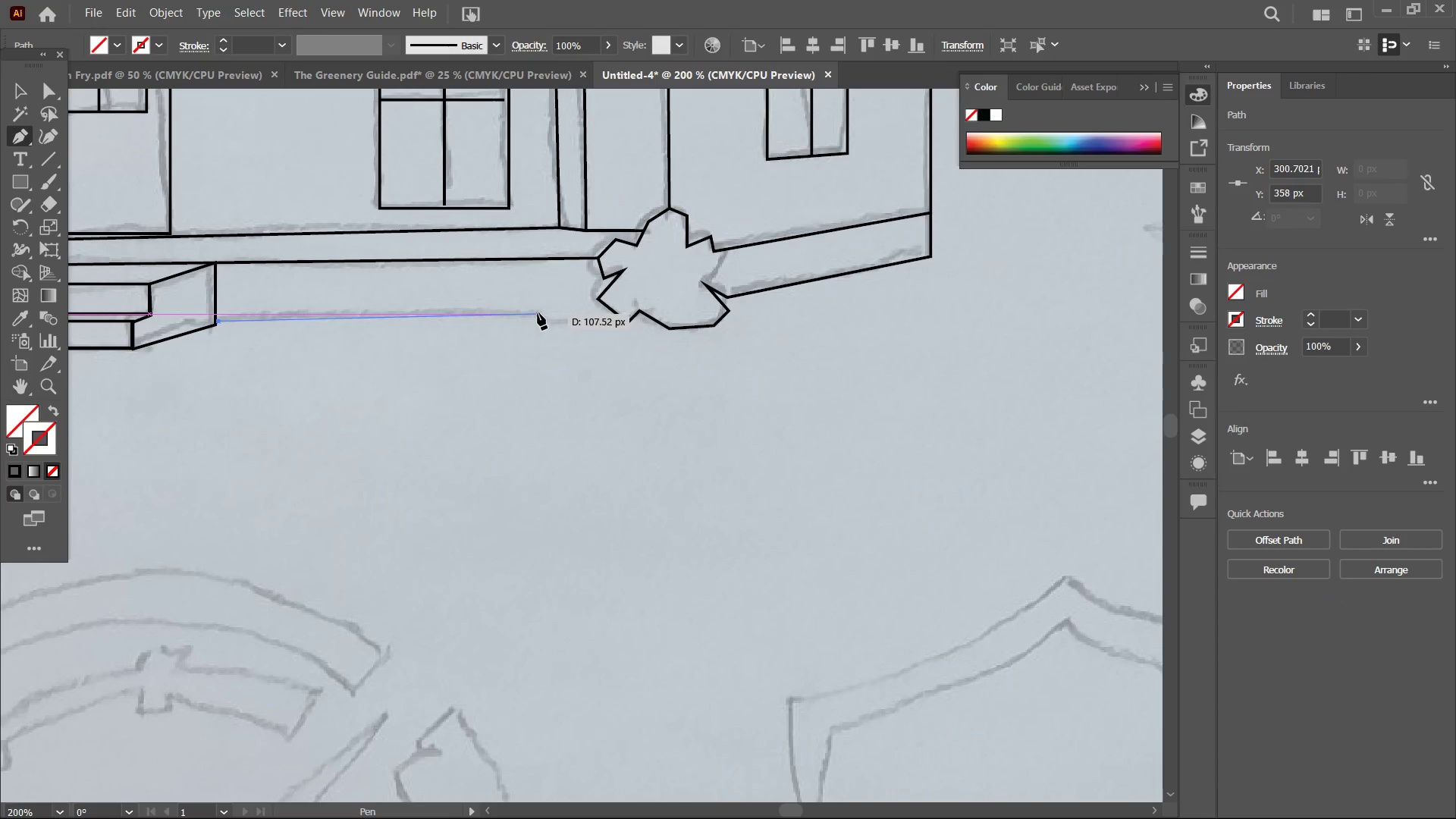 
left_click([538, 313])
 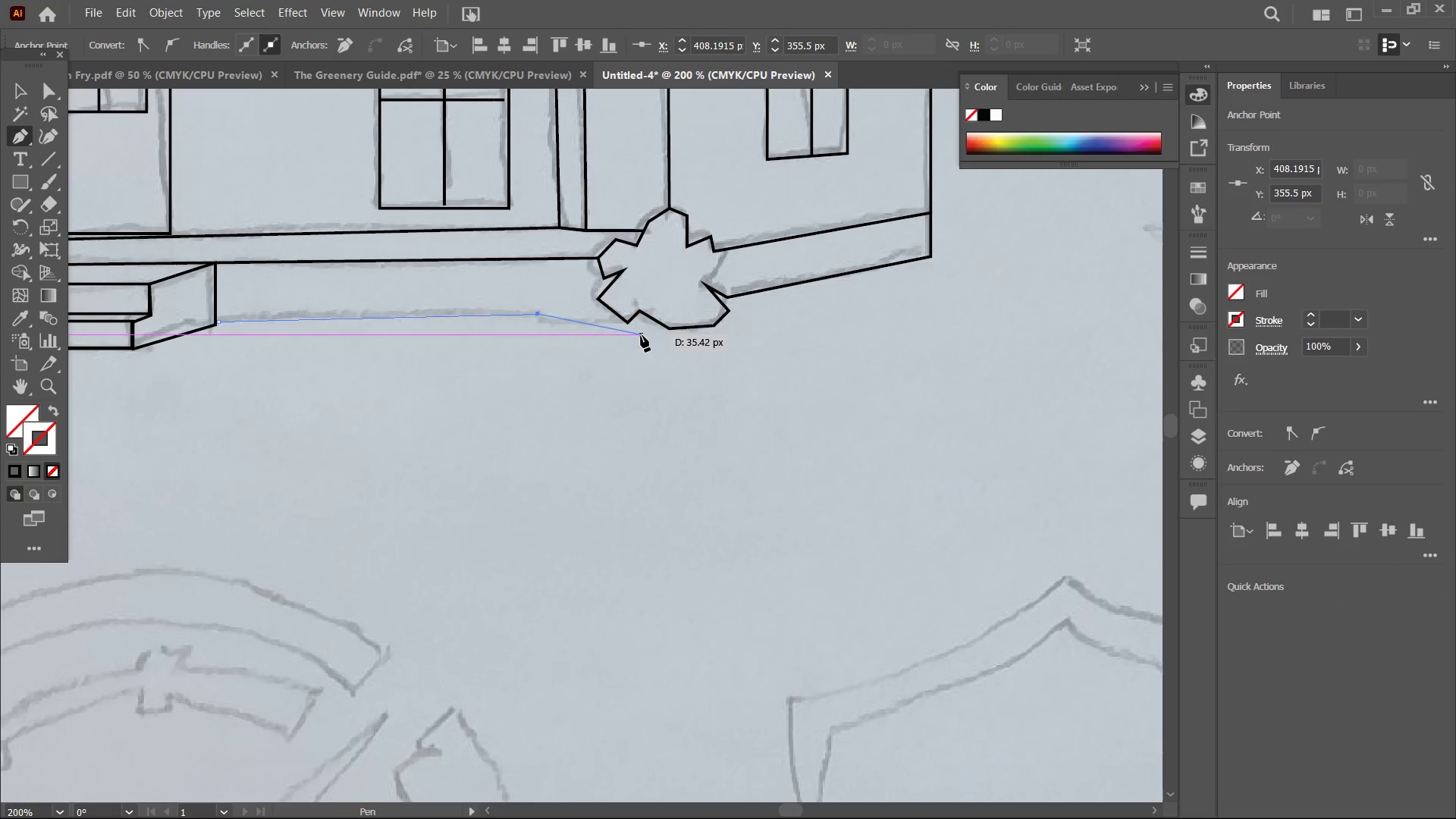 
key(Control+Z)
 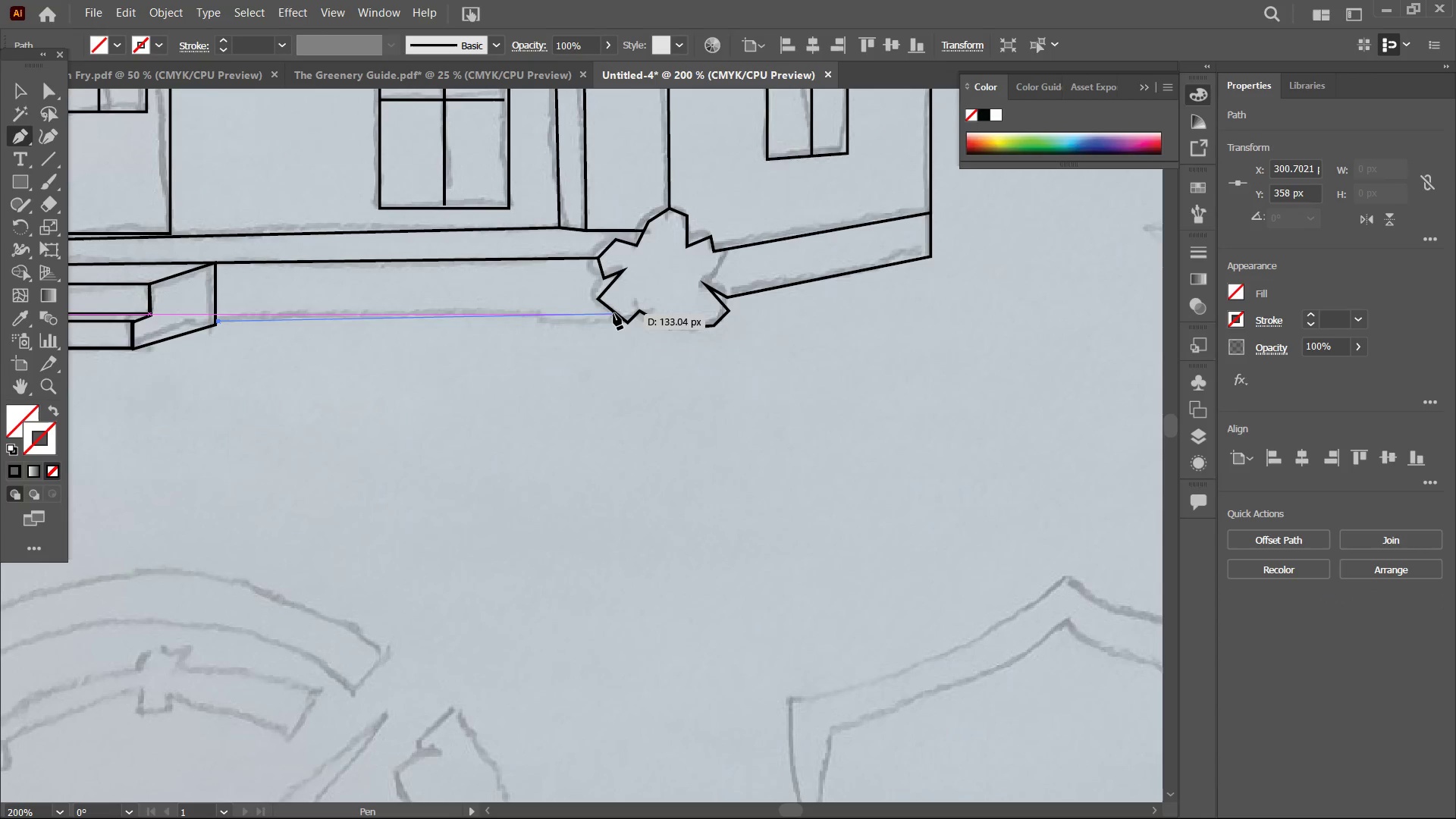 
hold_key(key=ShiftLeft, duration=2.61)
left_click([625, 319])
 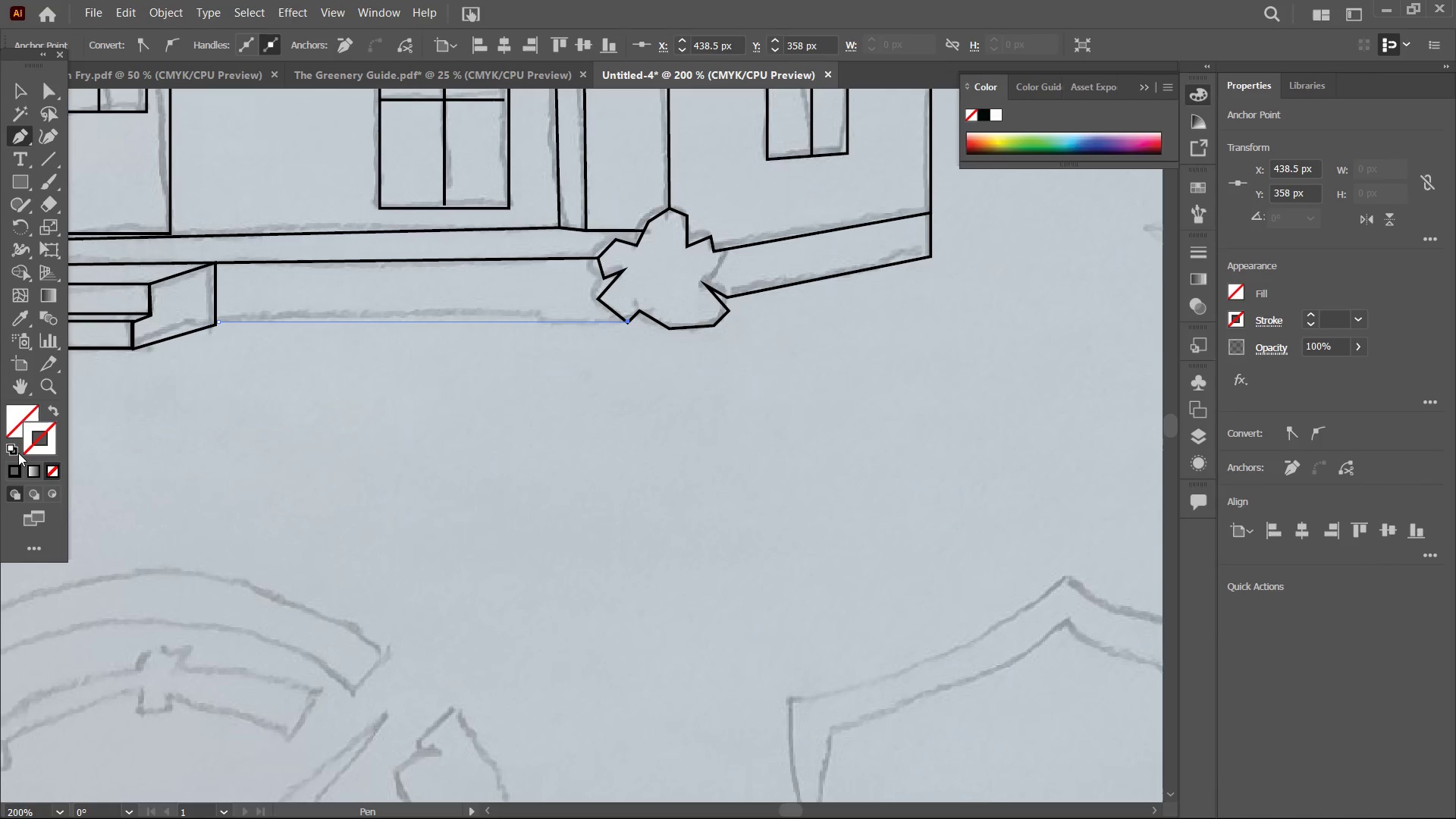 
left_click([15, 466])
 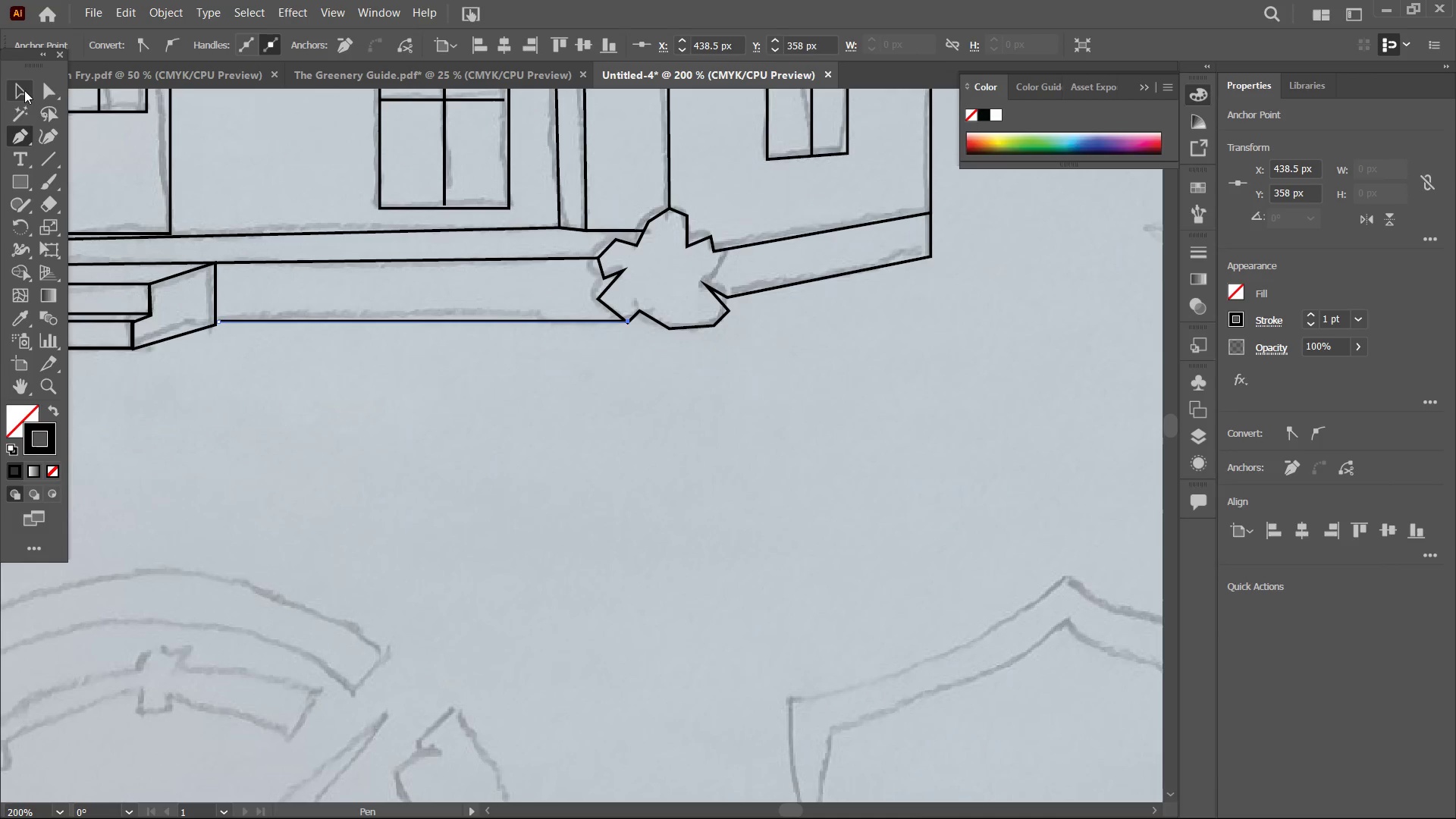 
left_click([19, 89])
 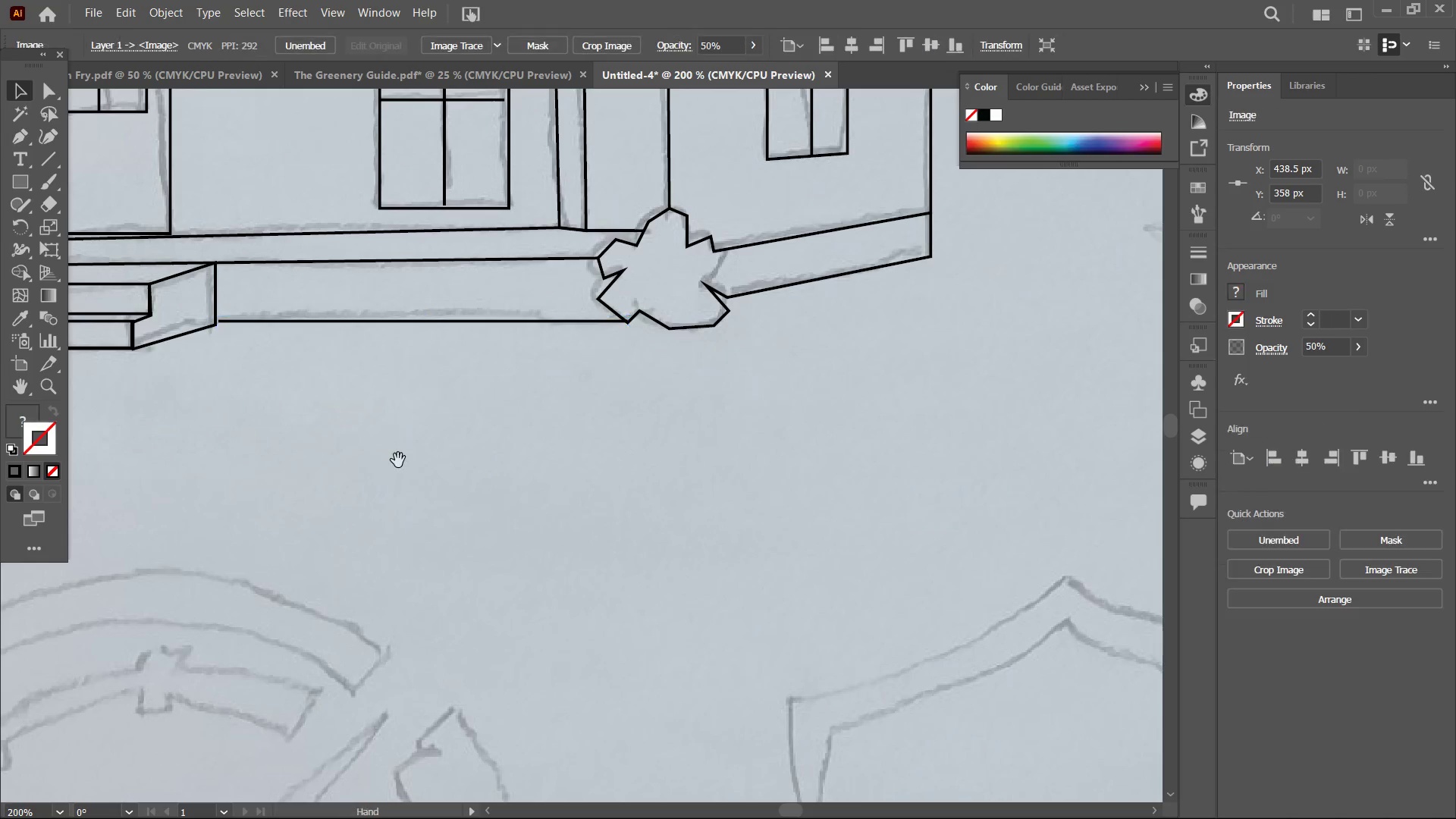 
hold_key(key=Space, duration=1.5)
 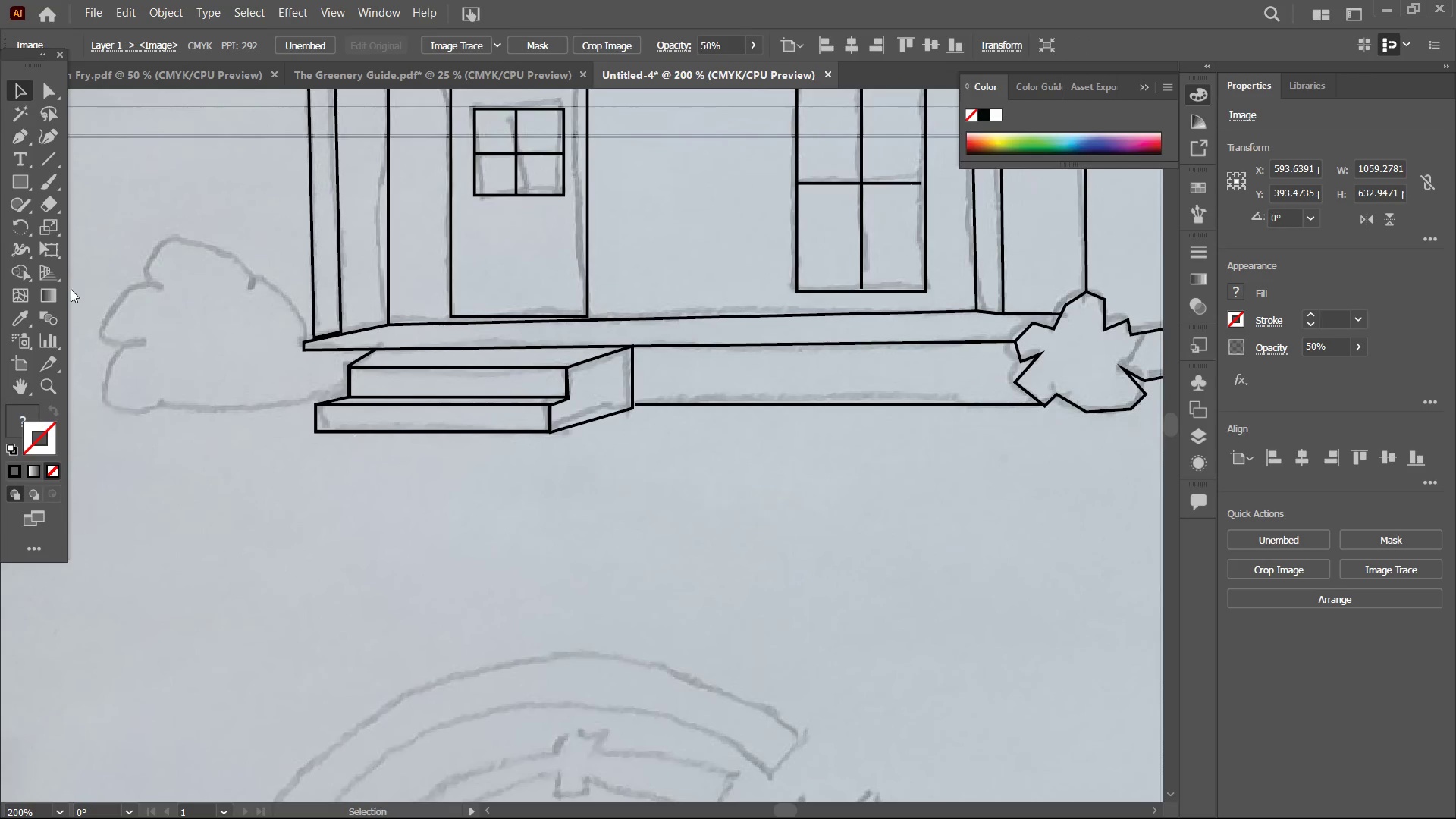 
left_click_drag(start_coordinate=[290, 458], to_coordinate=[664, 479])
 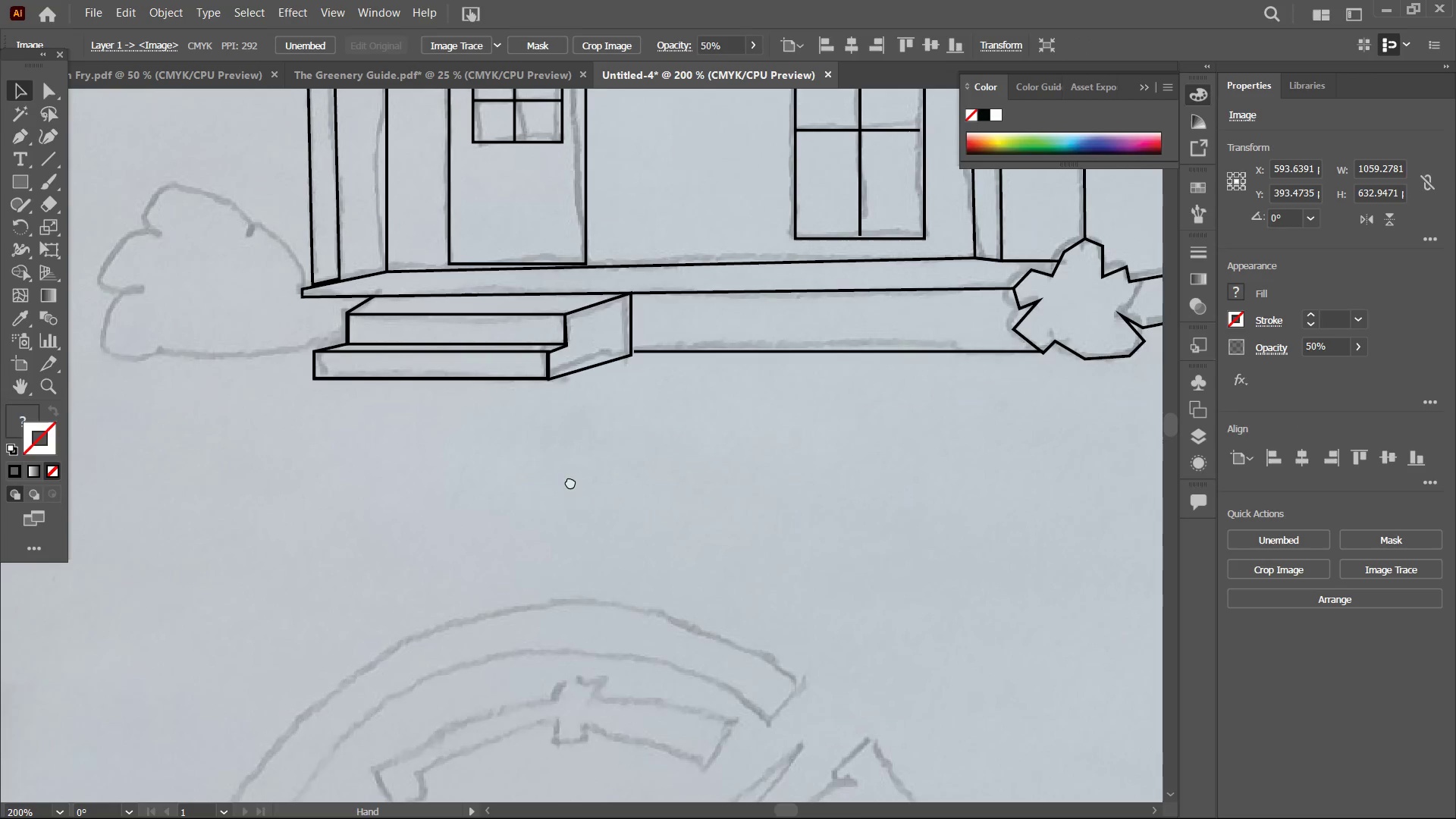 
left_click_drag(start_coordinate=[479, 470], to_coordinate=[522, 530])
 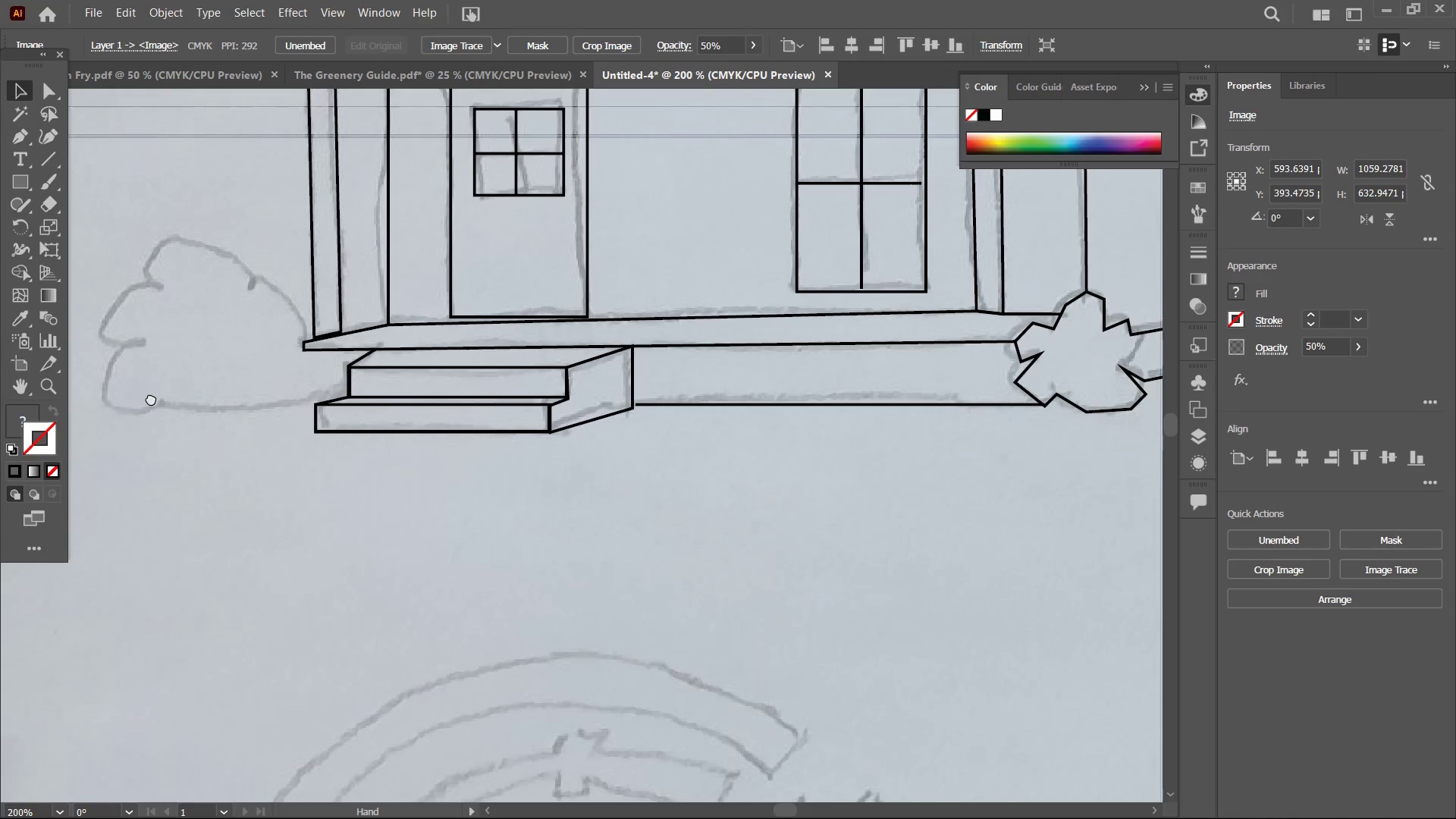 
hold_key(key=Space, duration=0.59)
 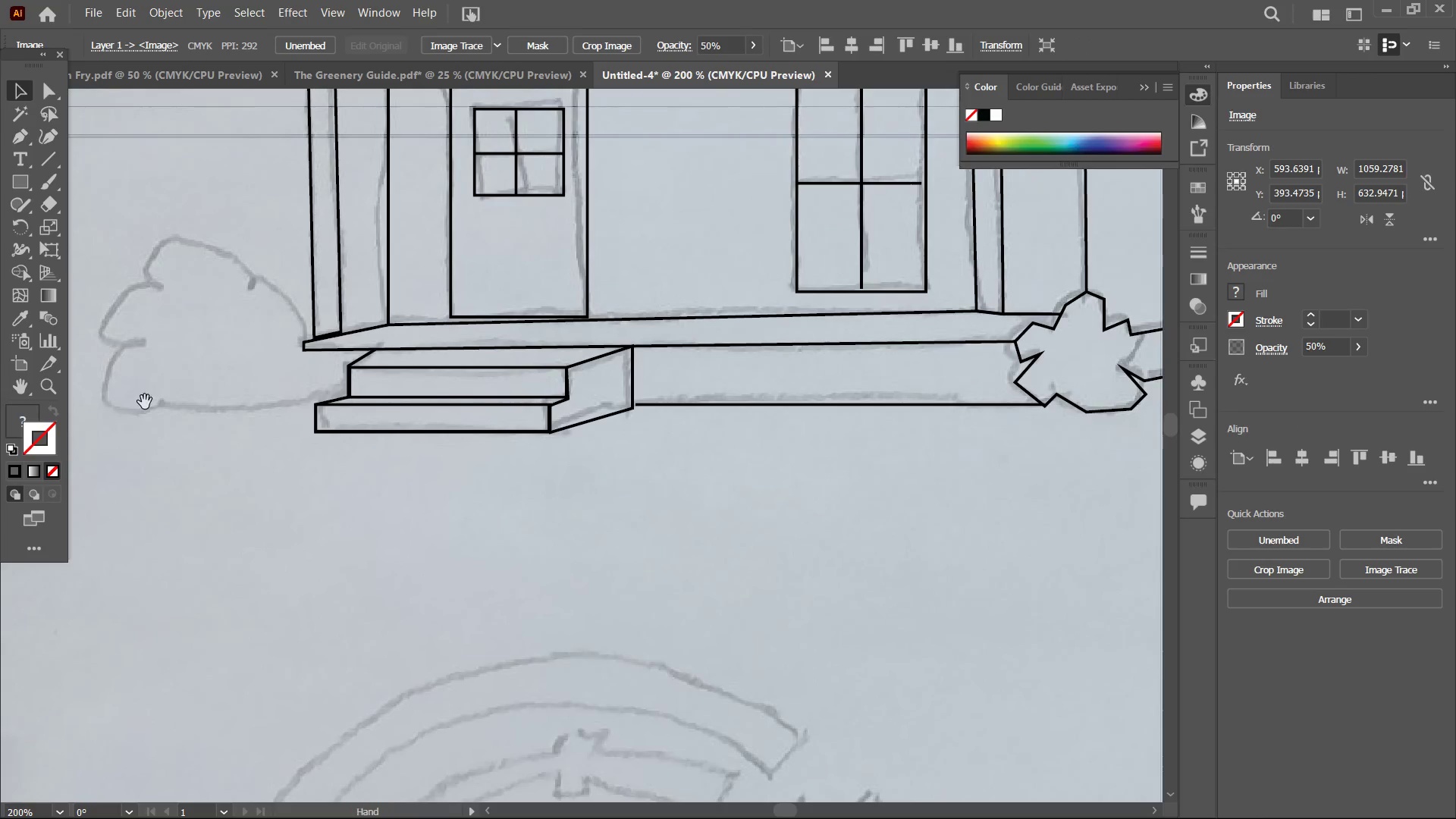 
hold_key(key=Space, duration=0.59)
 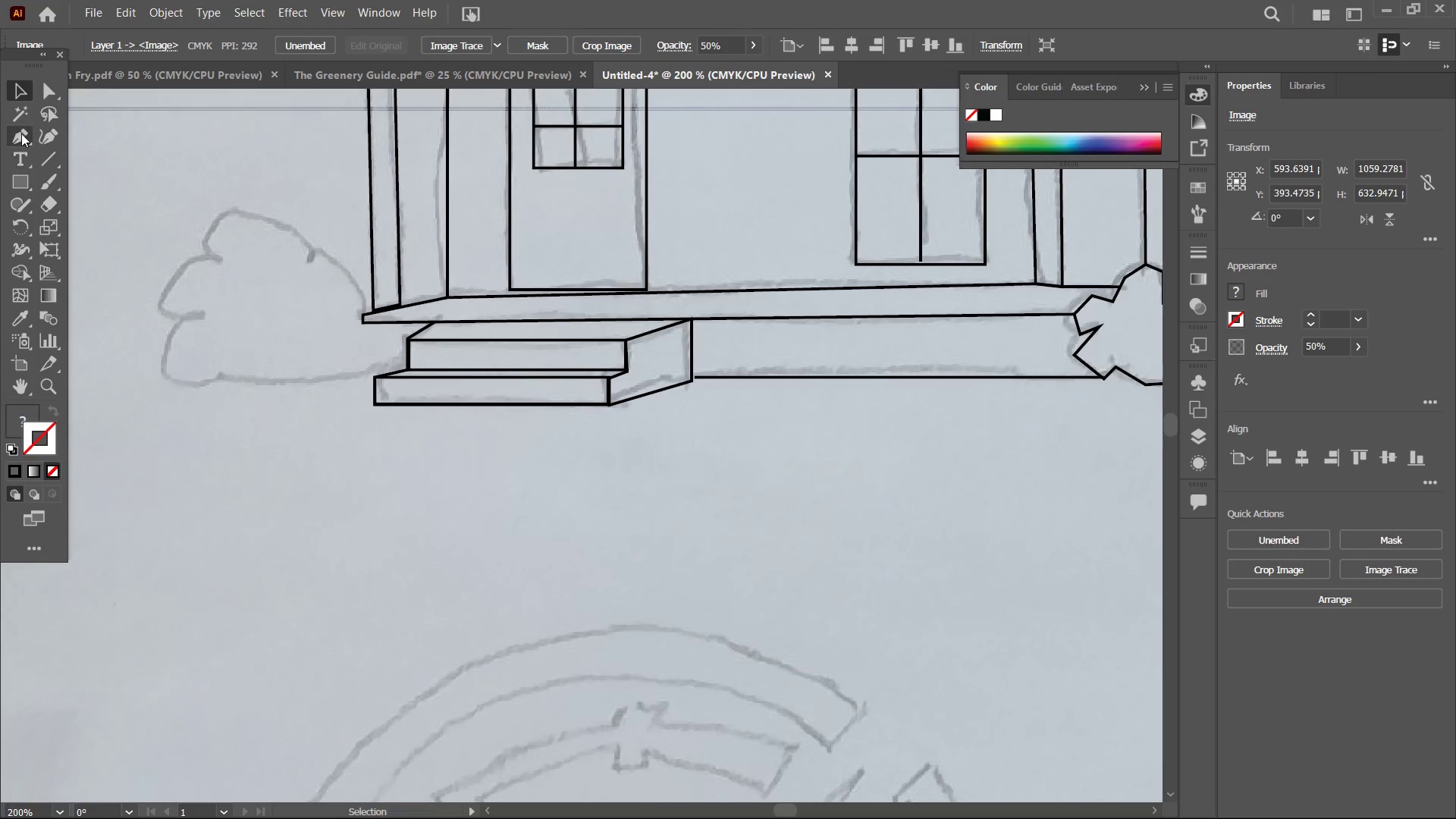 
left_click_drag(start_coordinate=[145, 402], to_coordinate=[206, 372])
 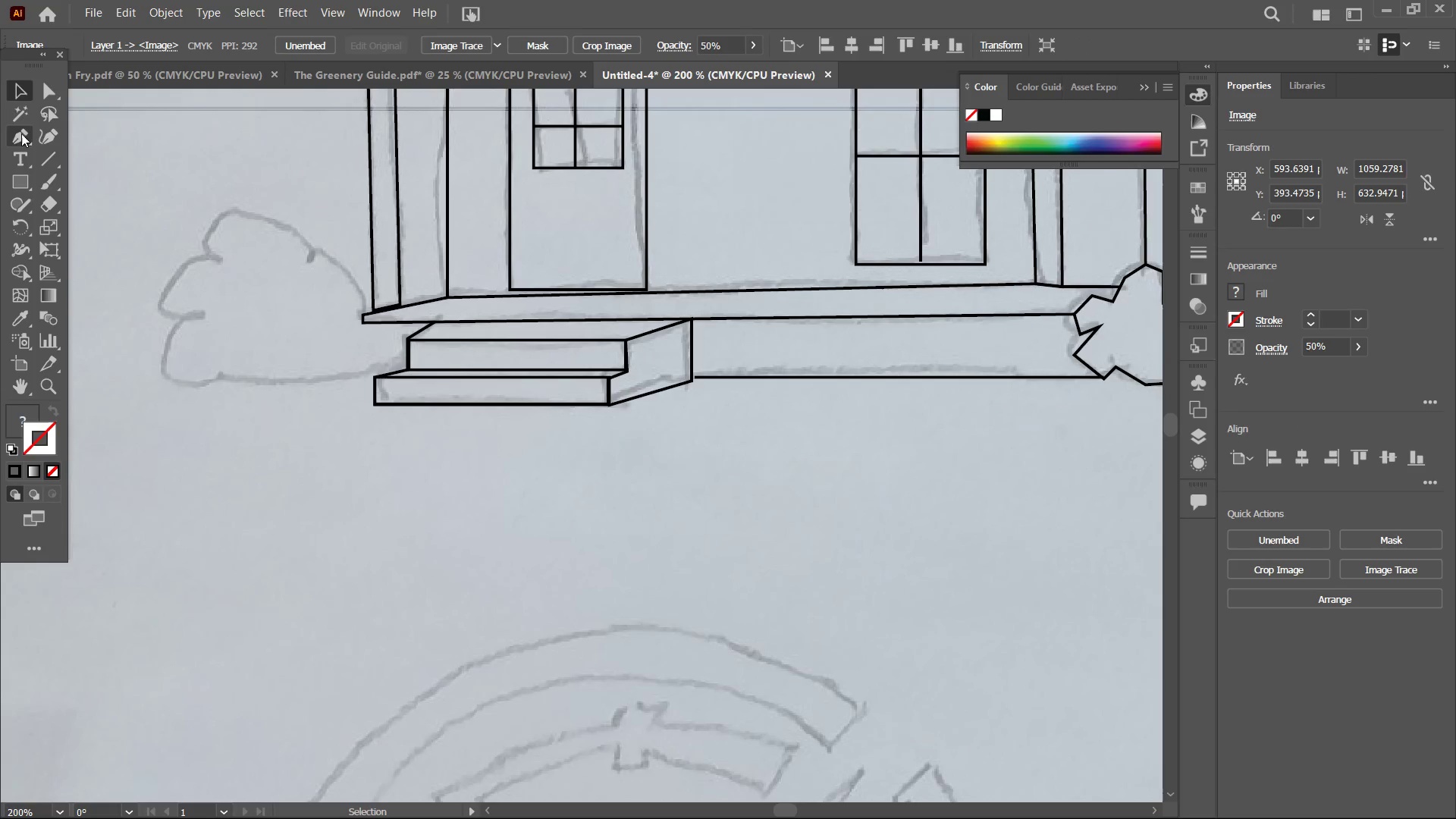 
left_click([21, 130])
 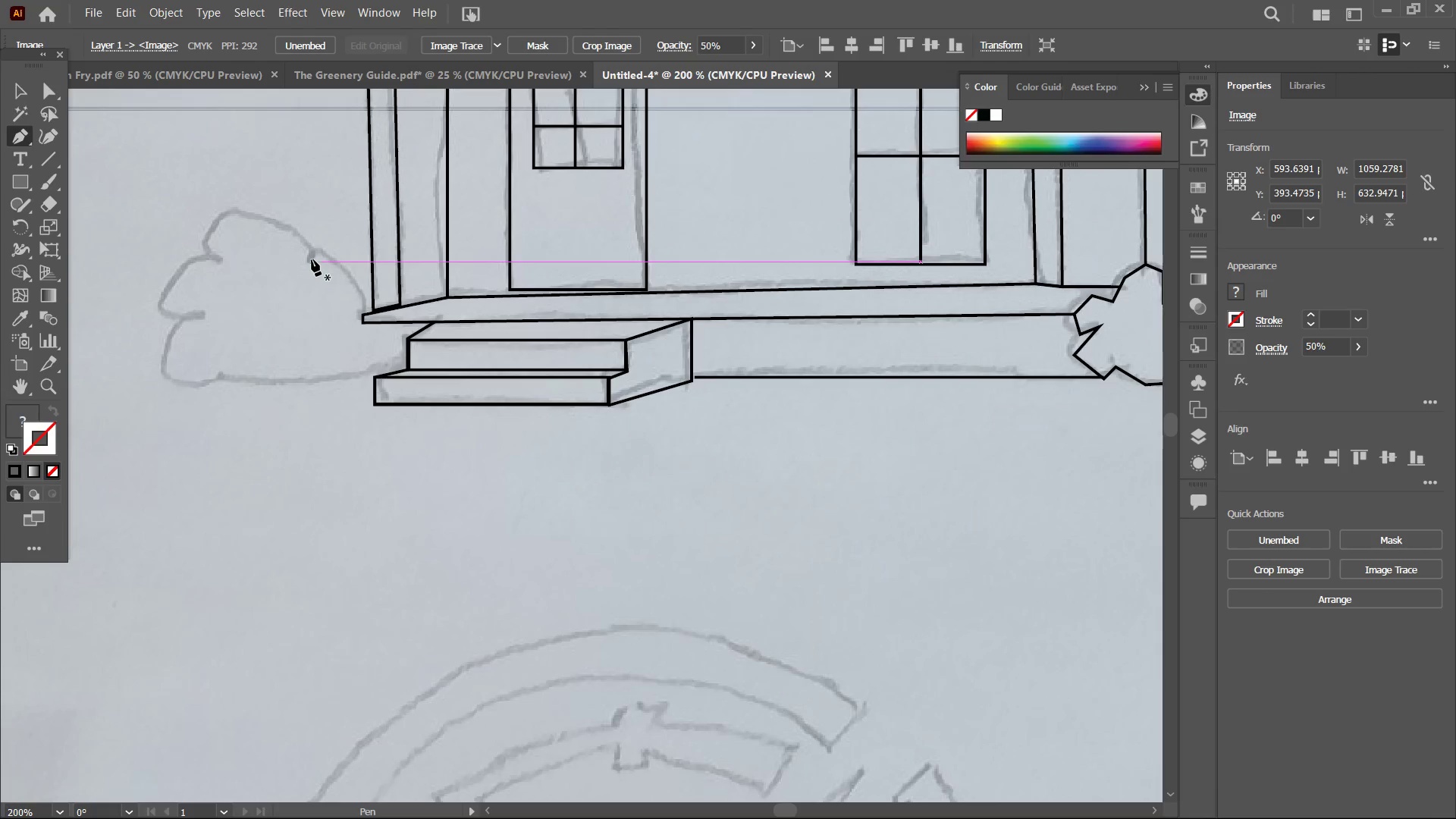 
left_click([312, 259])
 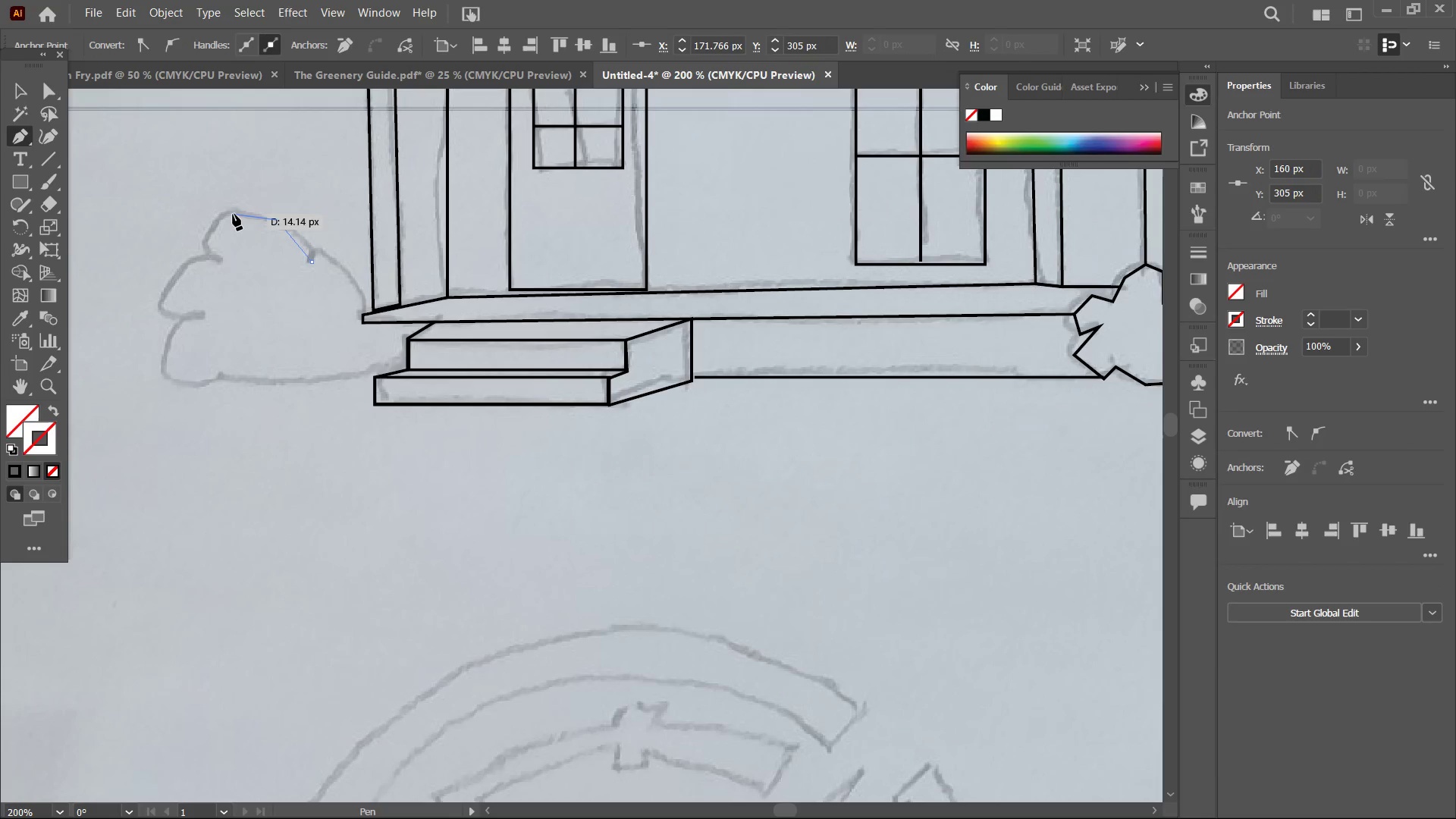 
double_click([221, 214])
 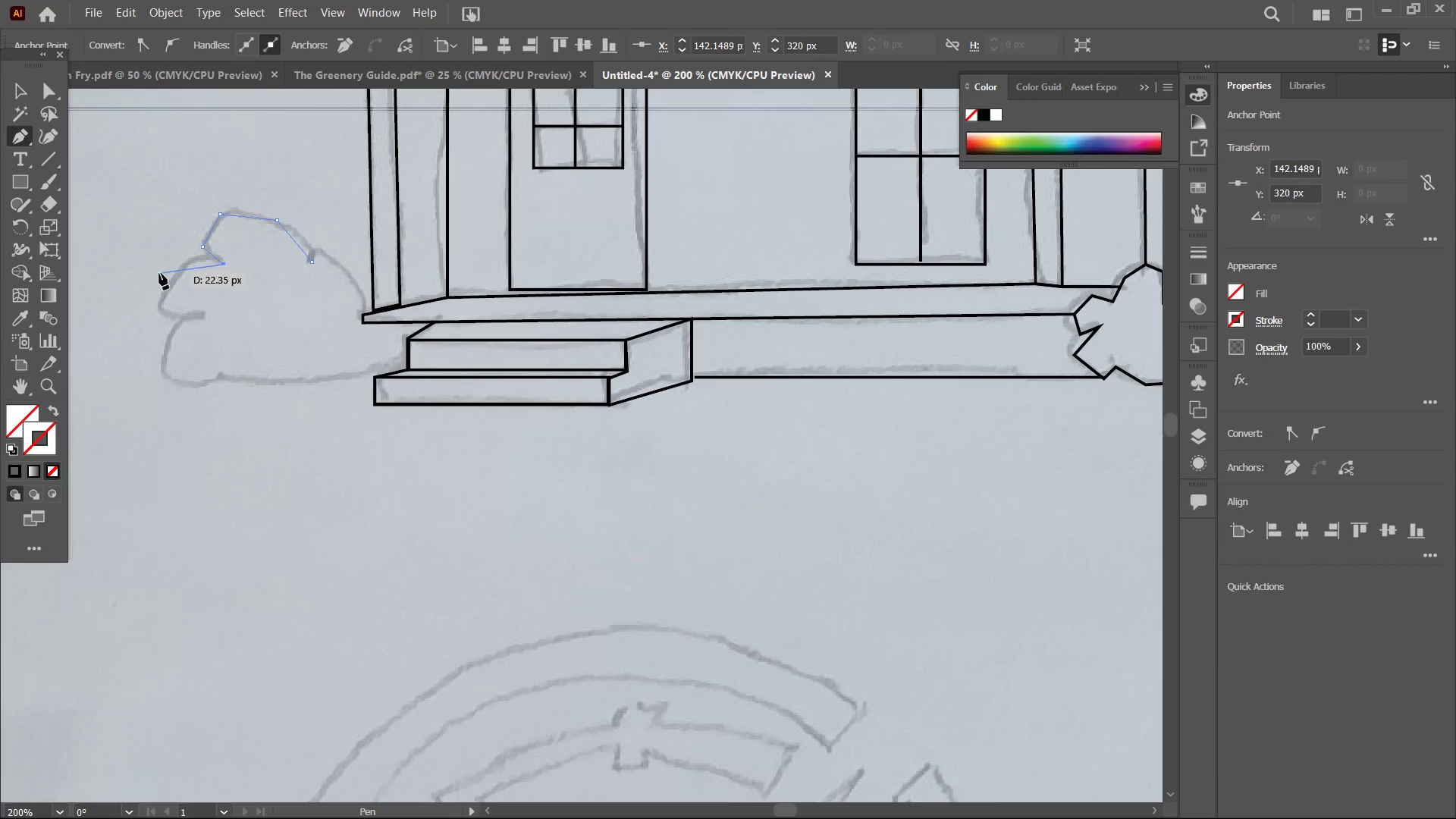 
left_click([169, 279])
 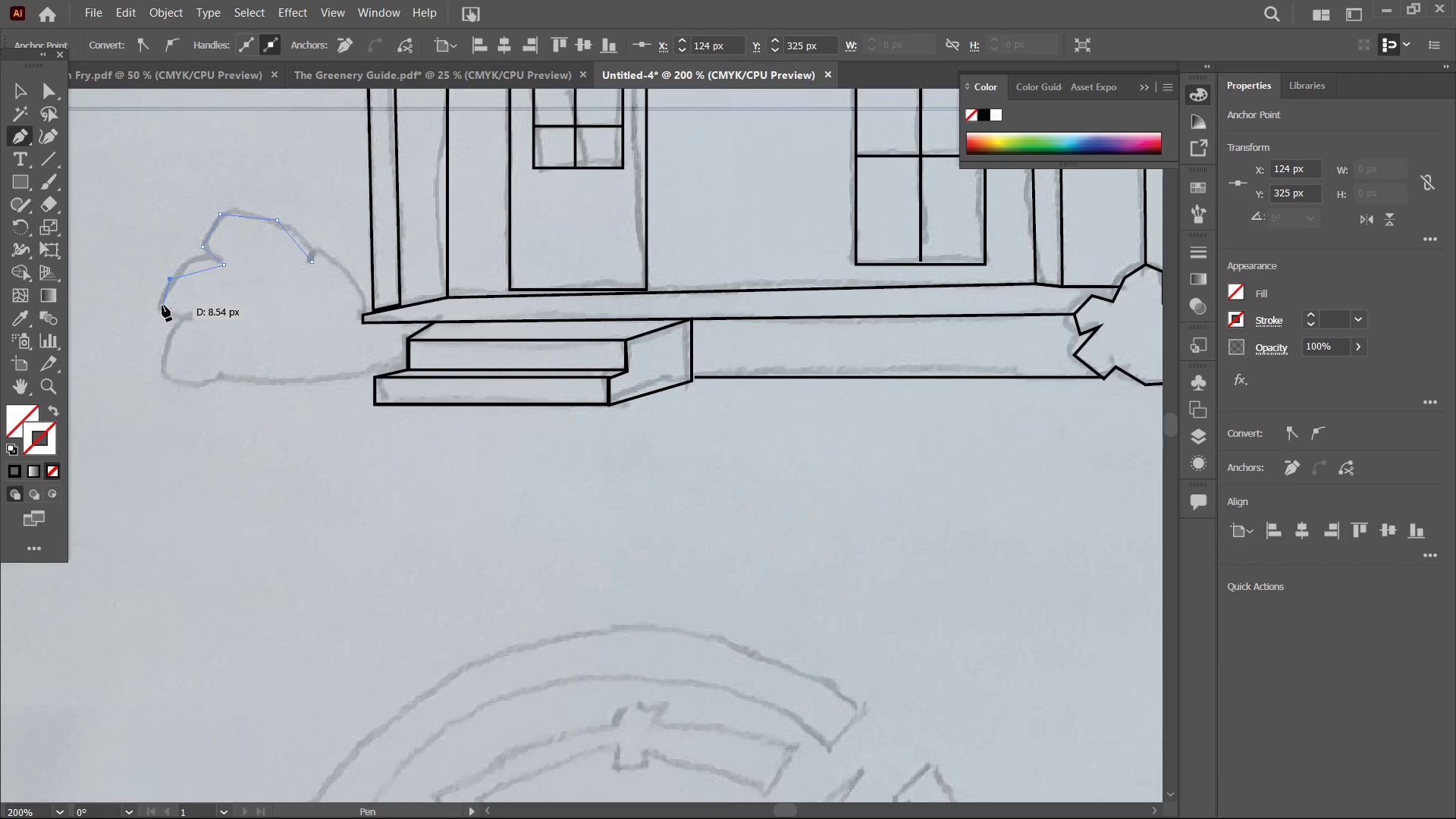 
double_click([162, 306])
 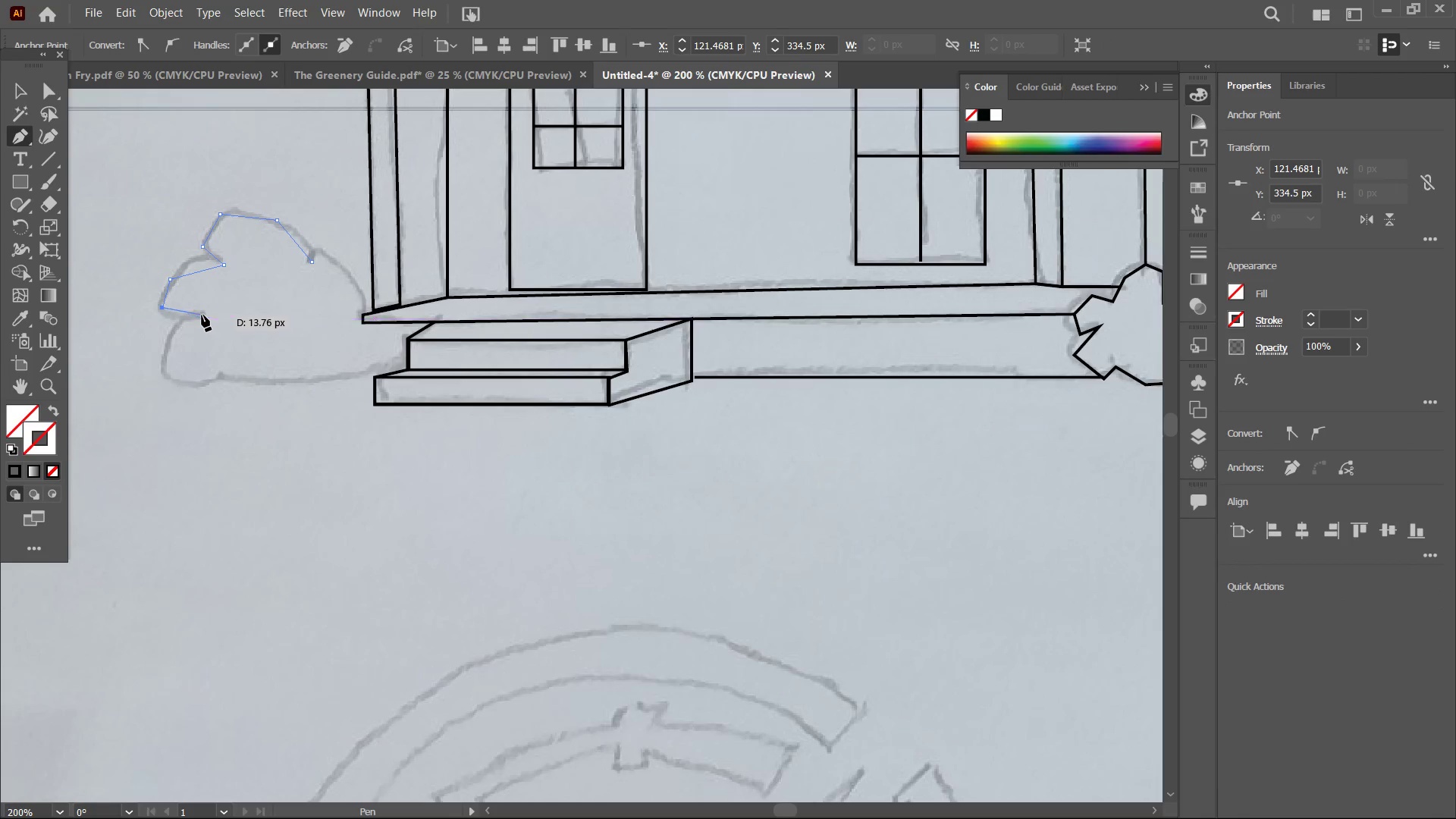 
left_click([202, 315])
 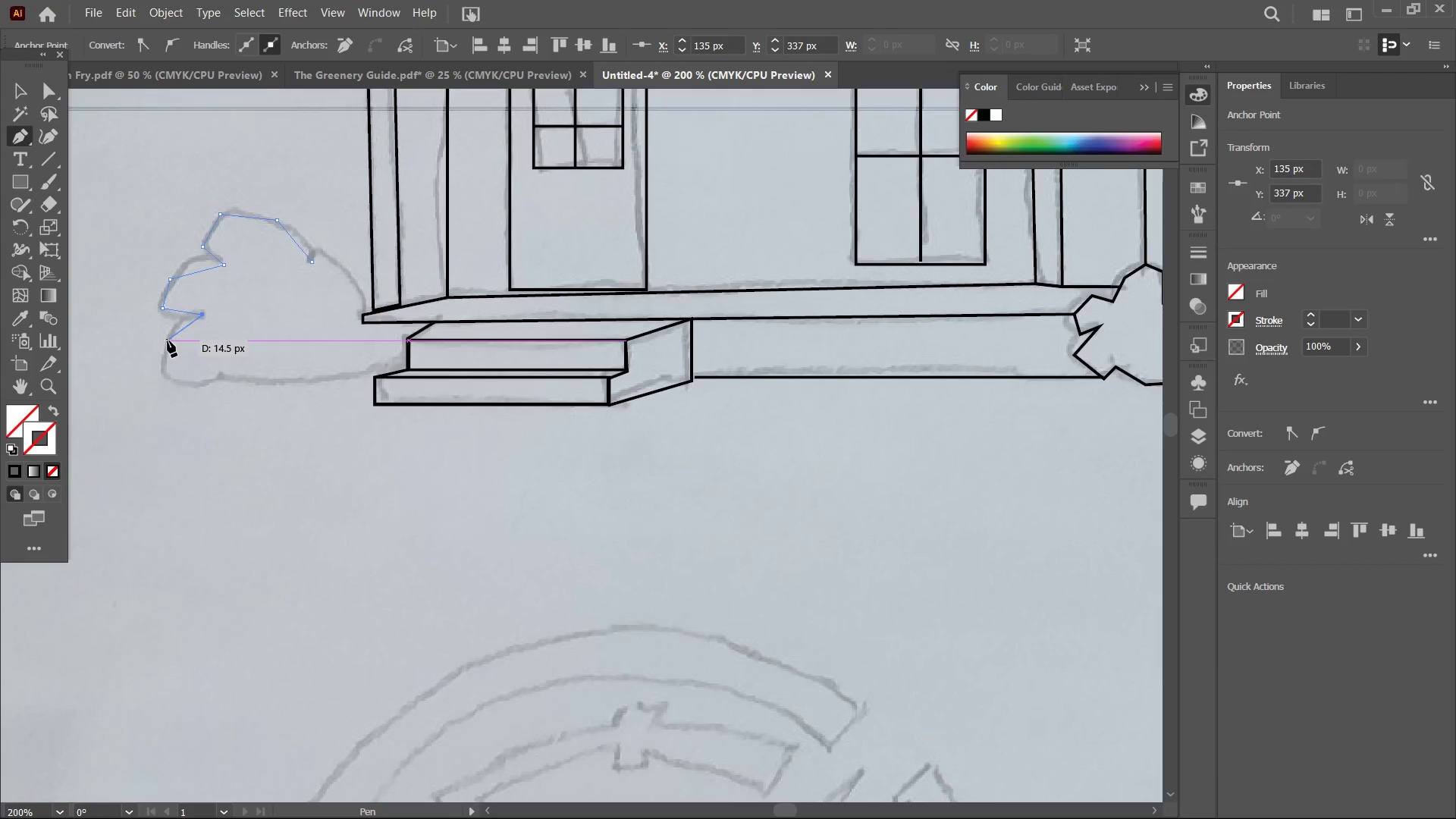 
double_click([168, 340])
 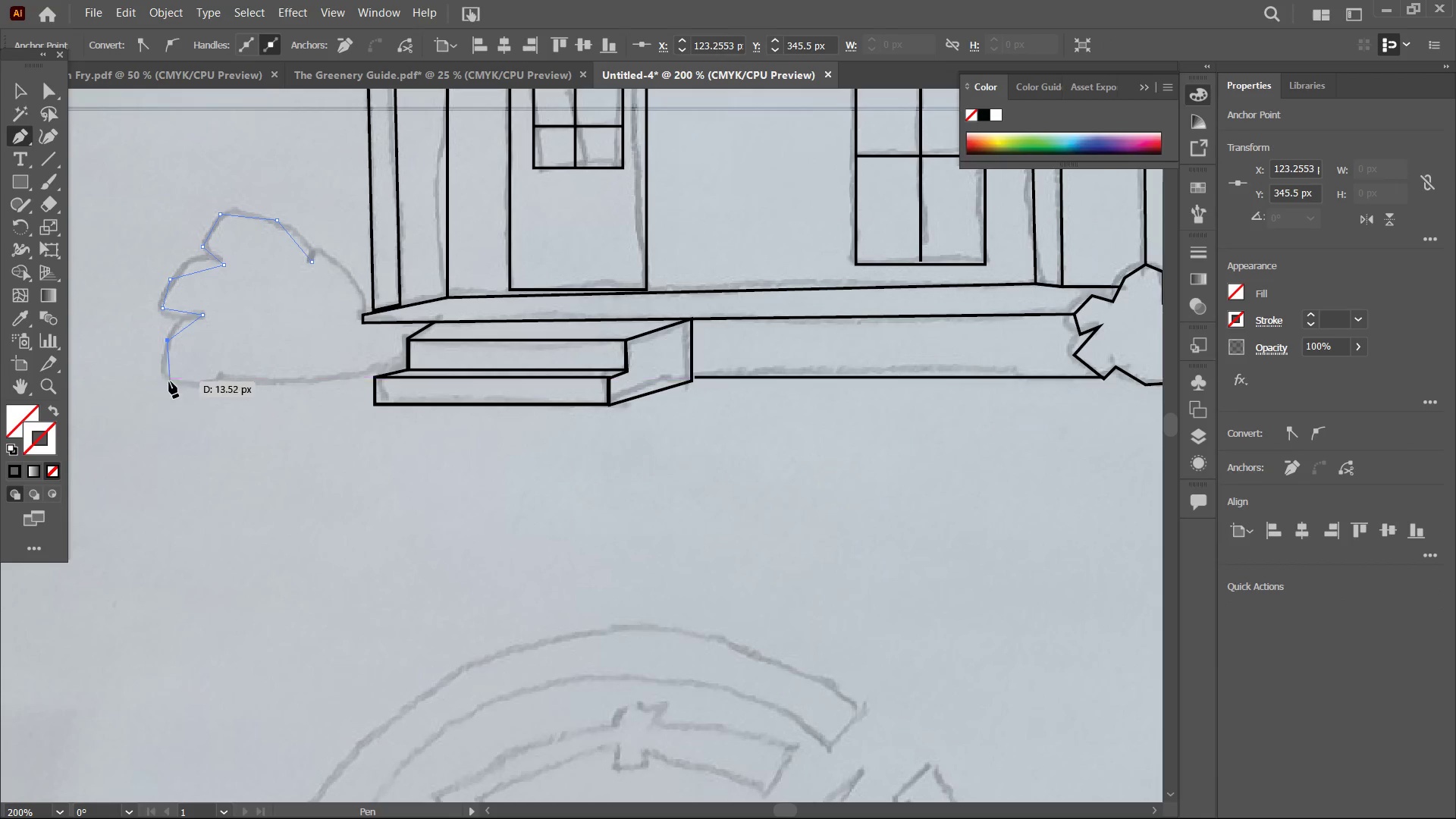 
triple_click([169, 381])
 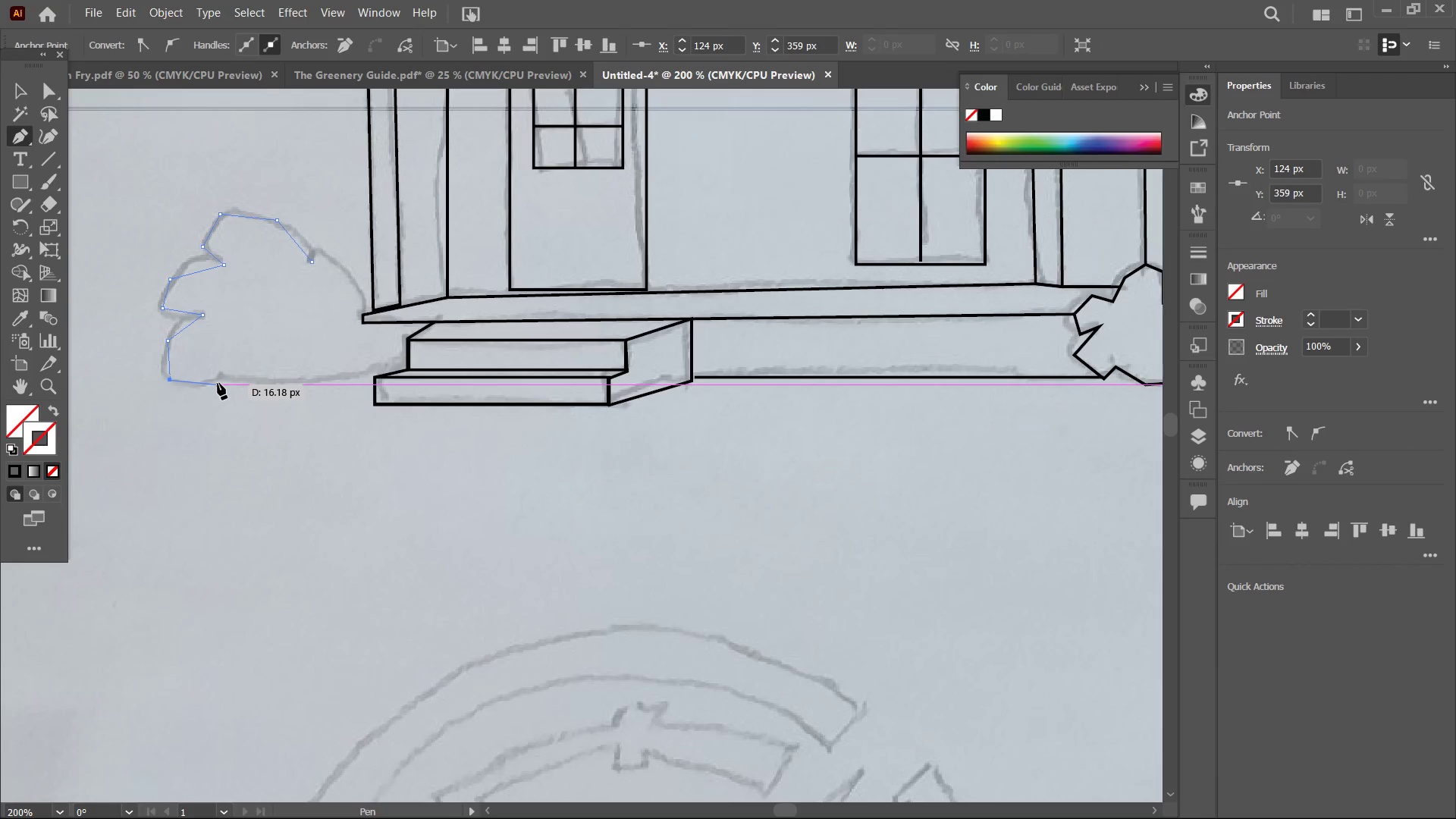 
triple_click([218, 383])
 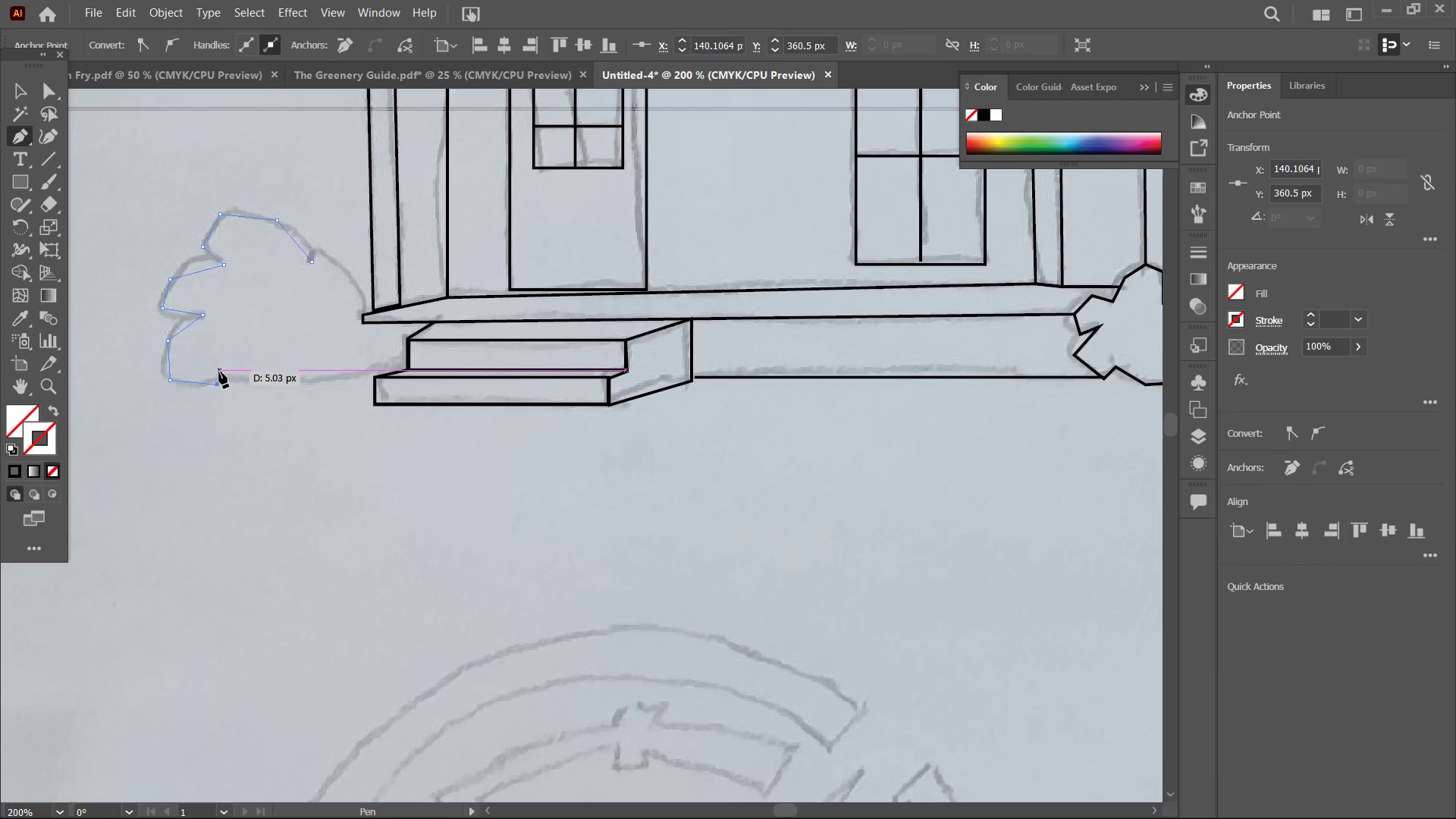 
triple_click([219, 372])
 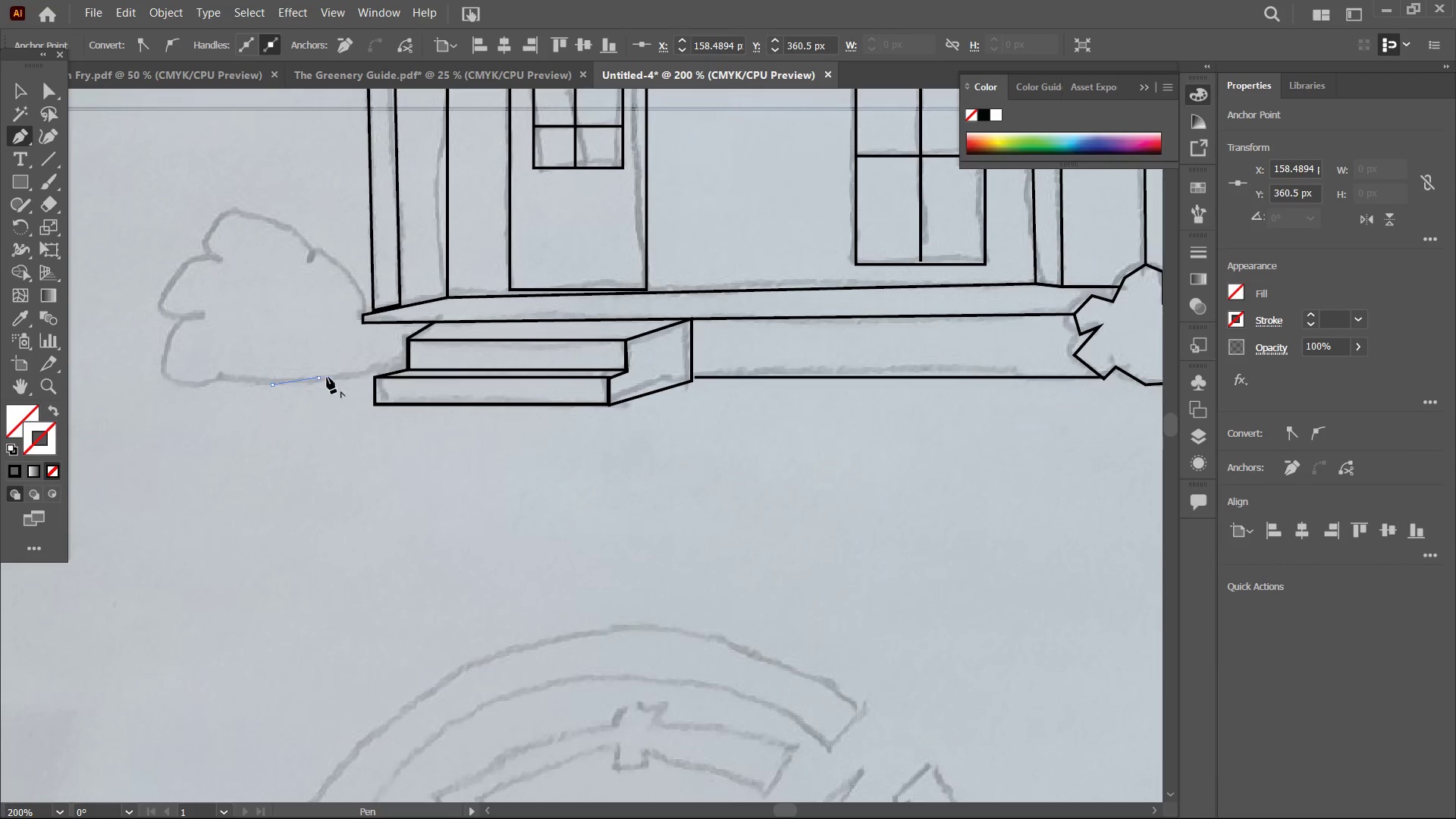 
double_click([375, 368])
 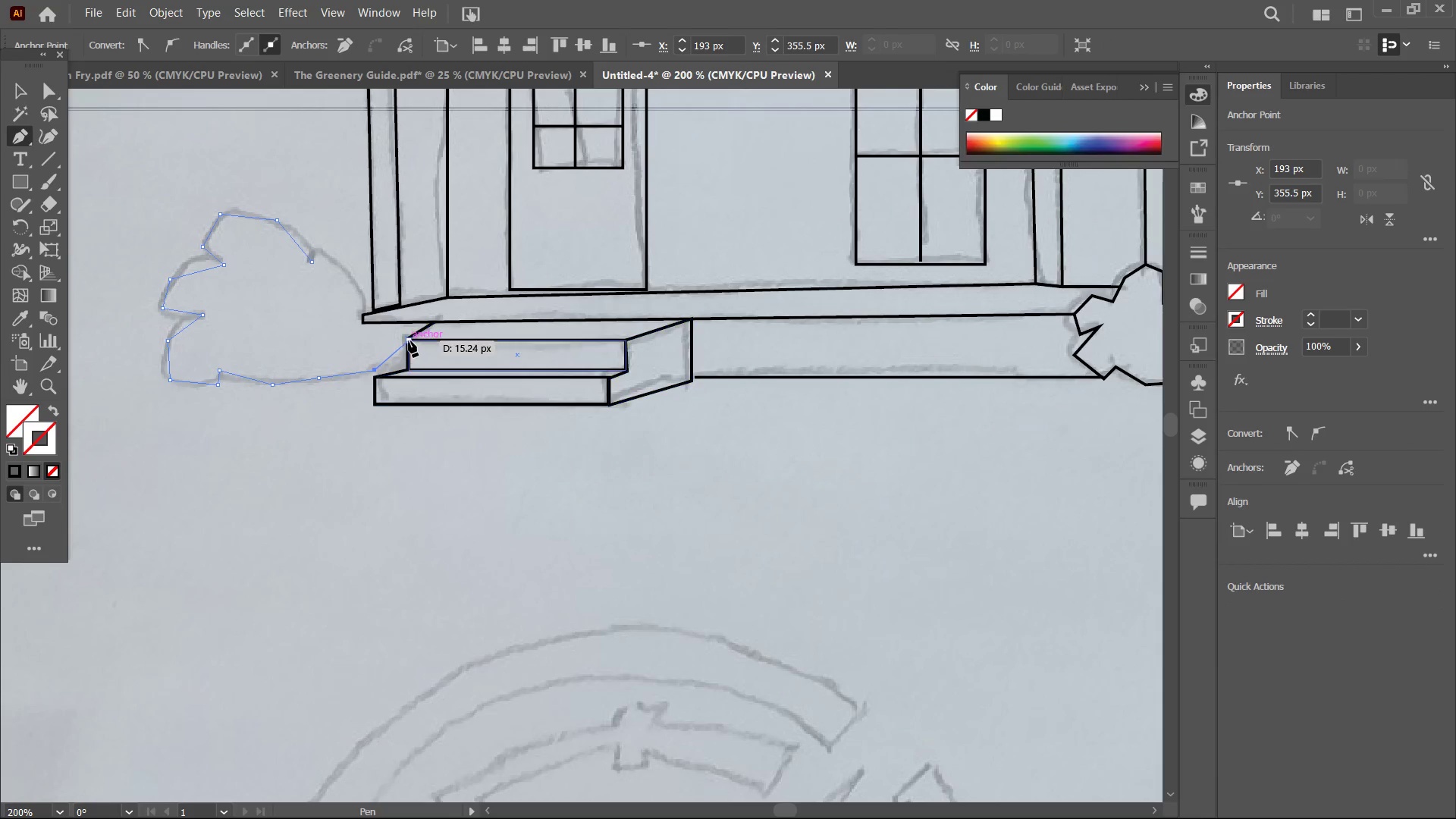 
left_click([409, 340])
 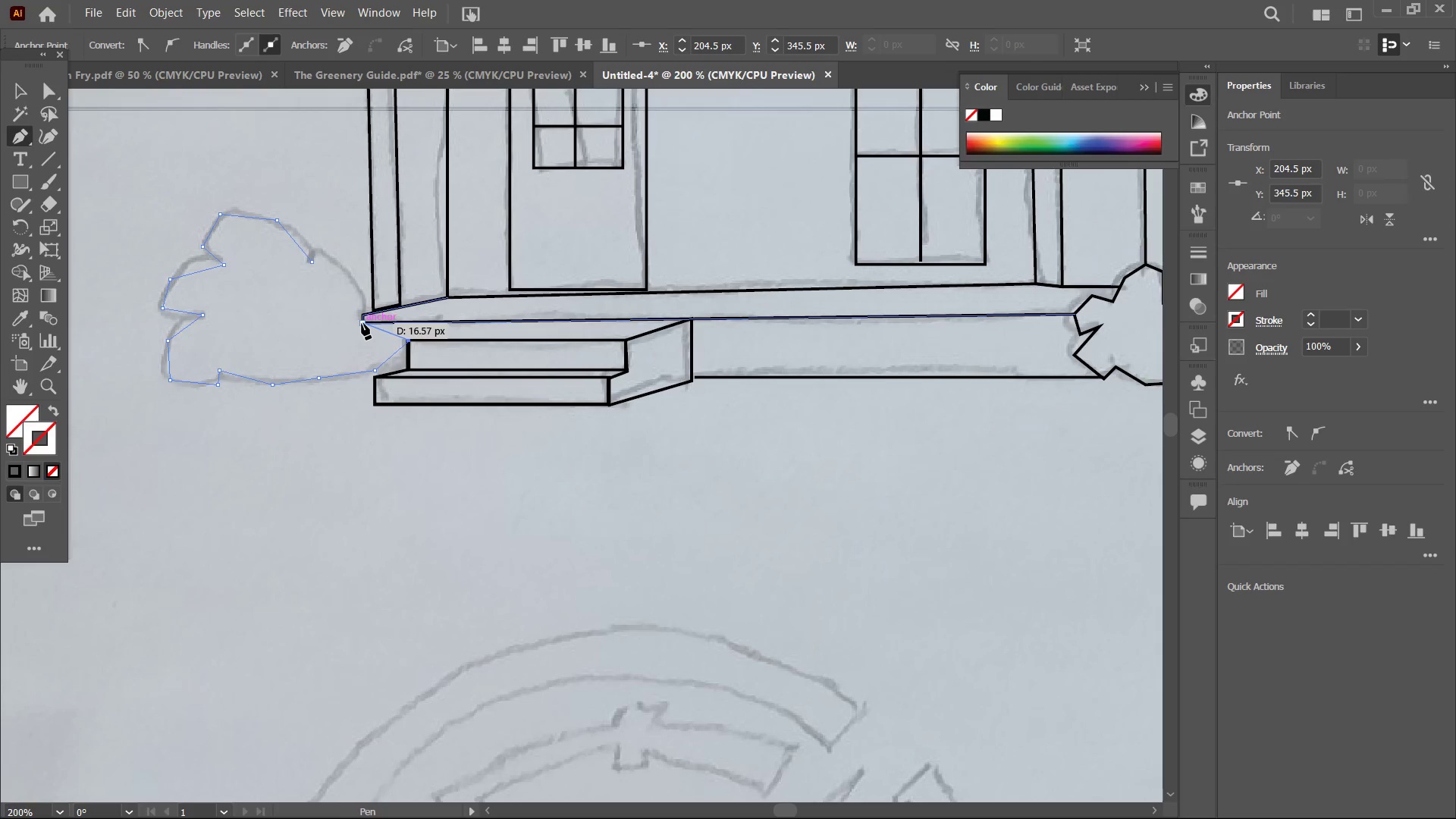 
left_click([362, 323])
 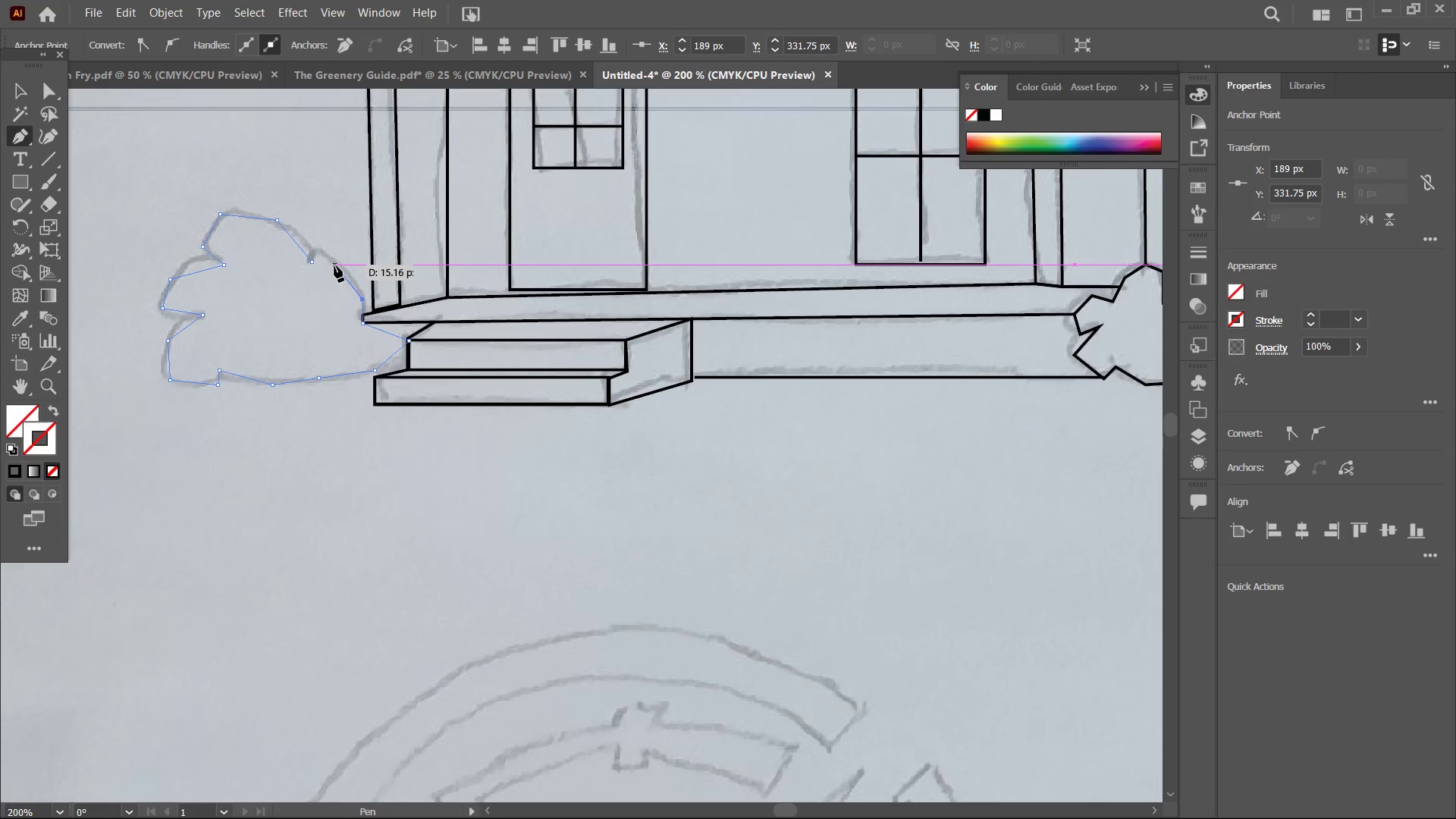 
left_click([337, 263])
 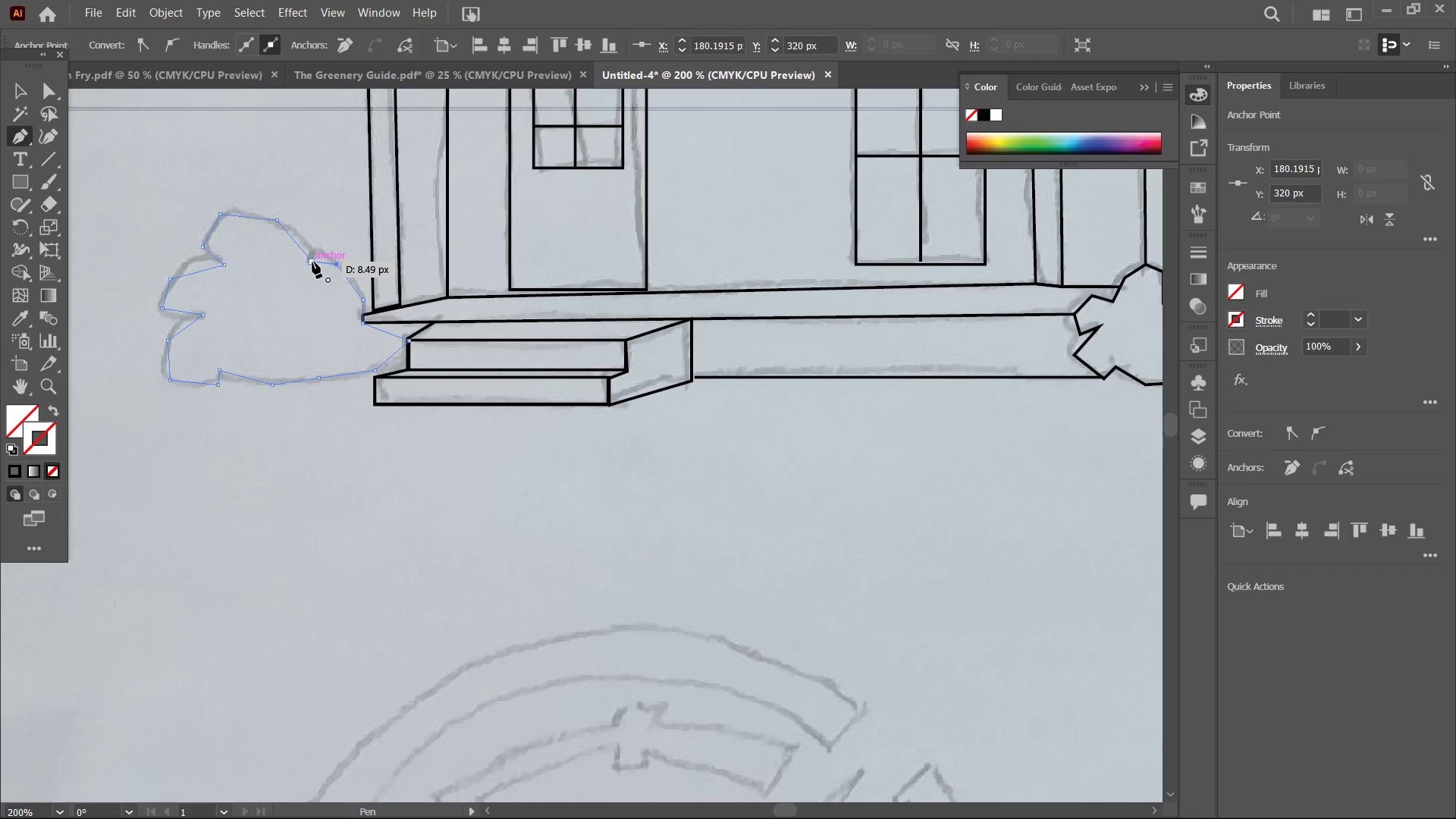 
left_click([312, 262])
 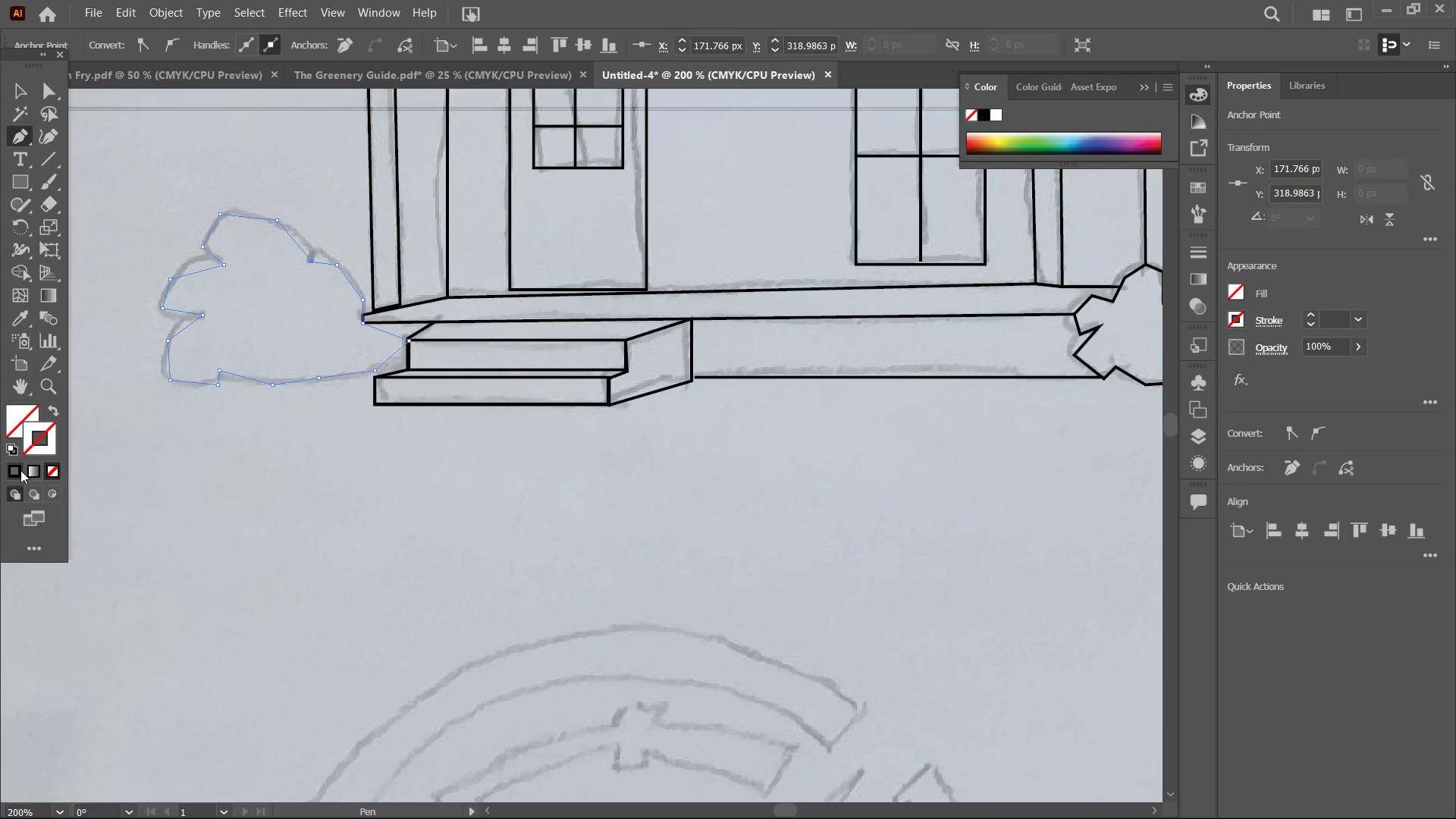 
left_click([17, 470])
 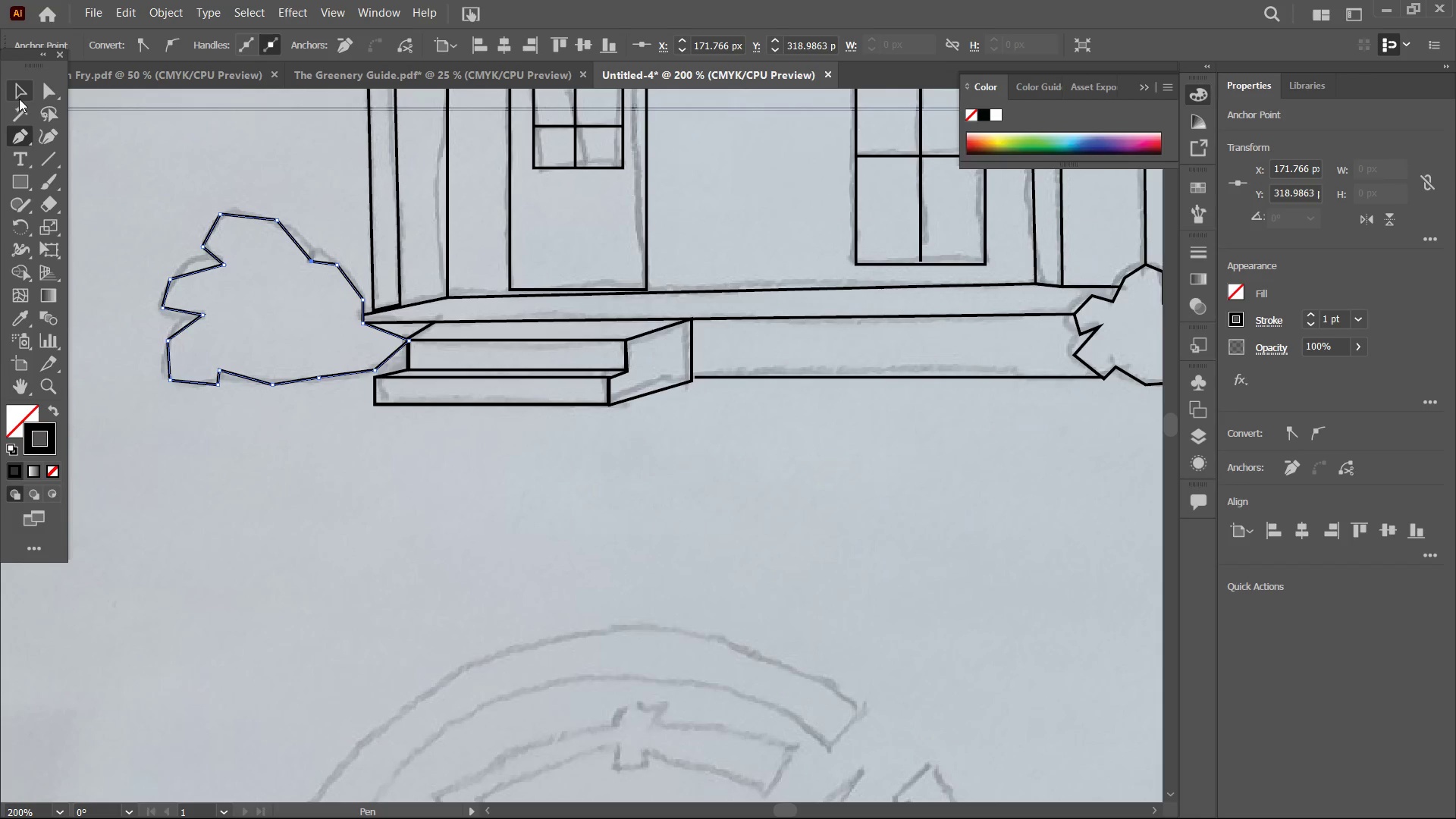 
left_click([19, 85])
 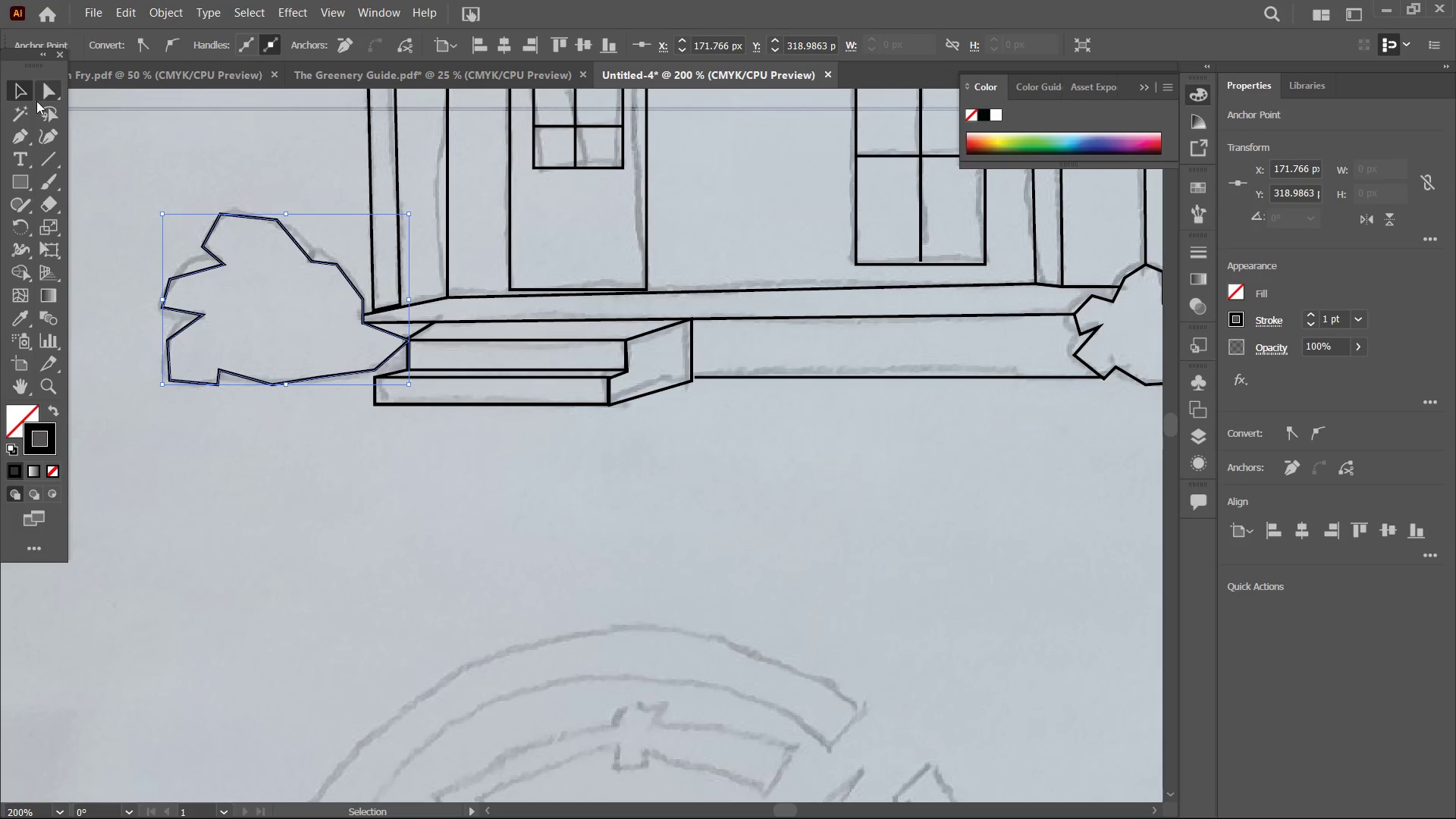 
key(Control+Equal)
 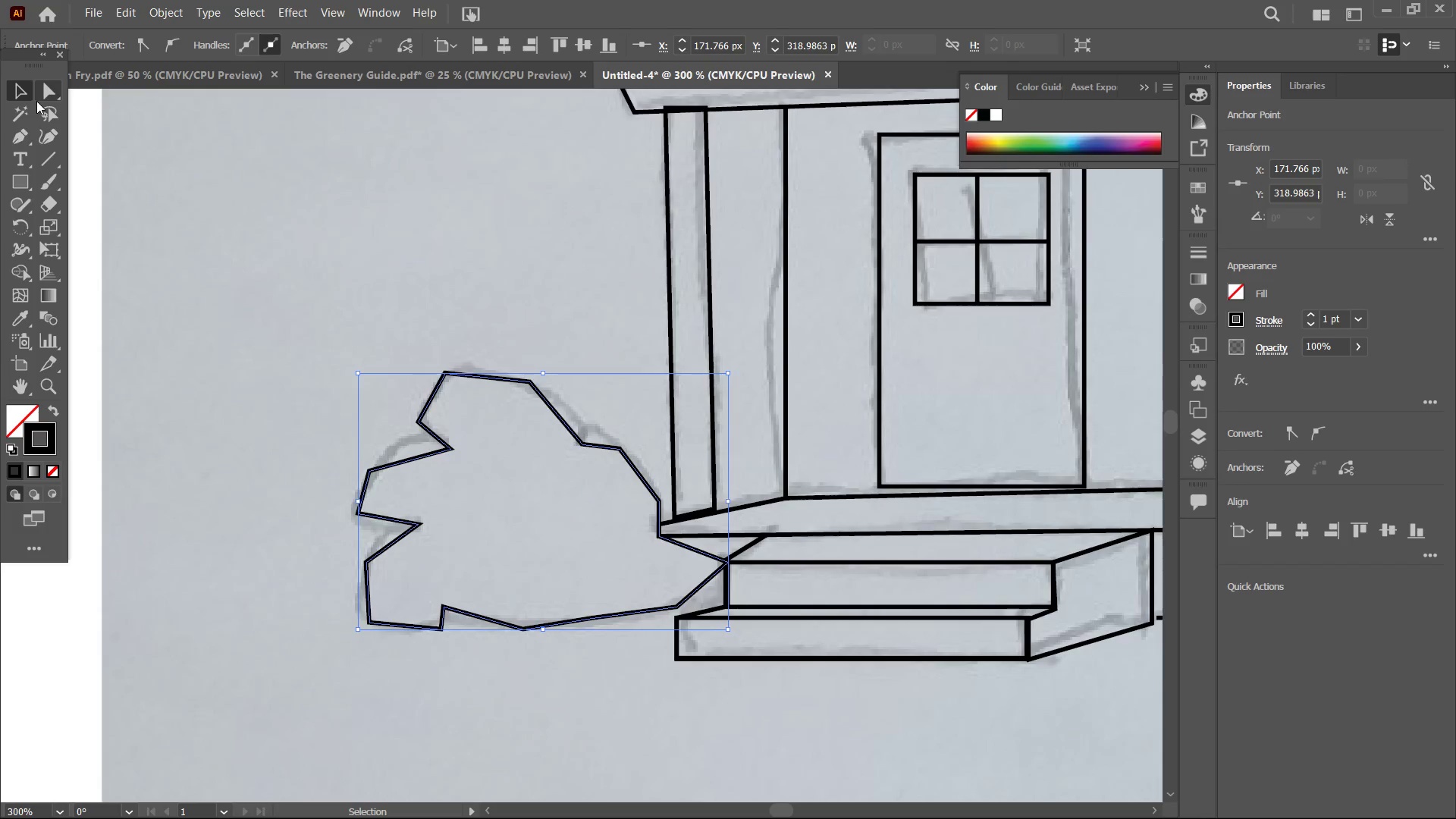 
key(Control+Equal)
 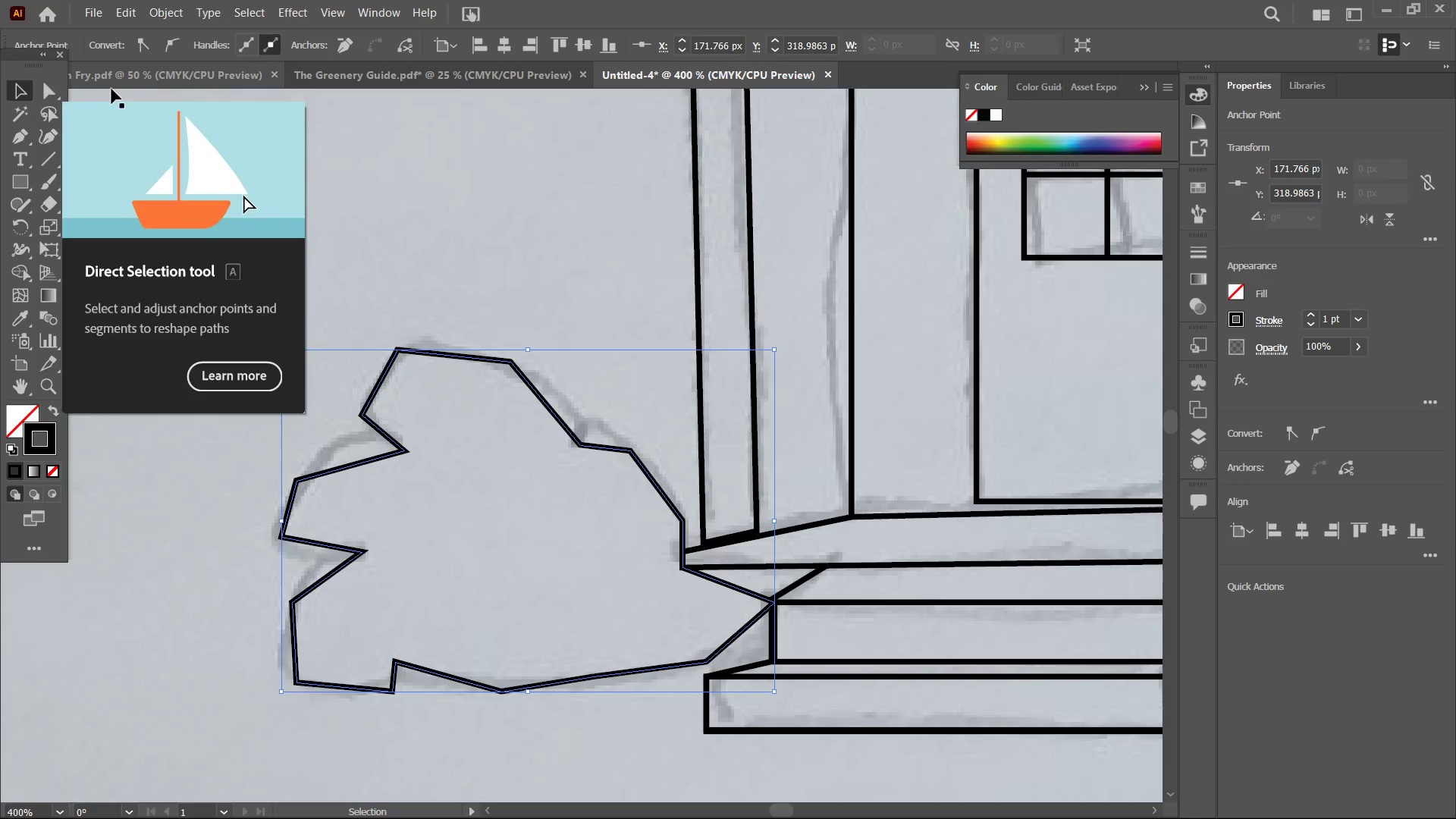 
hold_key(key=Space, duration=0.8)
 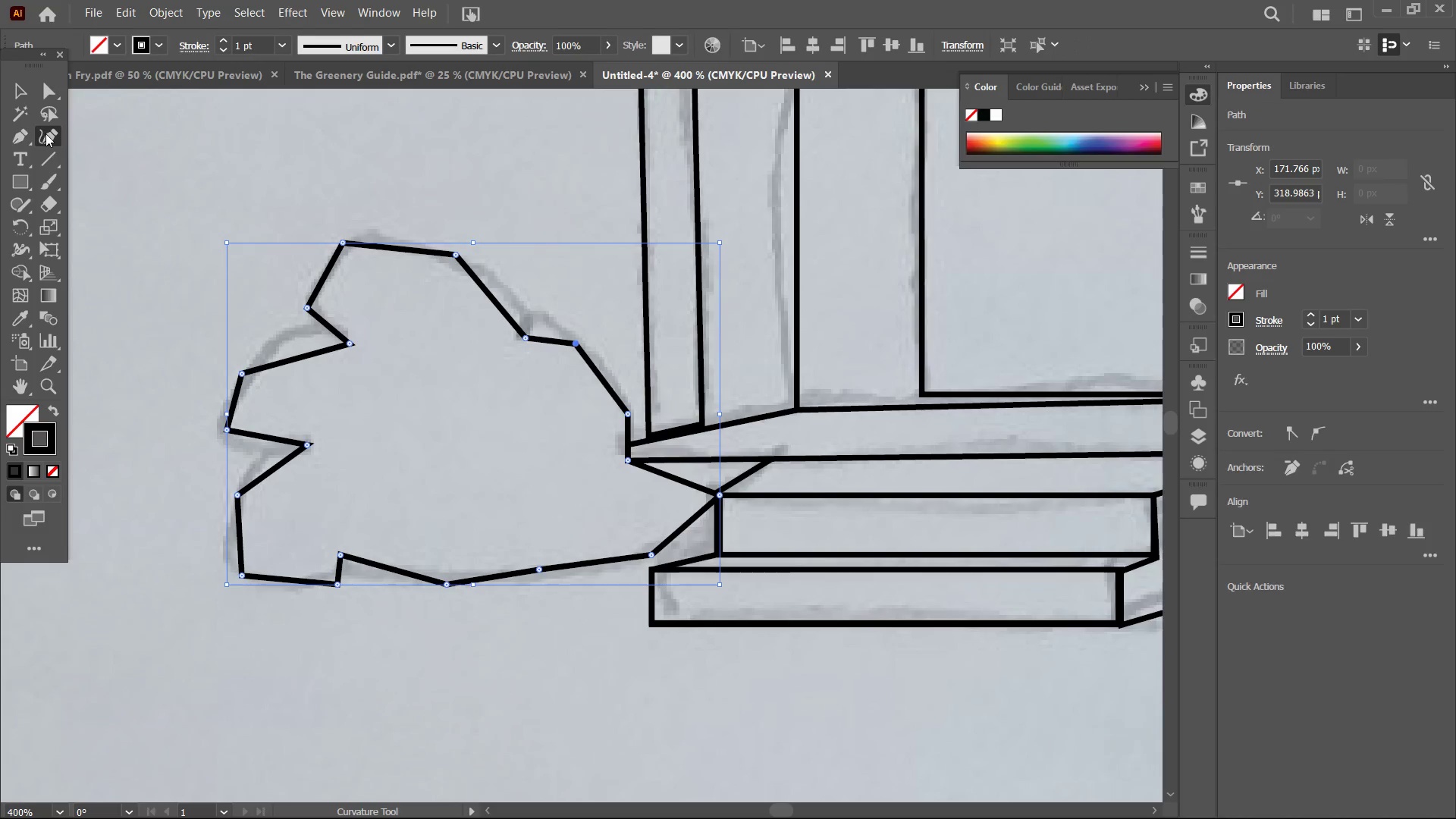 
left_click_drag(start_coordinate=[430, 285], to_coordinate=[375, 177])
 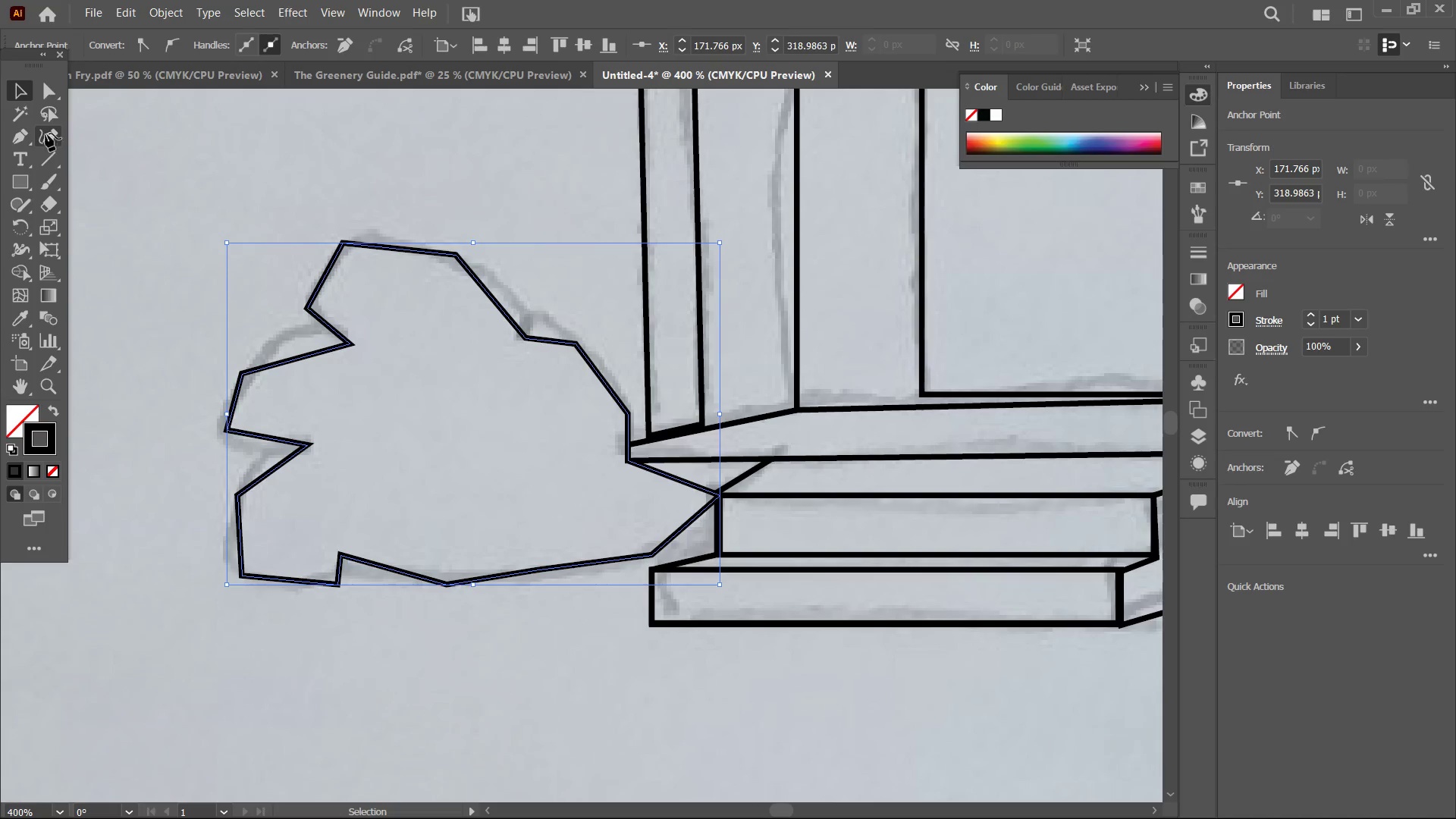 
left_click([46, 133])
 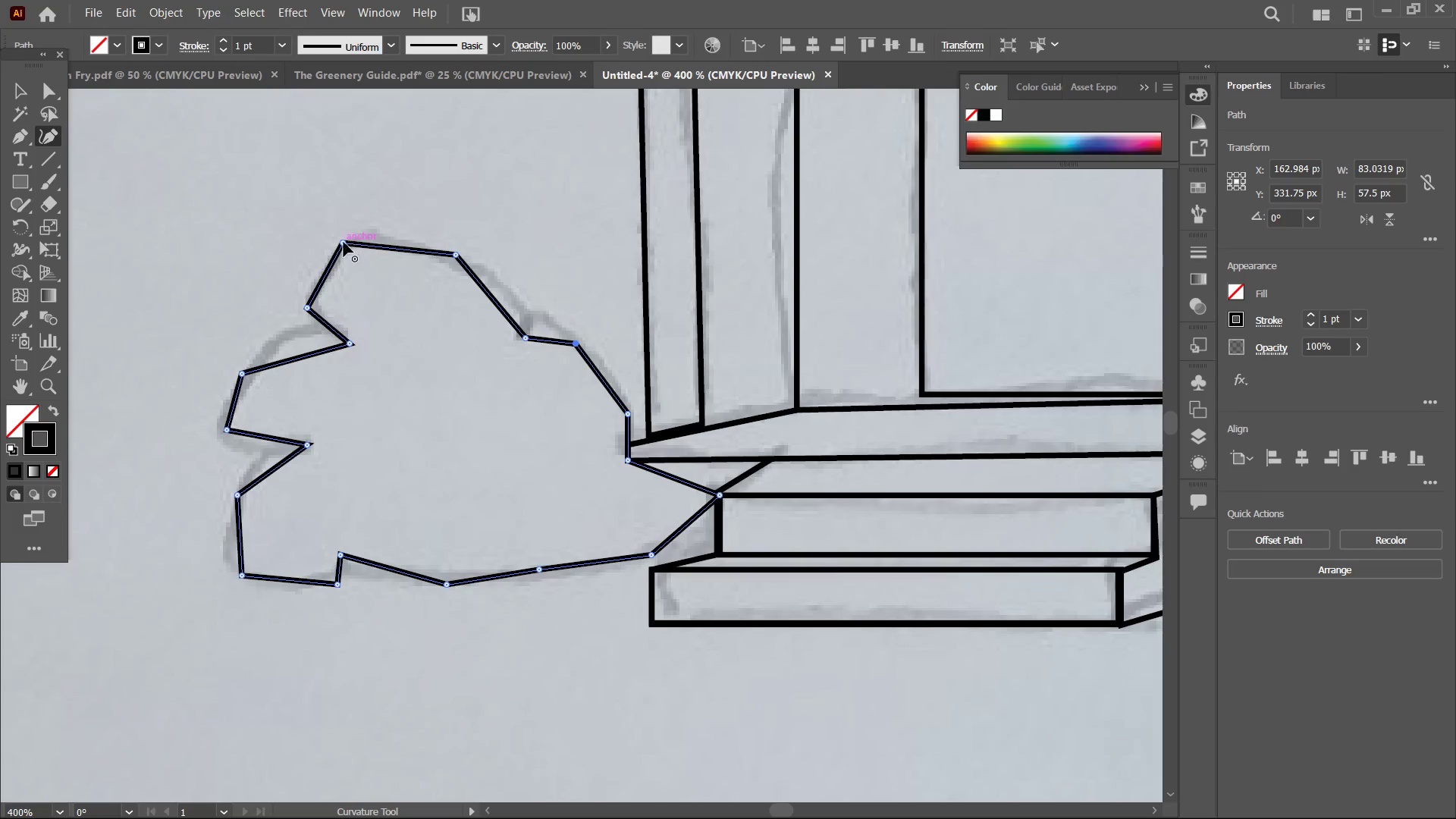 
left_click([344, 242])
 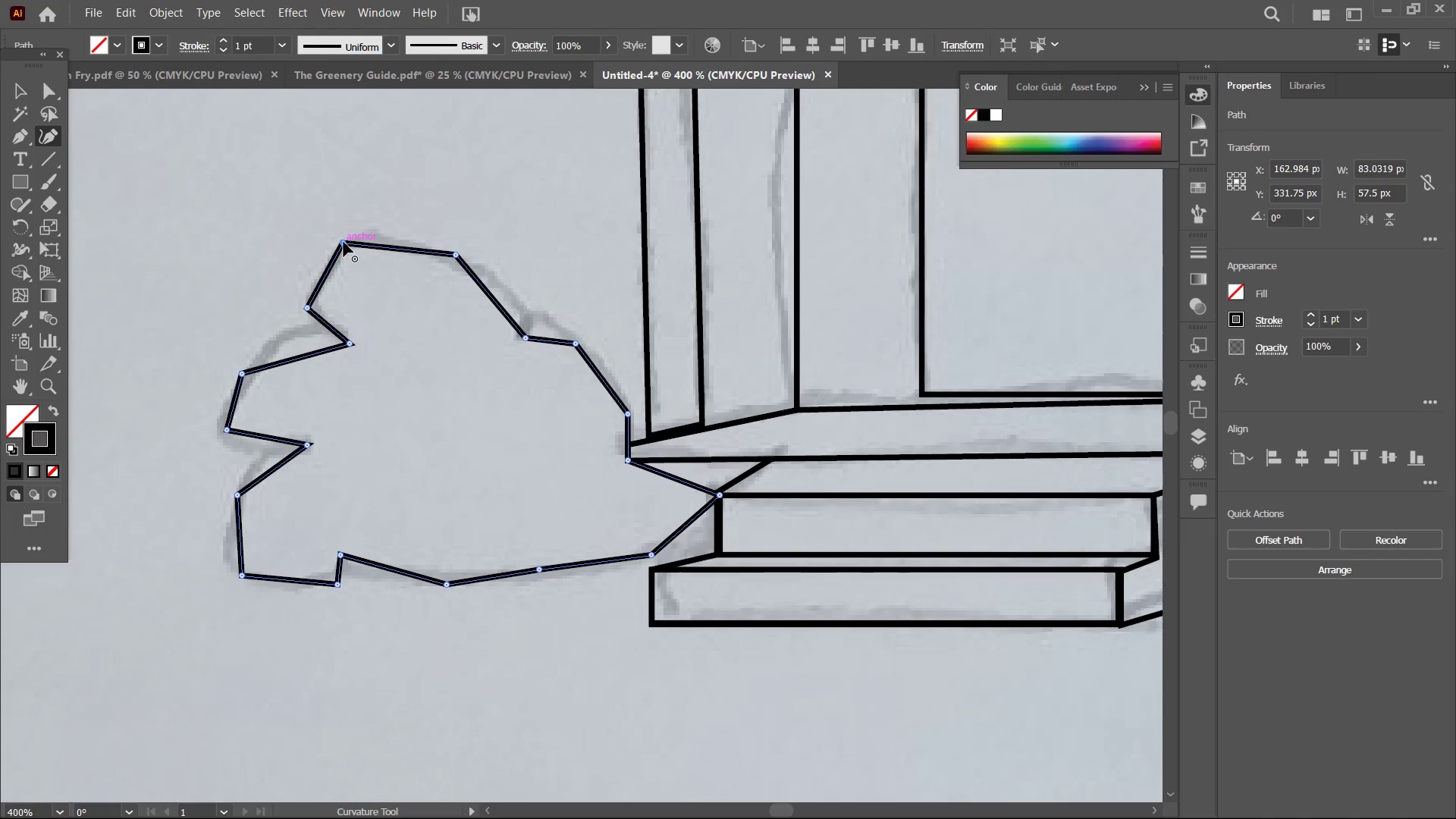 
key(Backspace)
 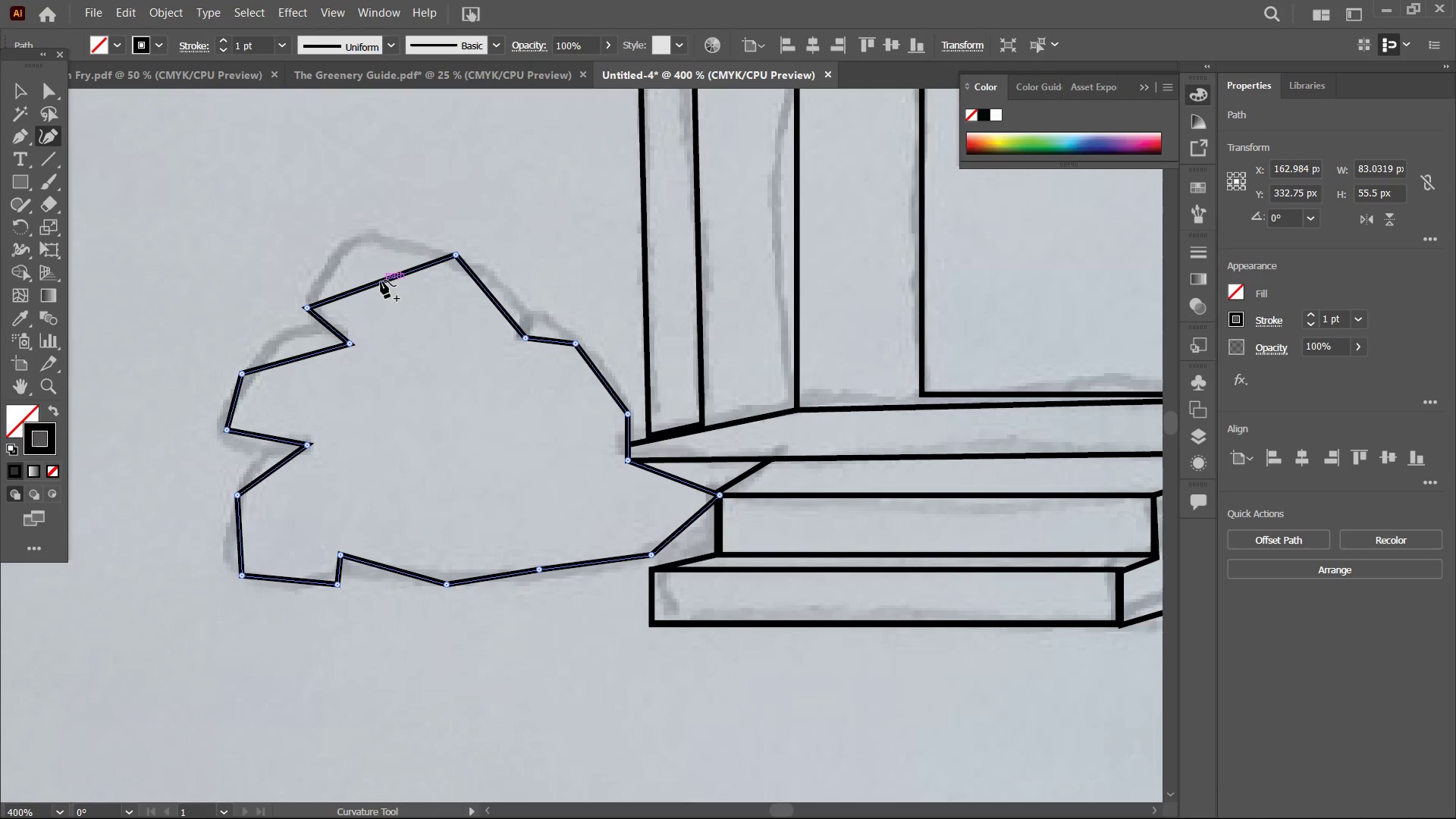 
left_click_drag(start_coordinate=[381, 281], to_coordinate=[368, 238])
 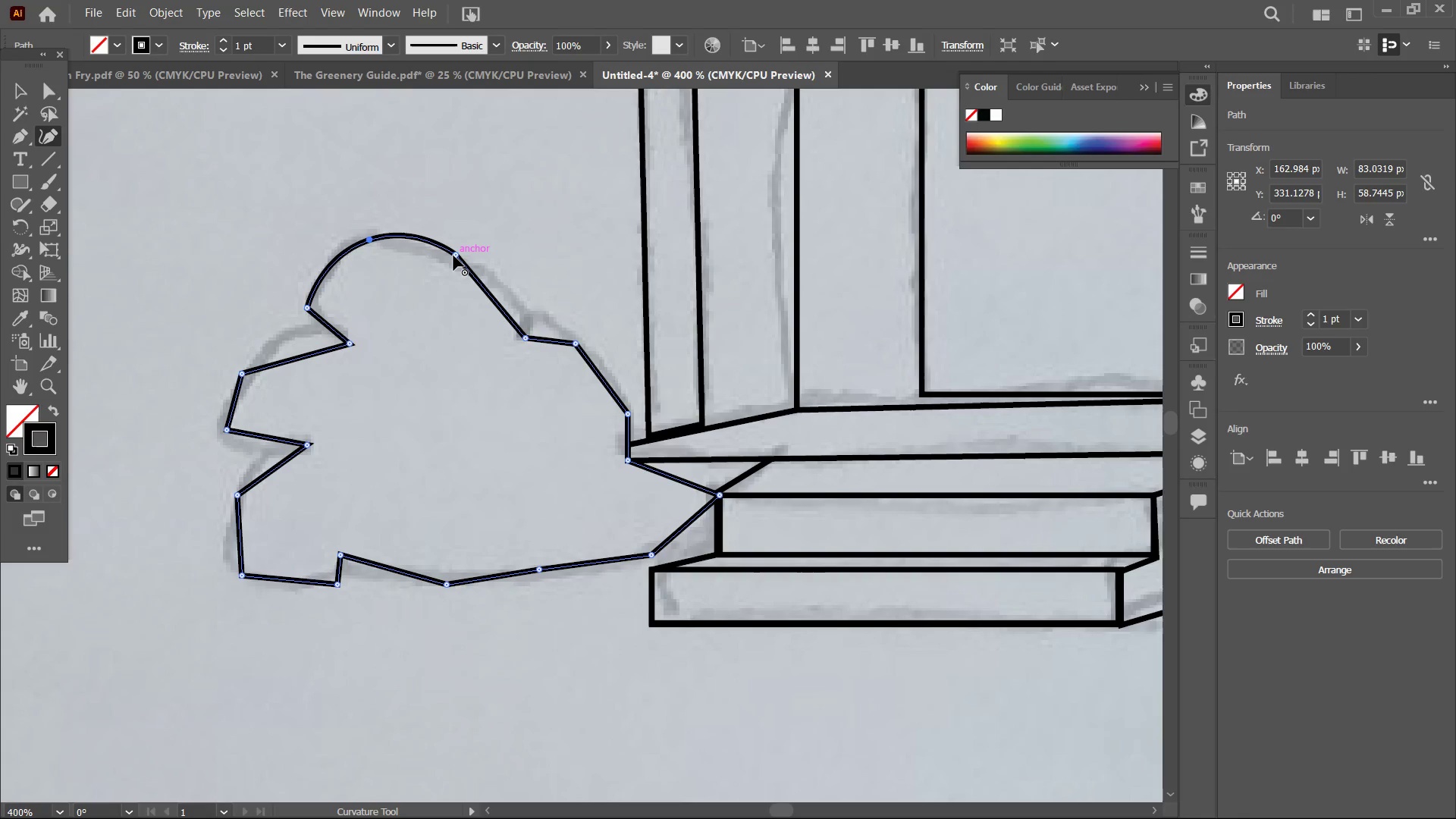 
left_click([453, 256])
 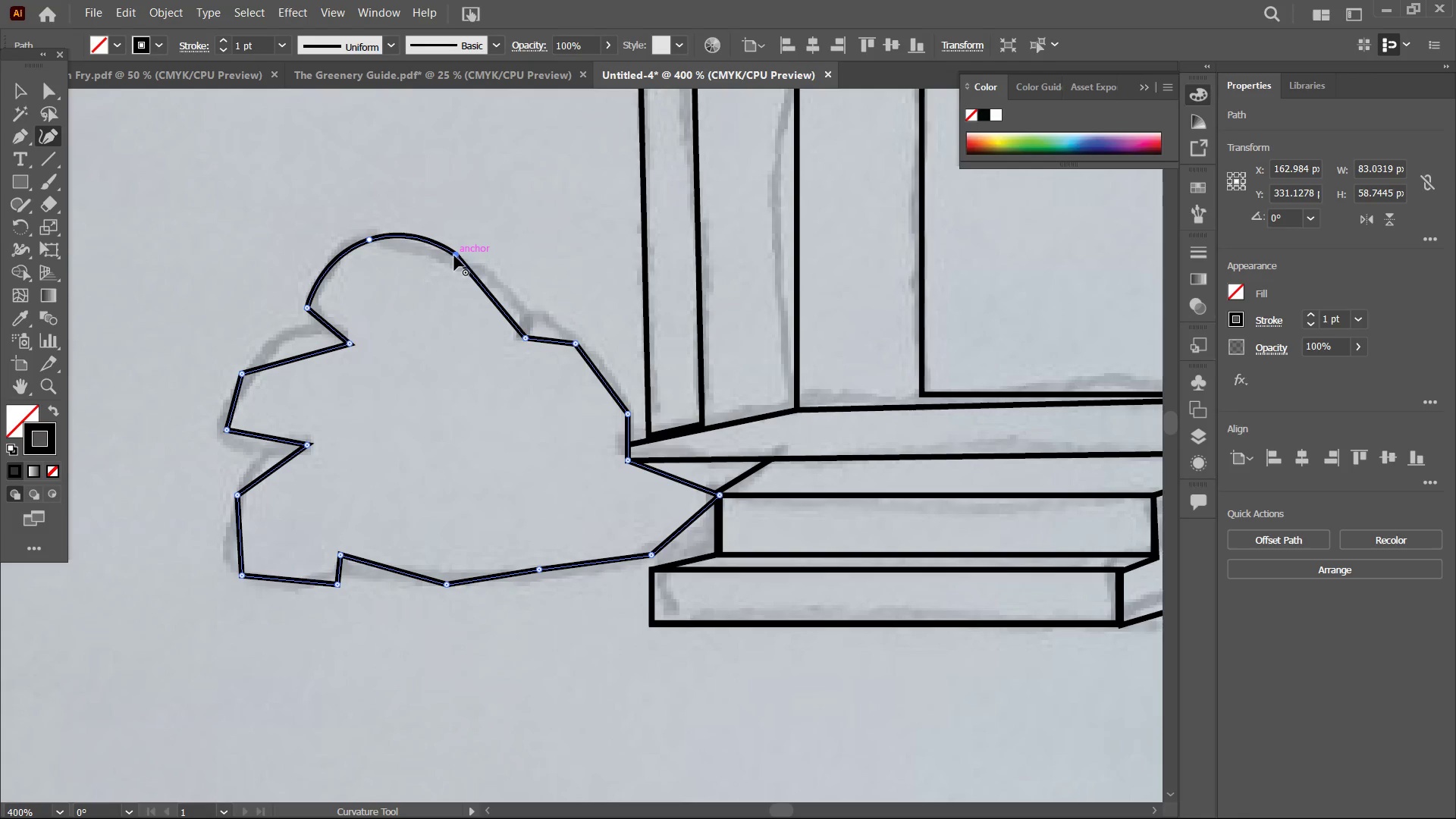 
key(Backspace)
 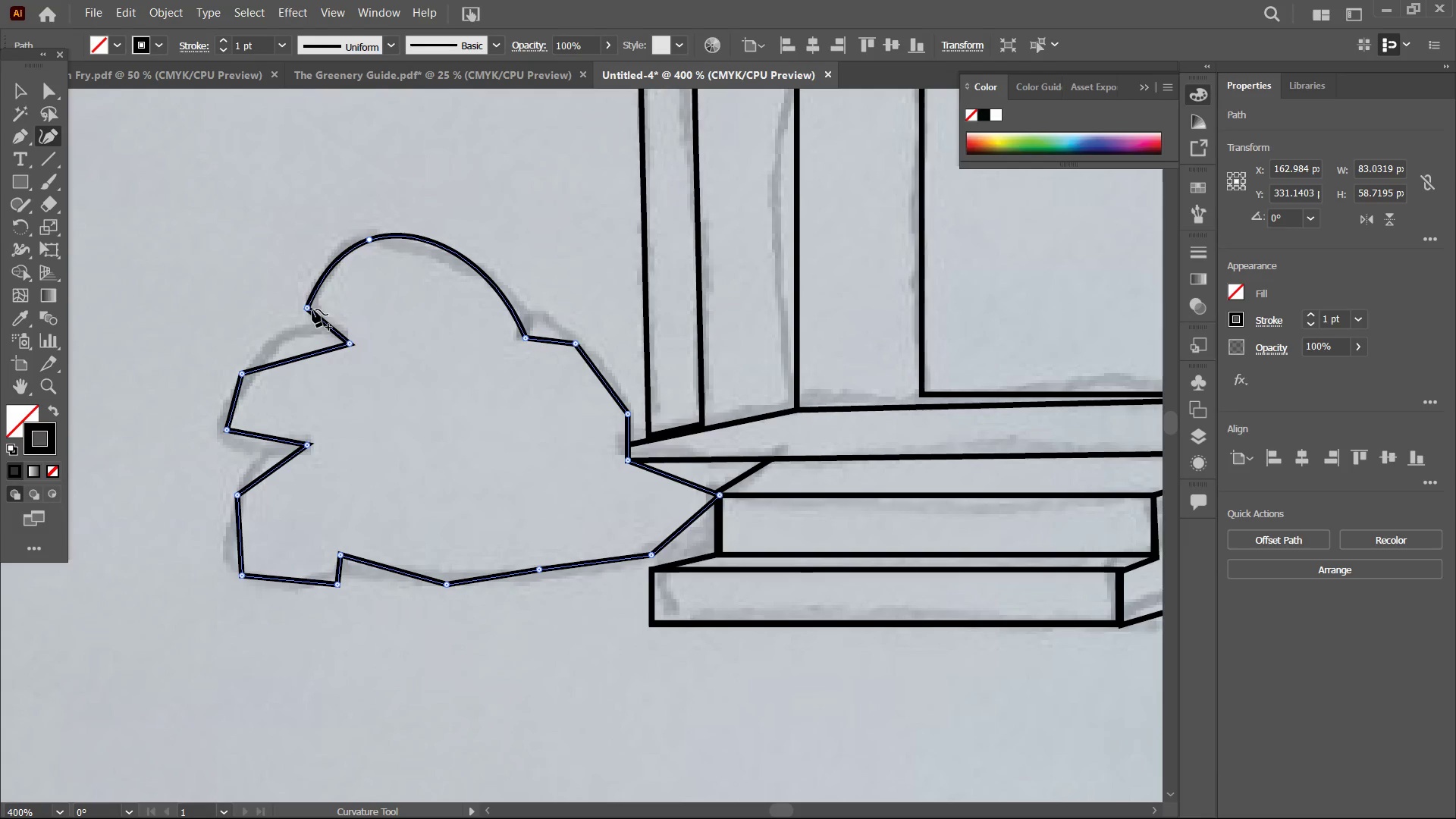 
left_click([309, 306])
 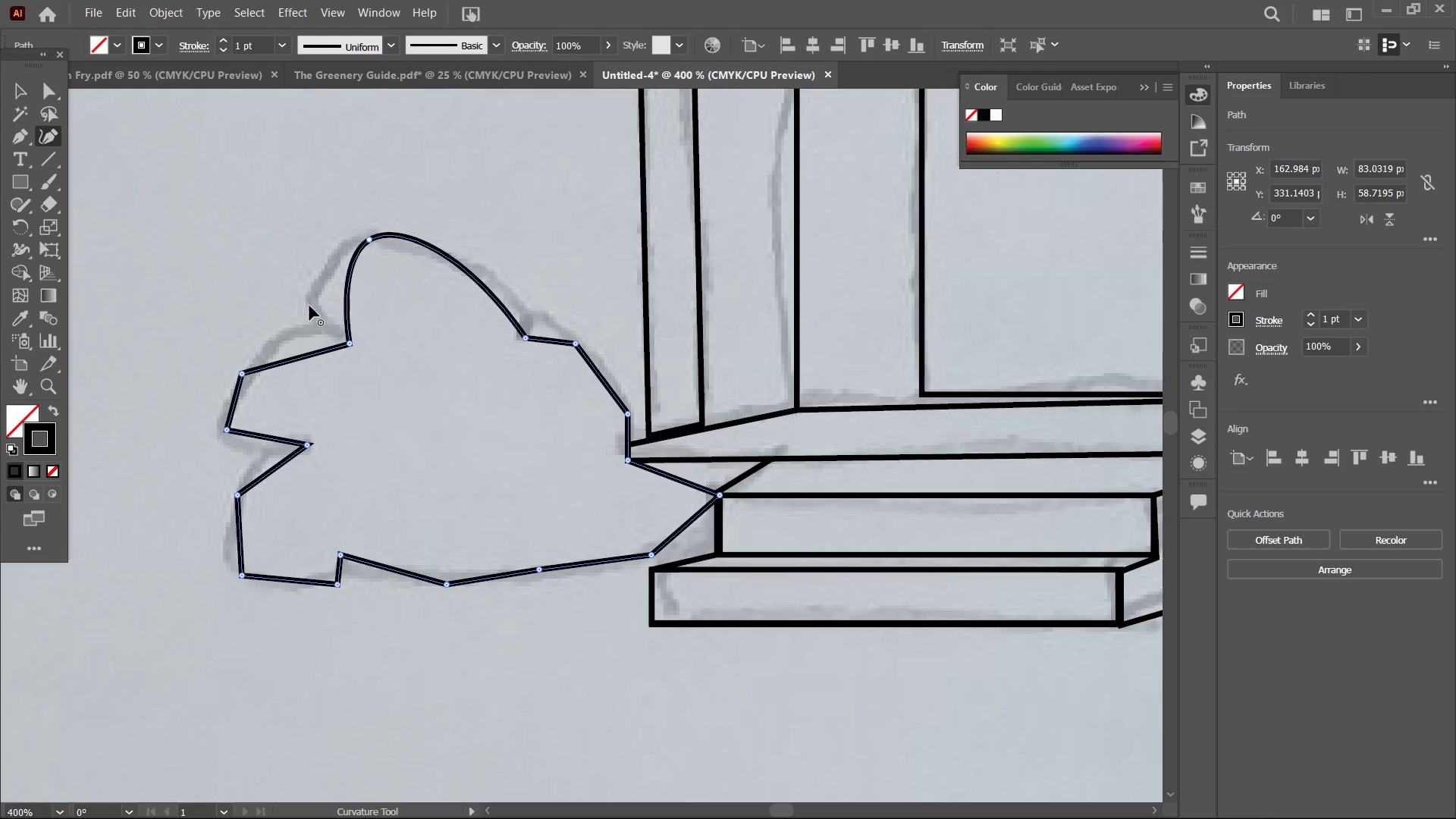 
key(Backspace)
 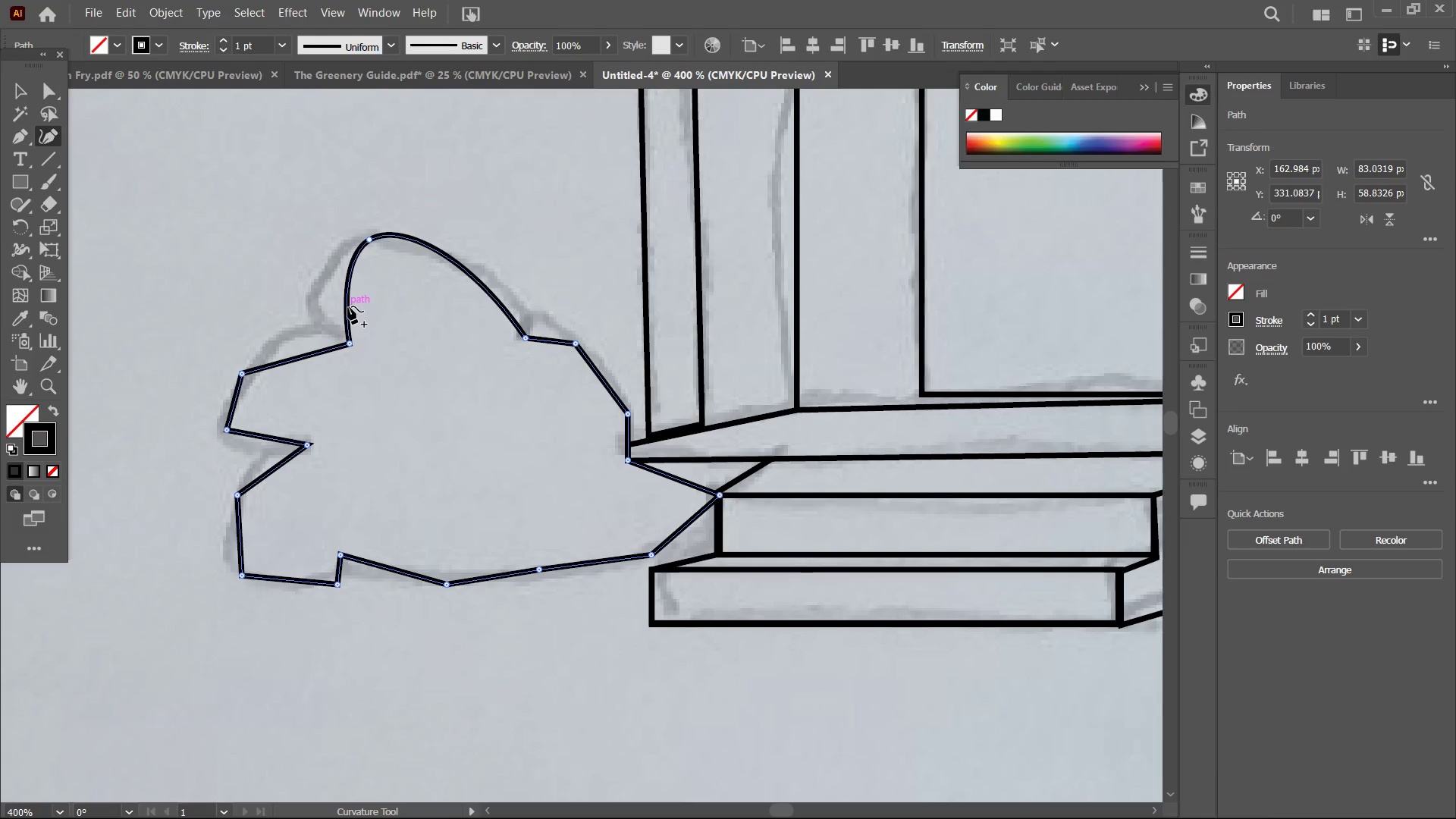 
left_click_drag(start_coordinate=[347, 306], to_coordinate=[317, 300])
 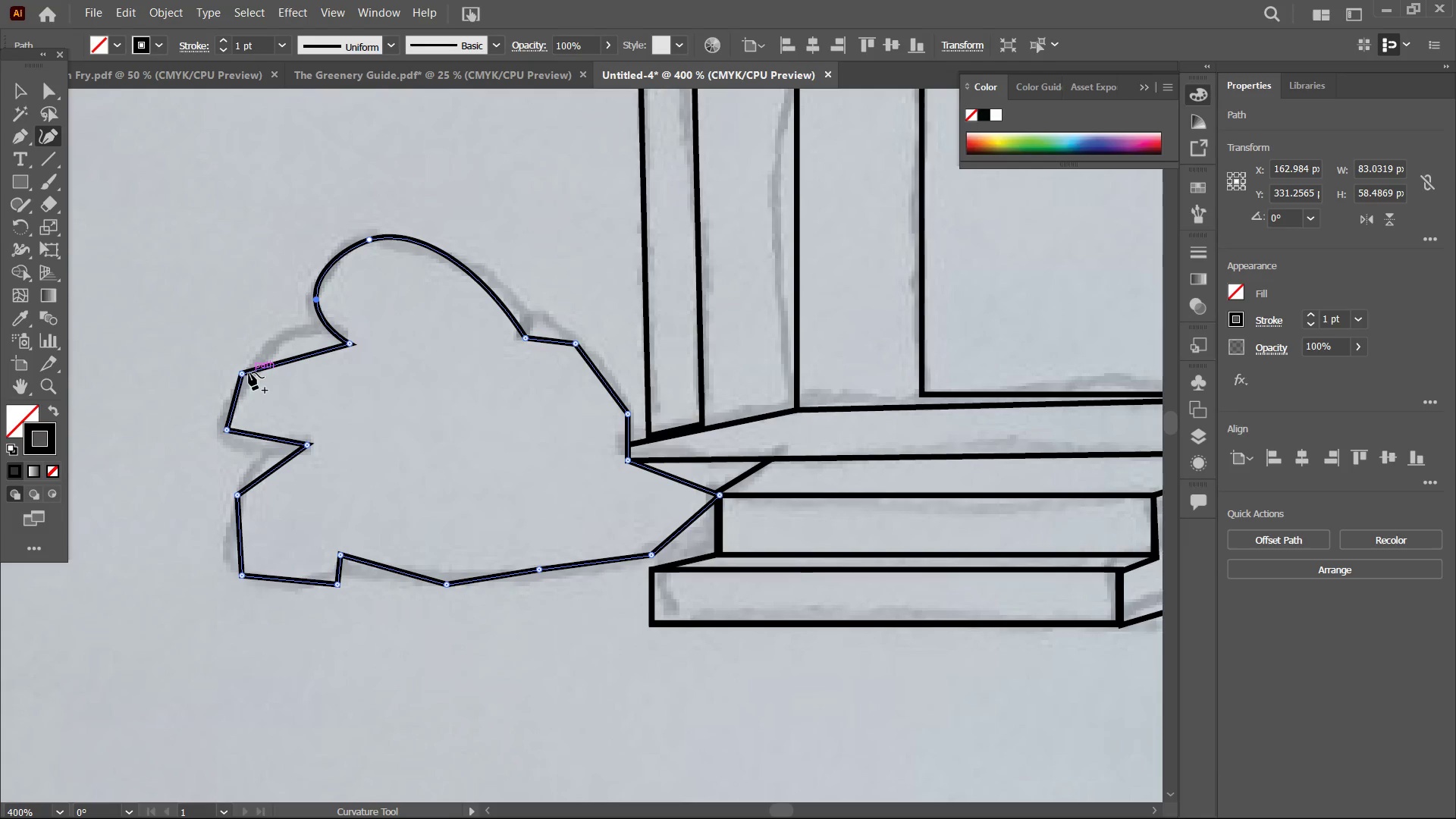 
left_click([248, 372])
 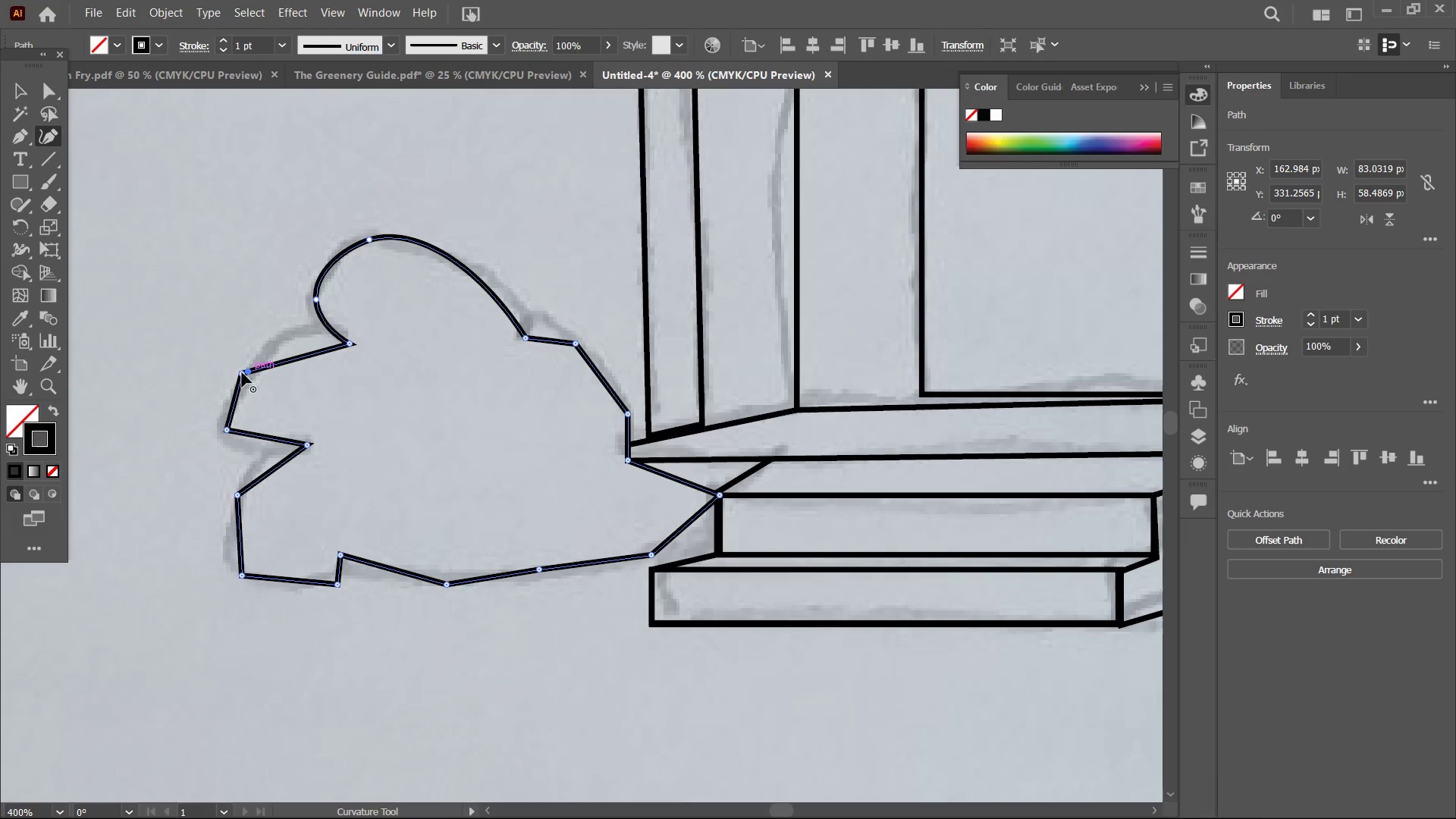 
double_click([242, 372])
 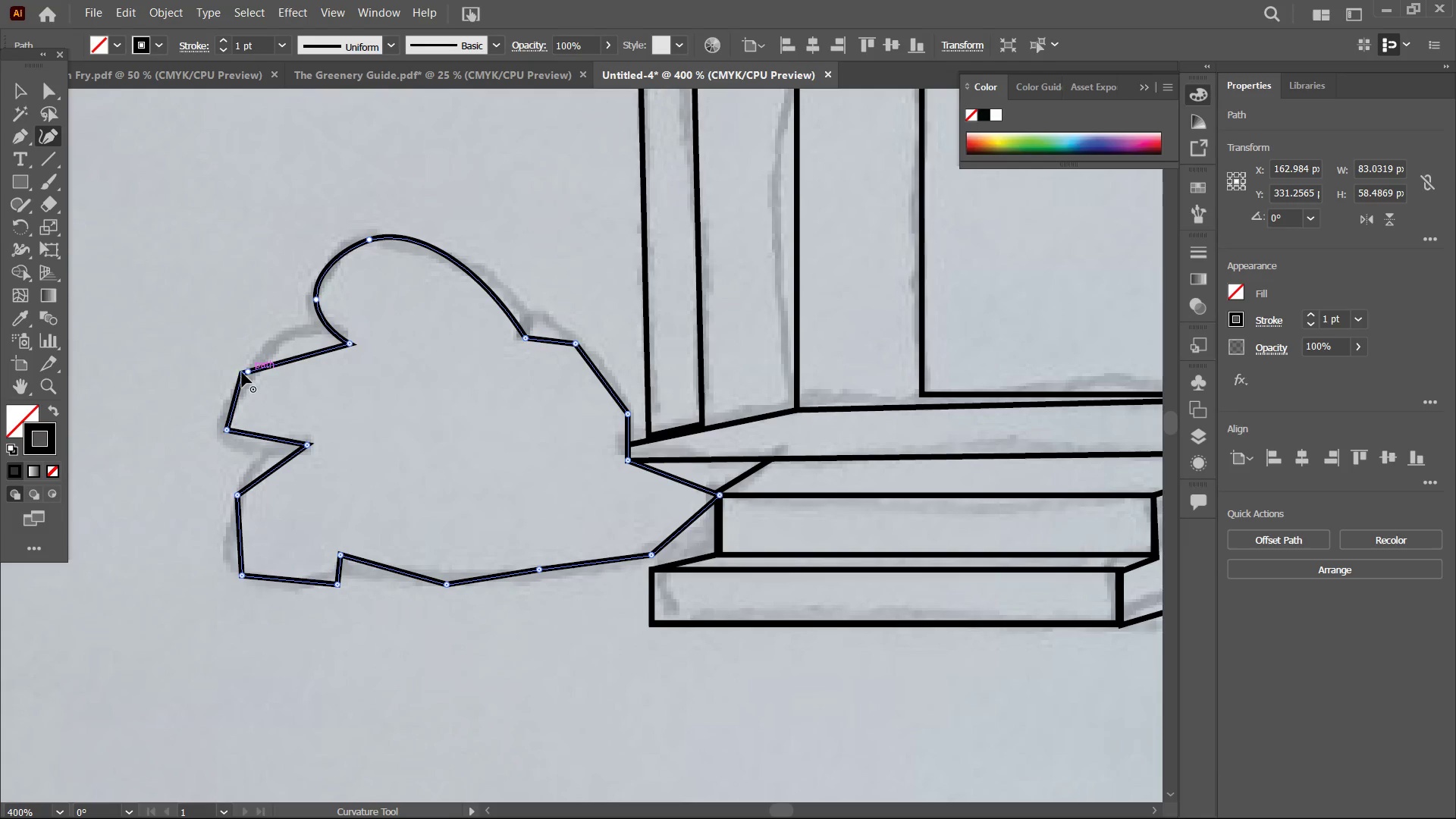 
key(Backspace)
 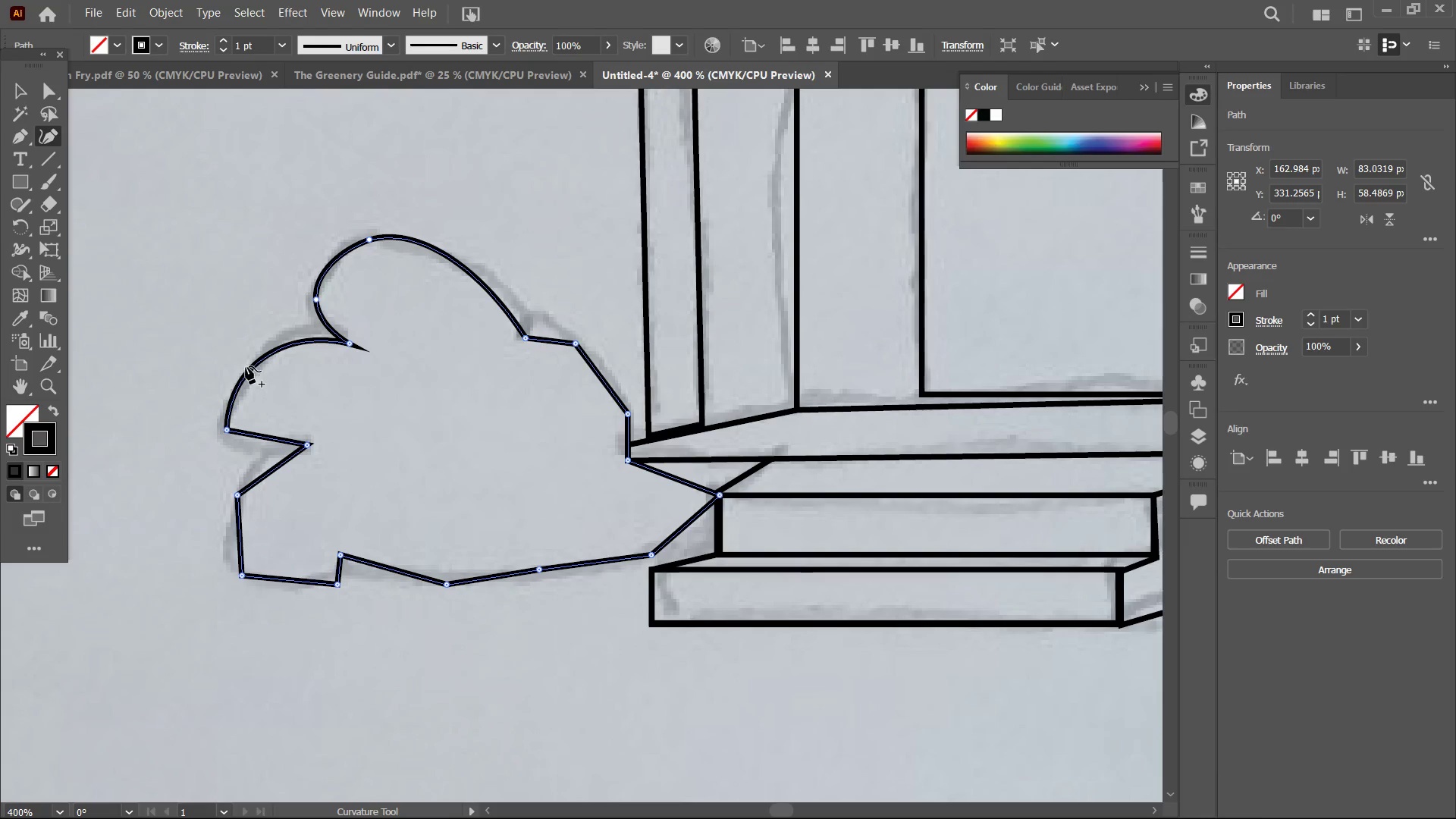 
left_click_drag(start_coordinate=[246, 367], to_coordinate=[252, 355])
 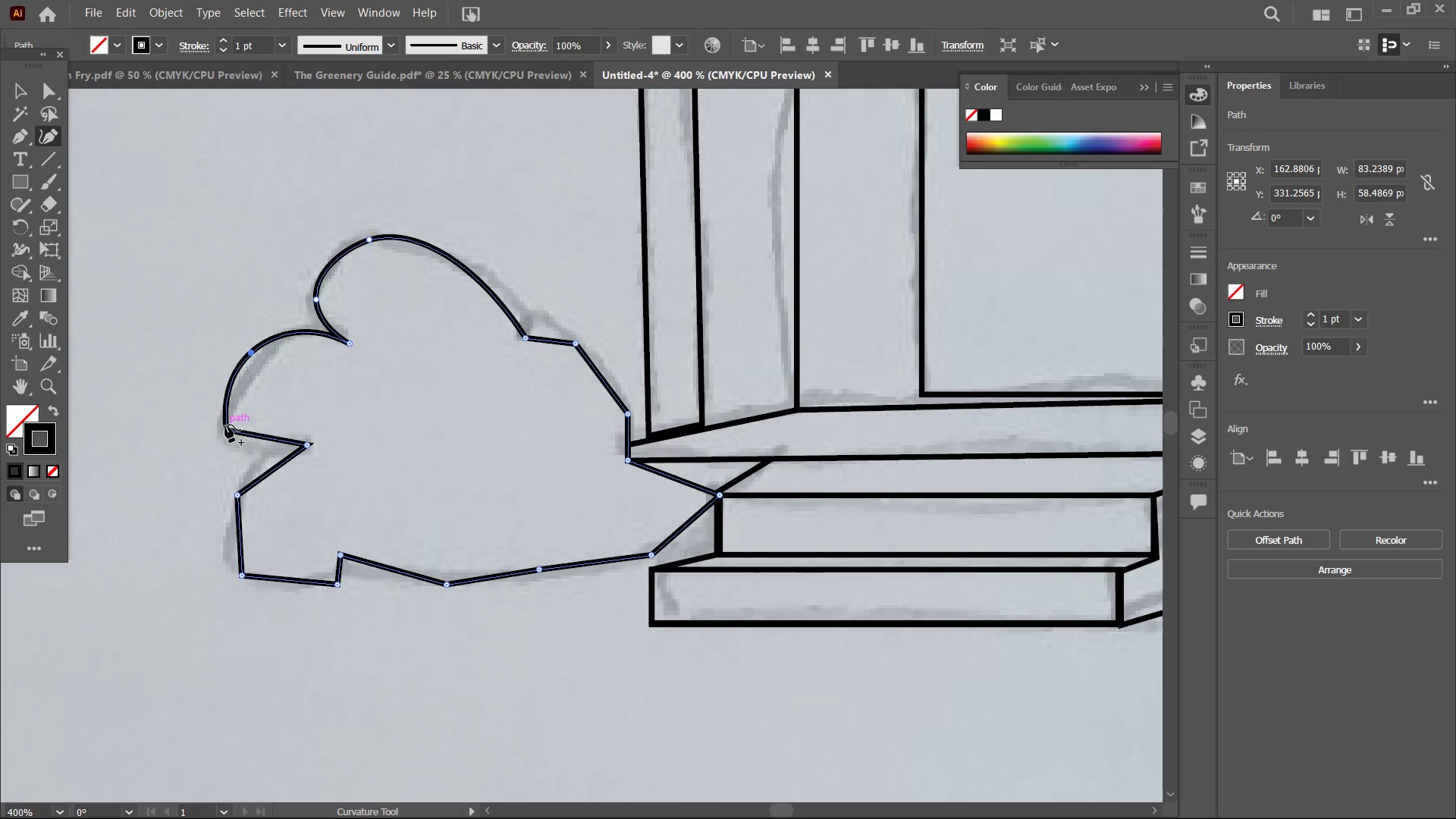 
left_click([225, 425])
 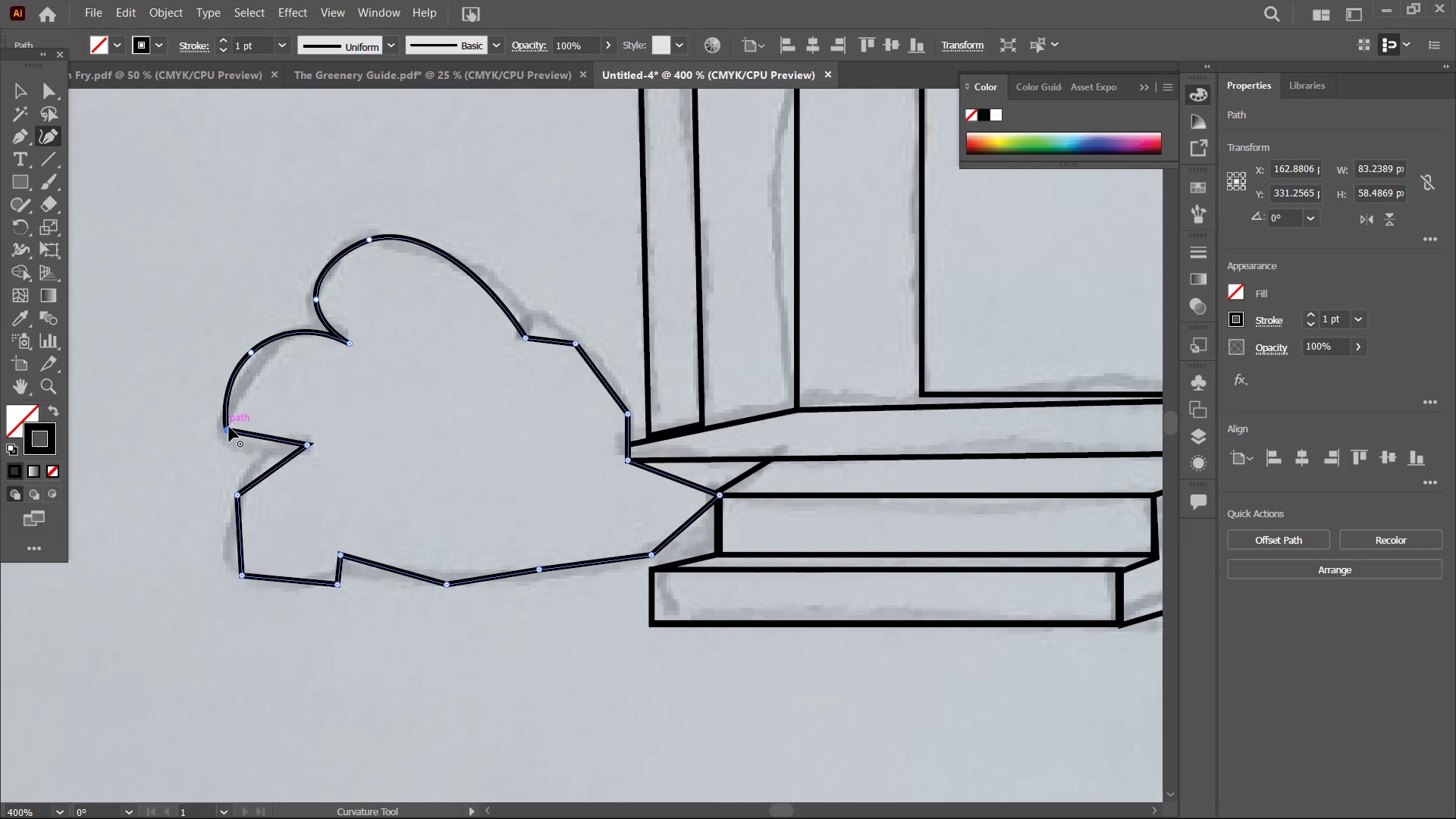 
left_click([229, 427])
 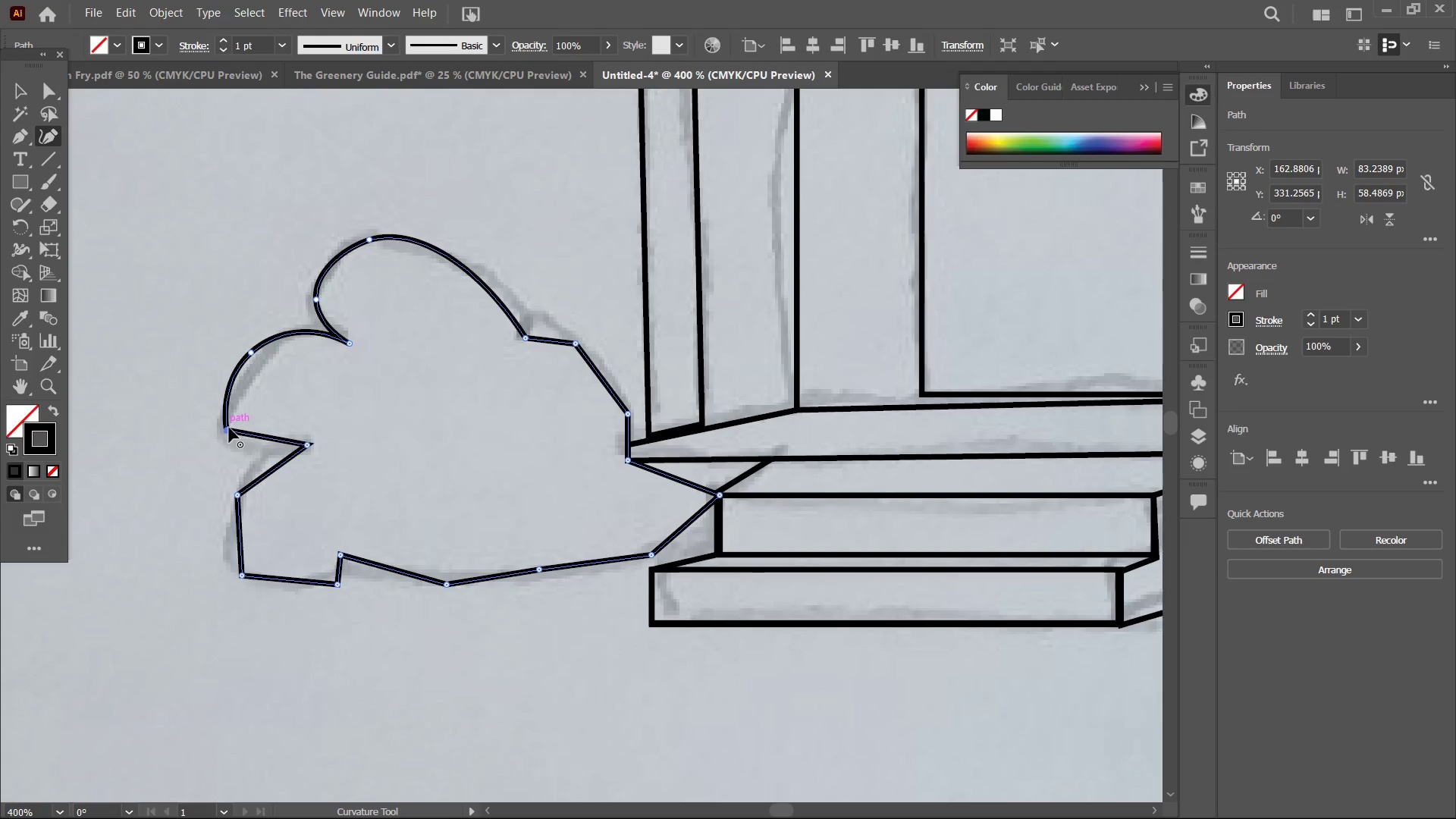 
key(Backspace)
 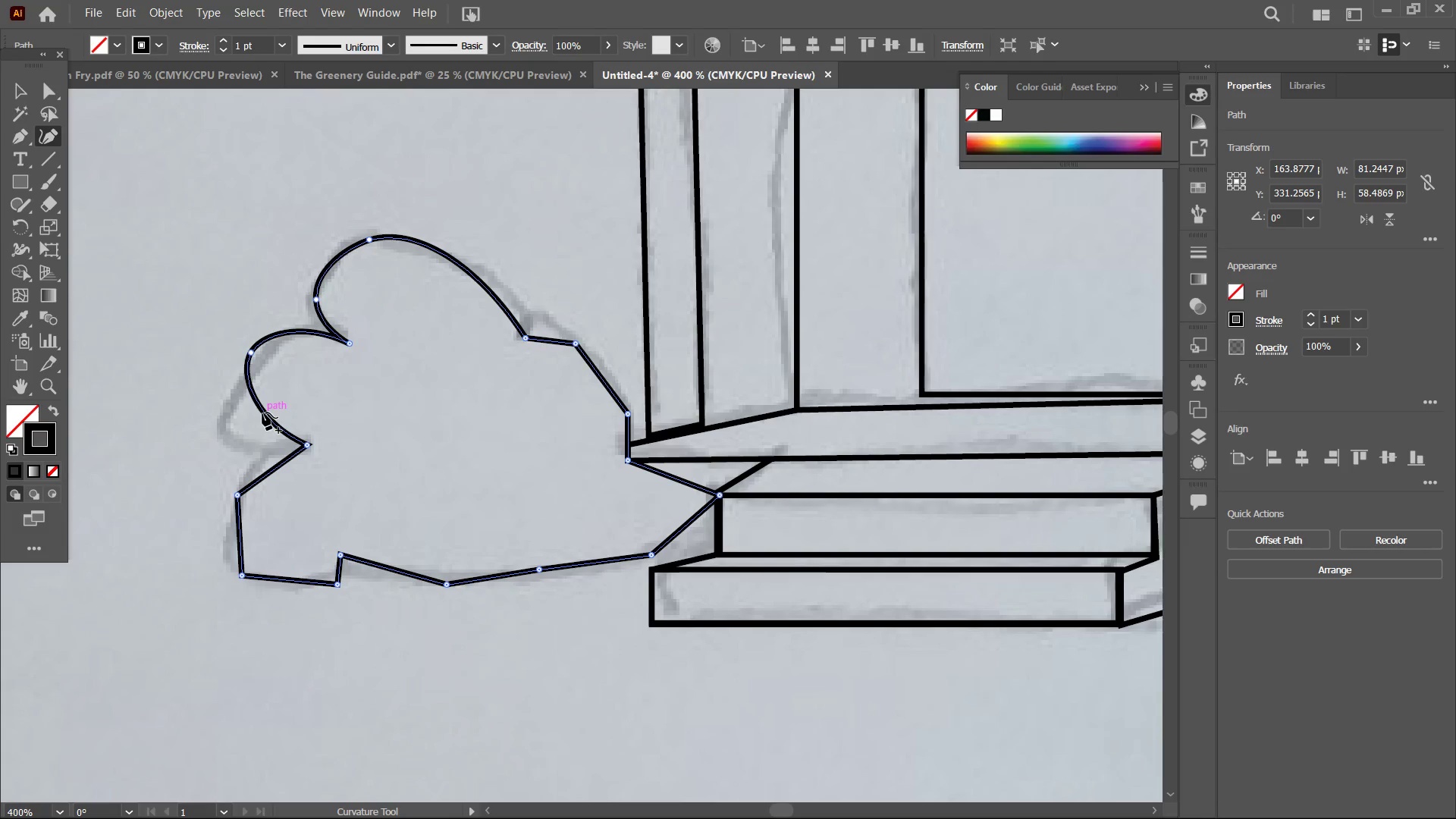 
left_click_drag(start_coordinate=[262, 413], to_coordinate=[228, 435])
 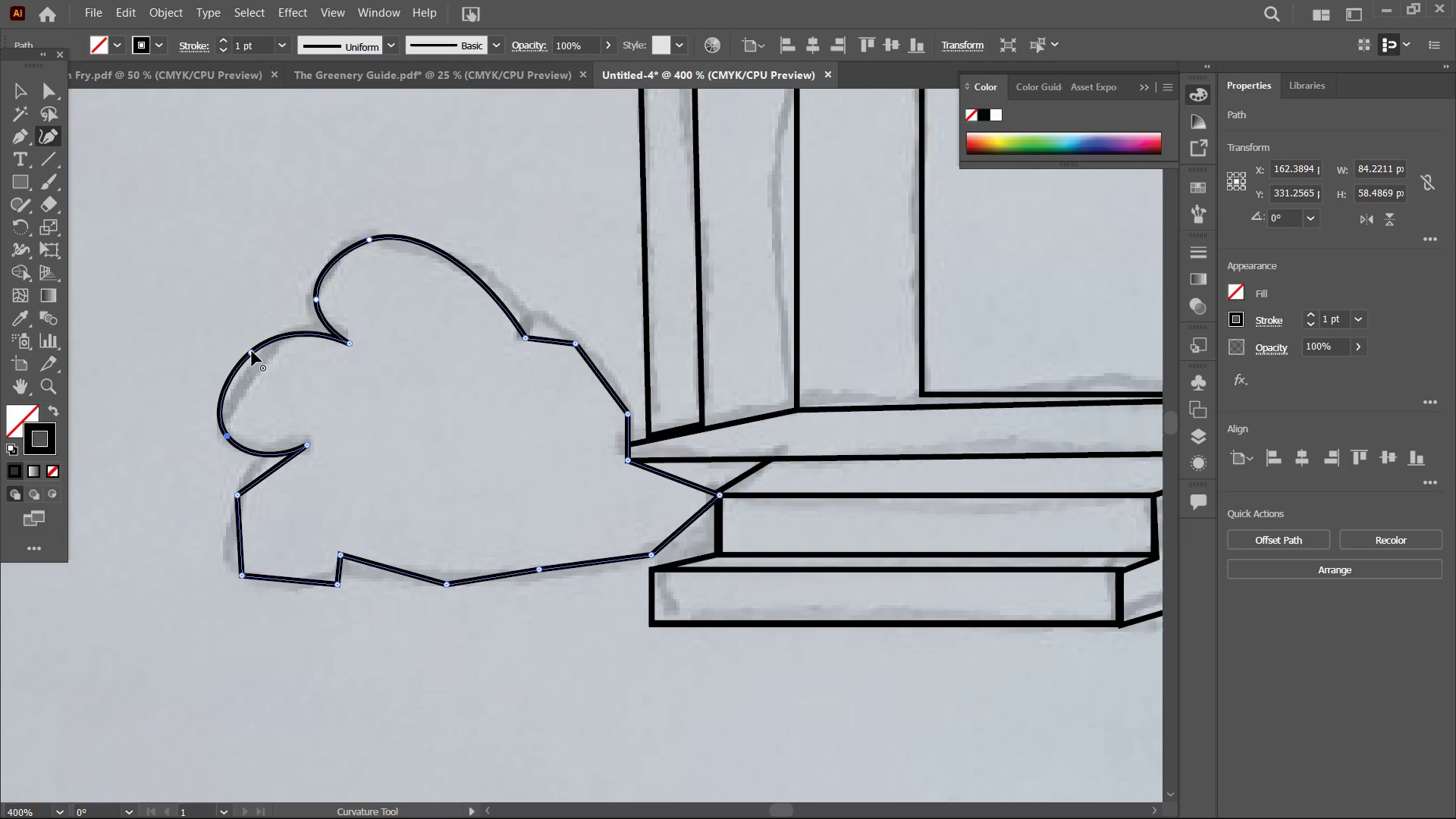 
left_click_drag(start_coordinate=[252, 350], to_coordinate=[252, 372])
 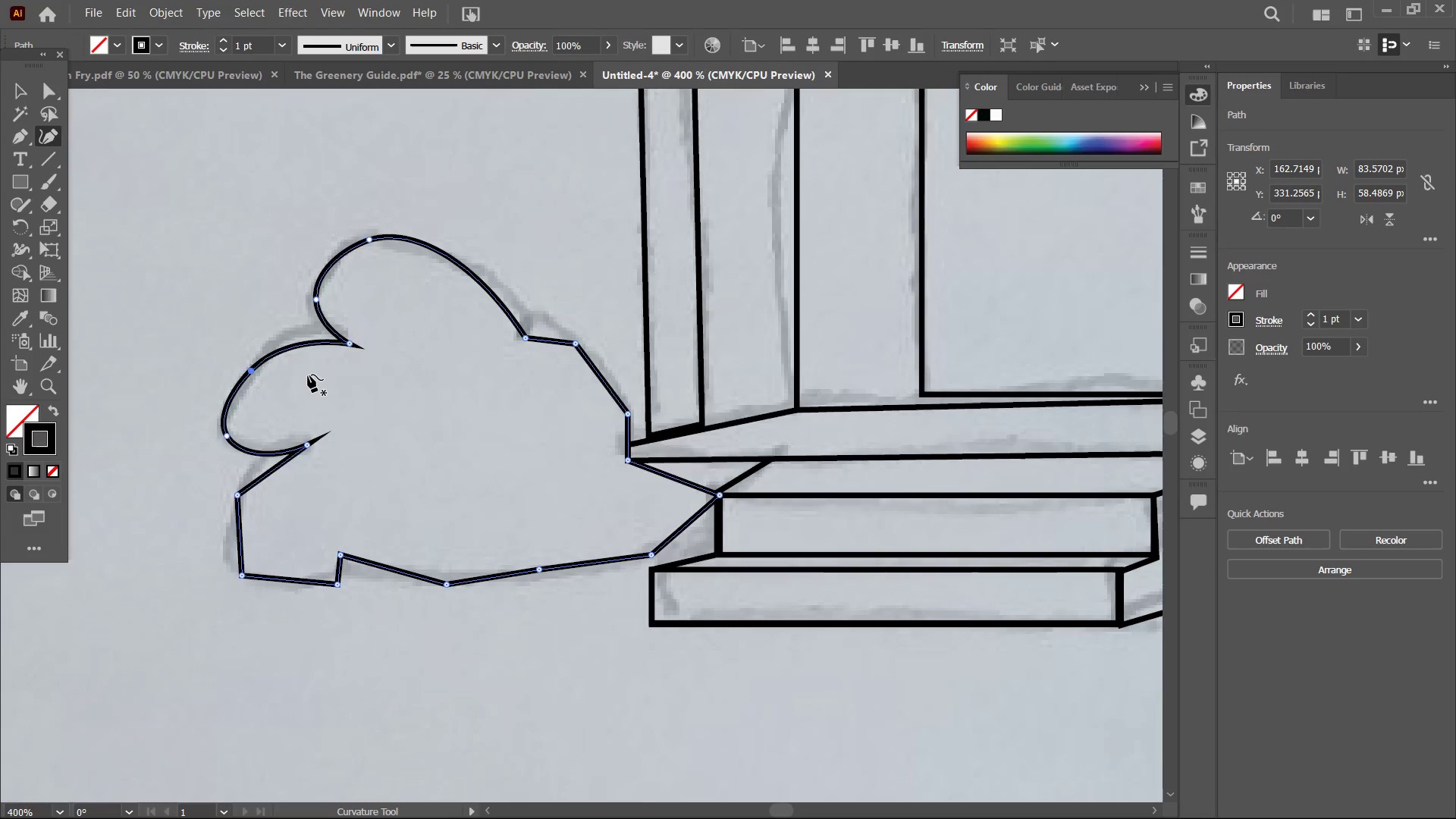 
scroll: coordinate [303, 384], scroll_direction: down, amount: 8.0
 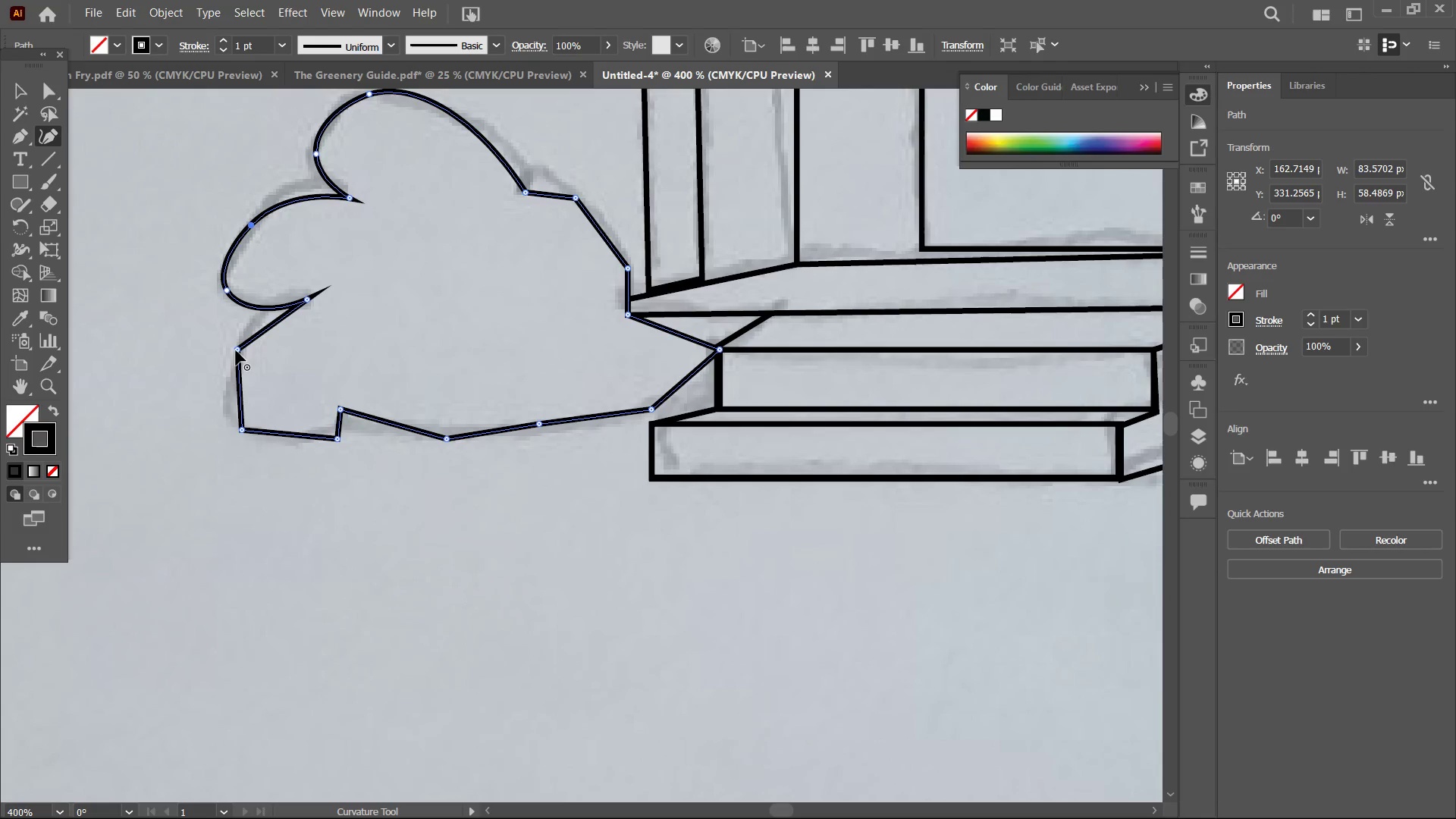 
left_click([237, 350])
 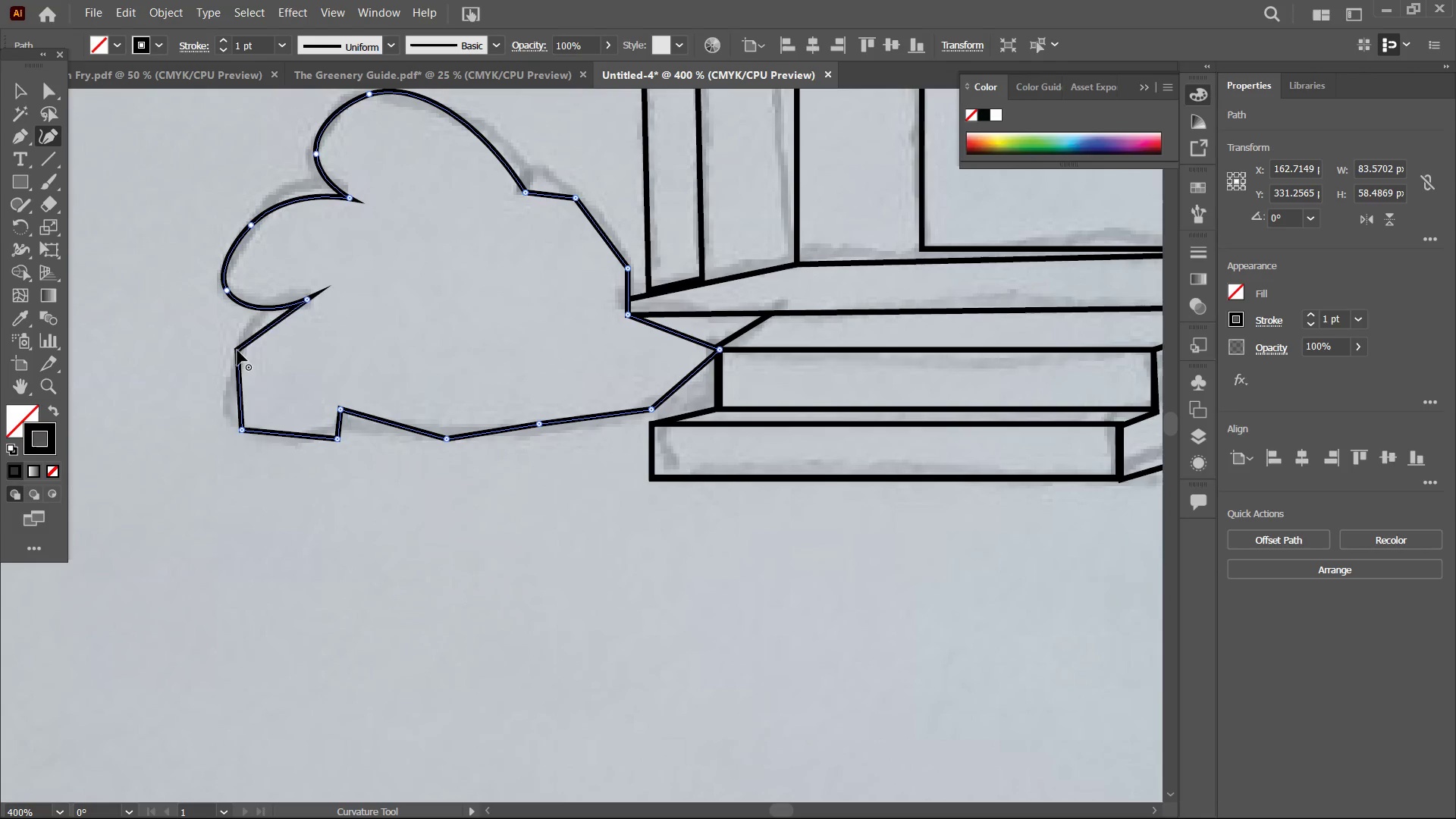 
key(Backspace)
 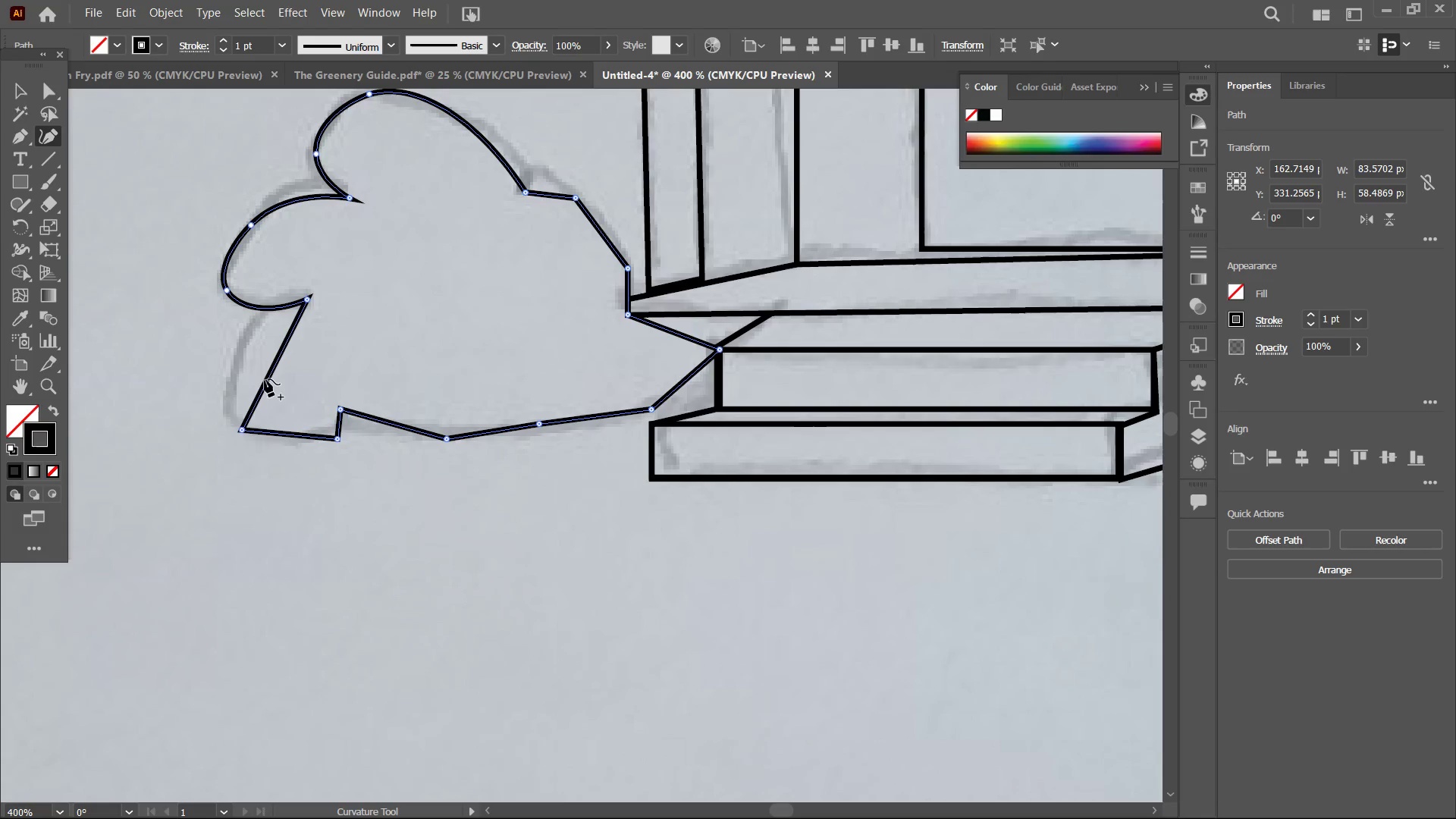 
left_click_drag(start_coordinate=[265, 380], to_coordinate=[235, 370])
 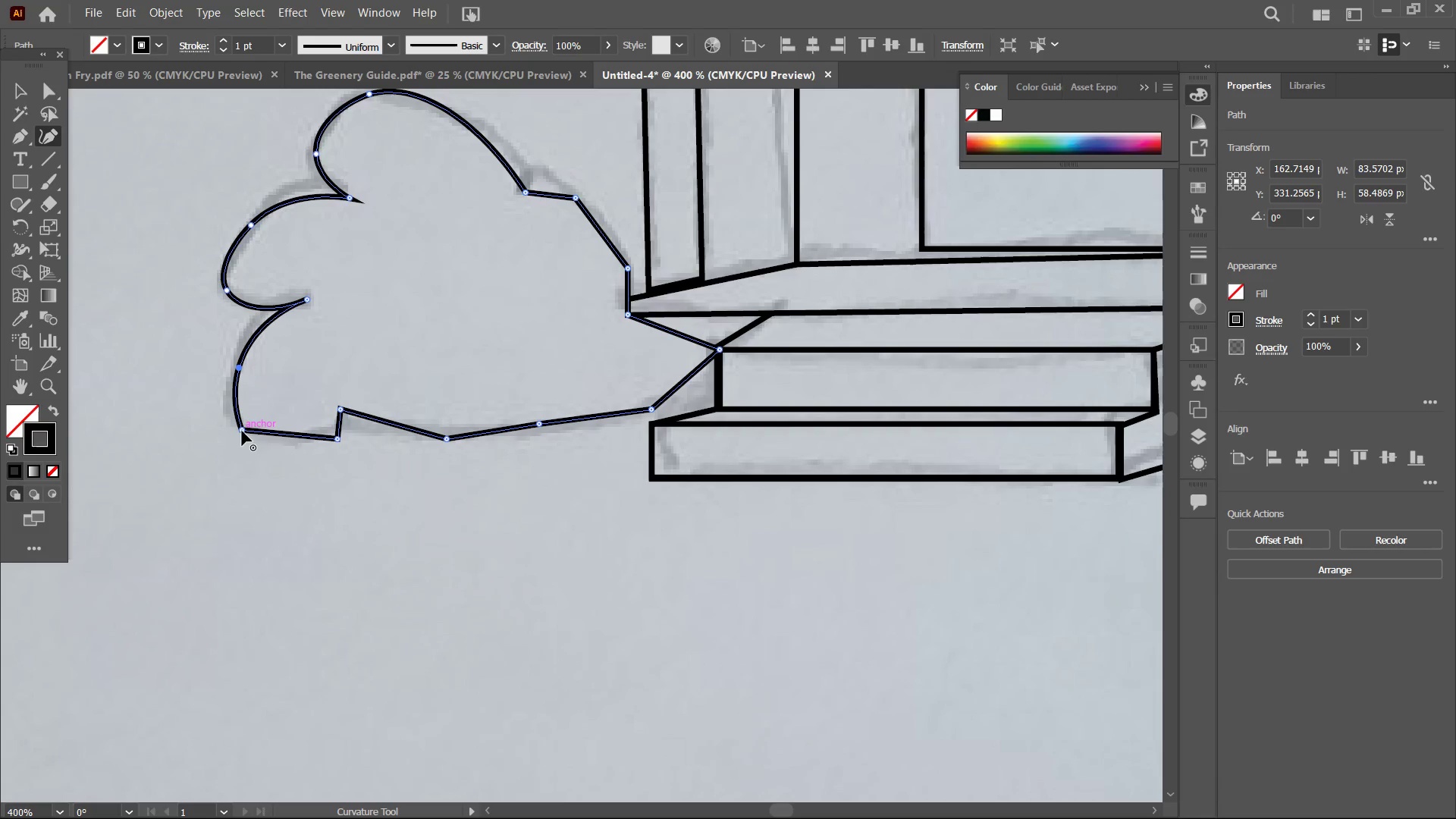 
left_click([242, 431])
 